 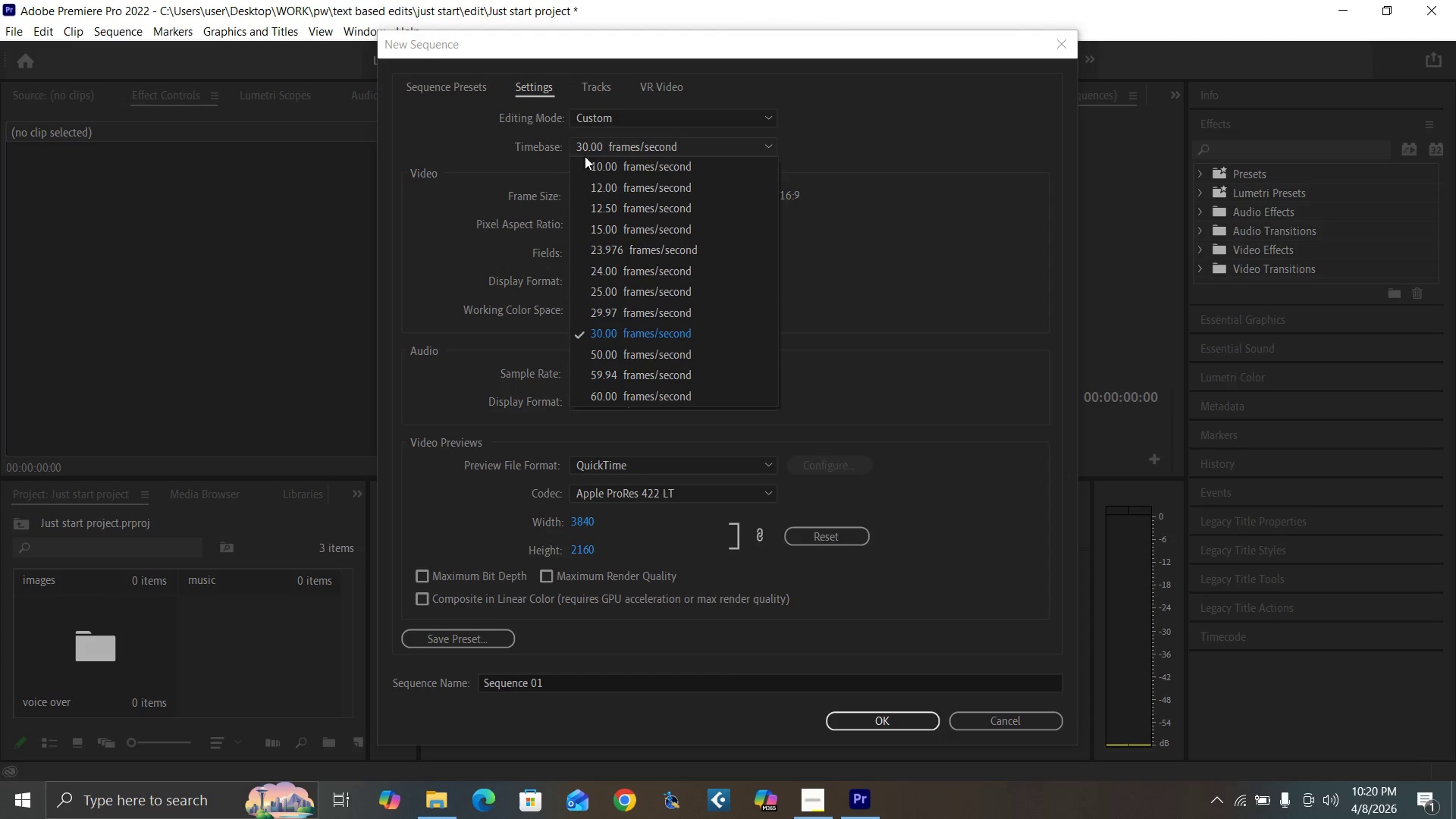 
left_click([596, 269])
 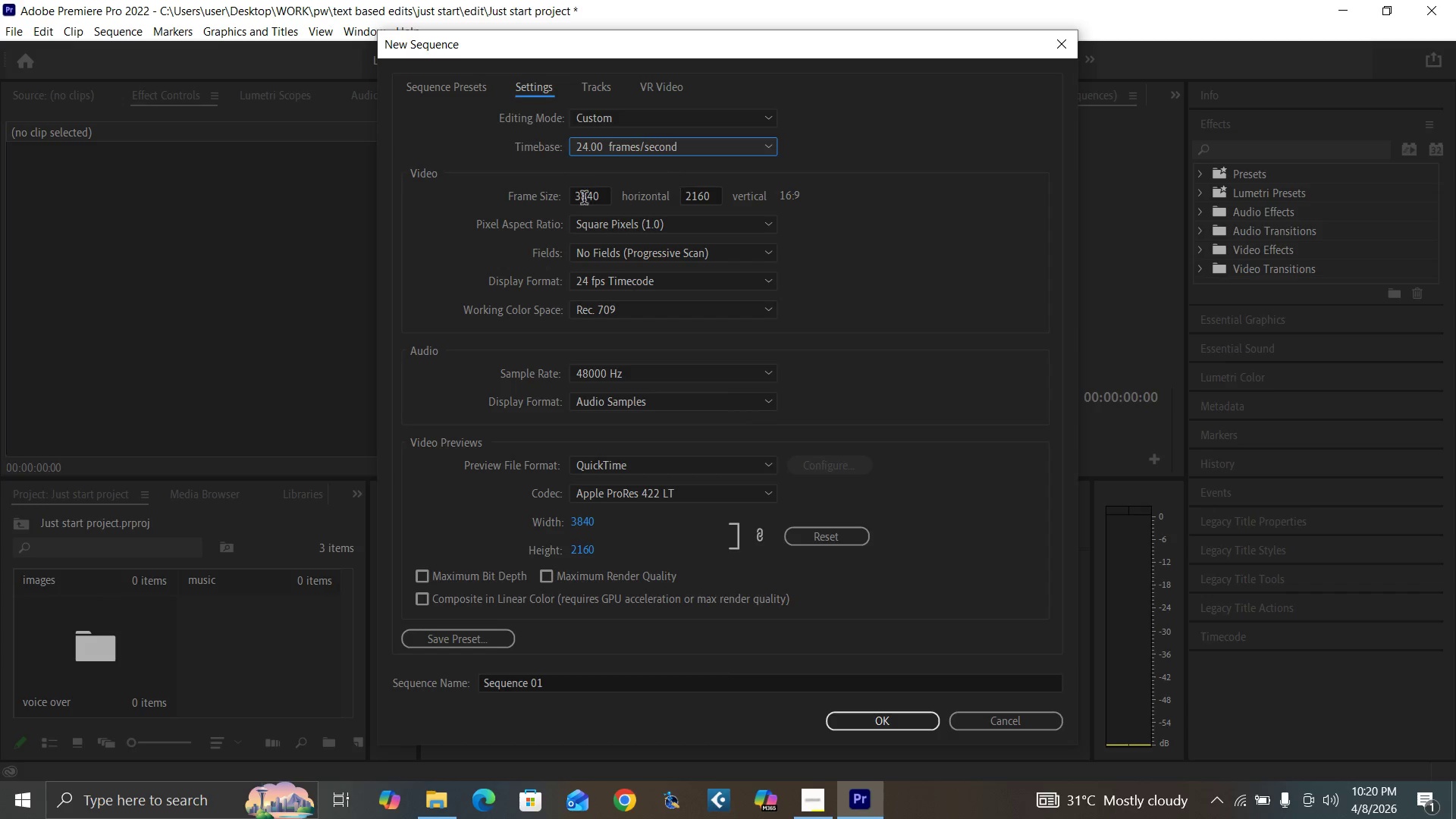 
left_click([603, 196])
 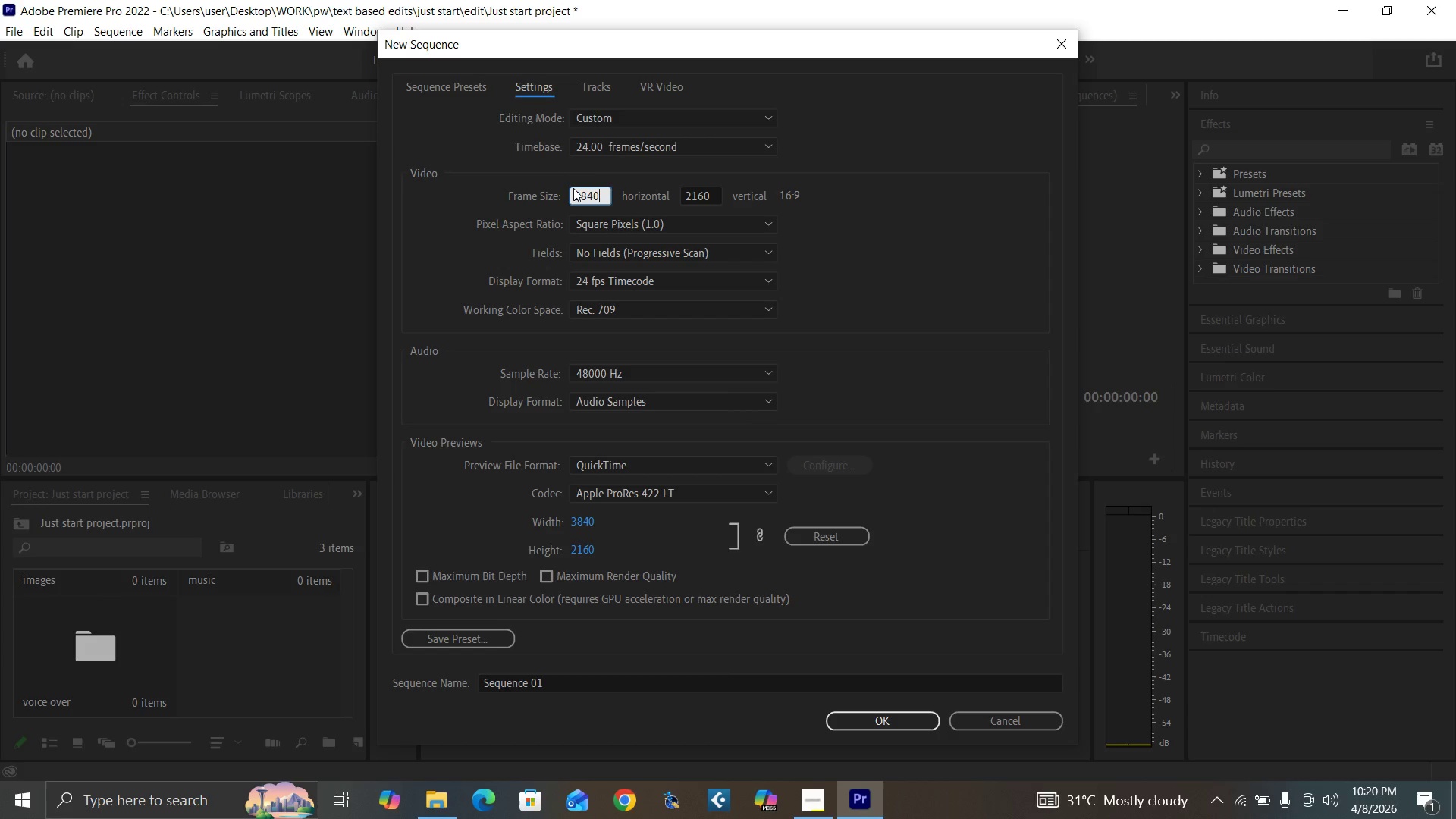 
hold_key(key=Backspace, duration=0.91)
 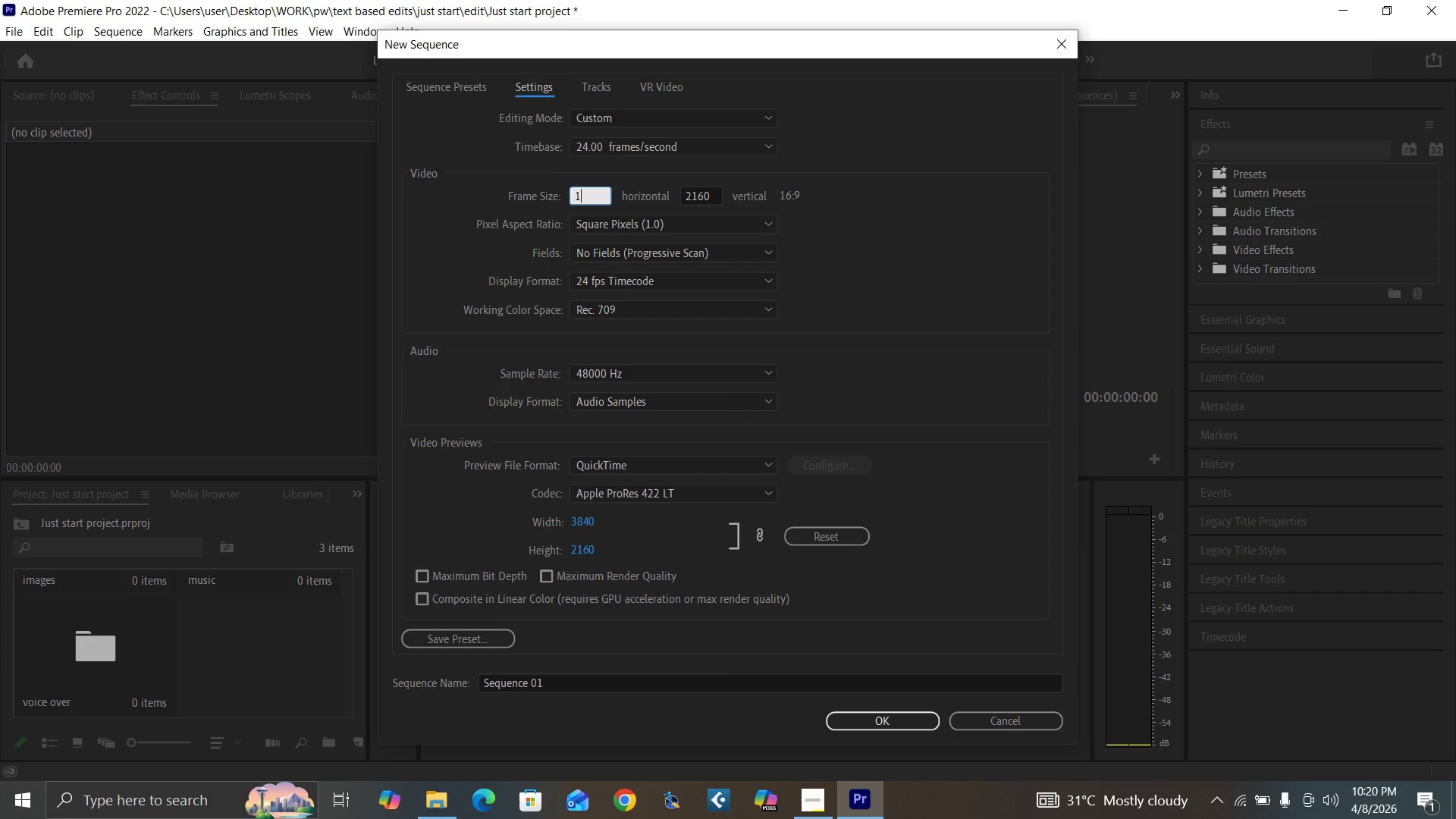 
type(1920)
 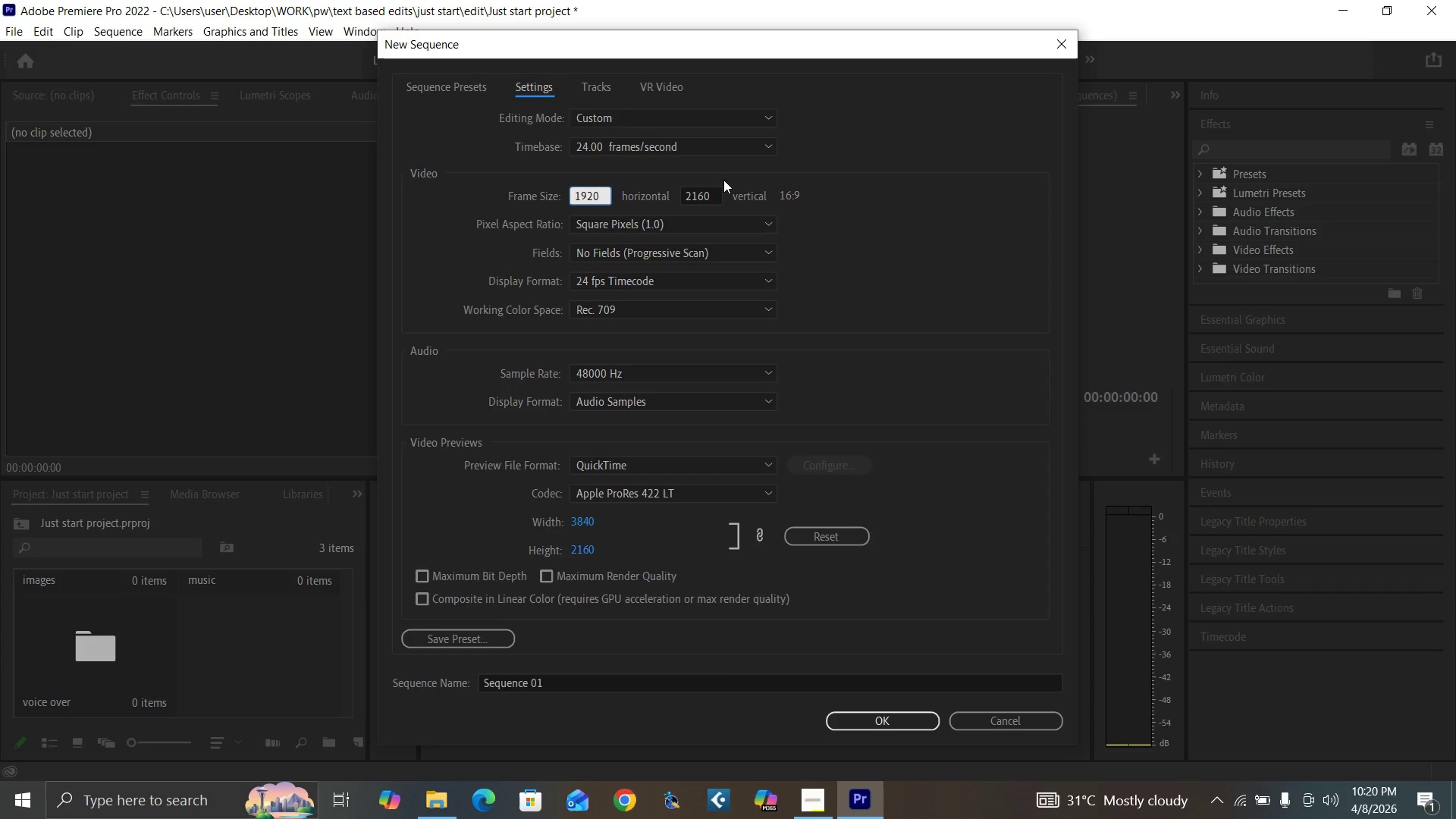 
left_click([712, 191])
 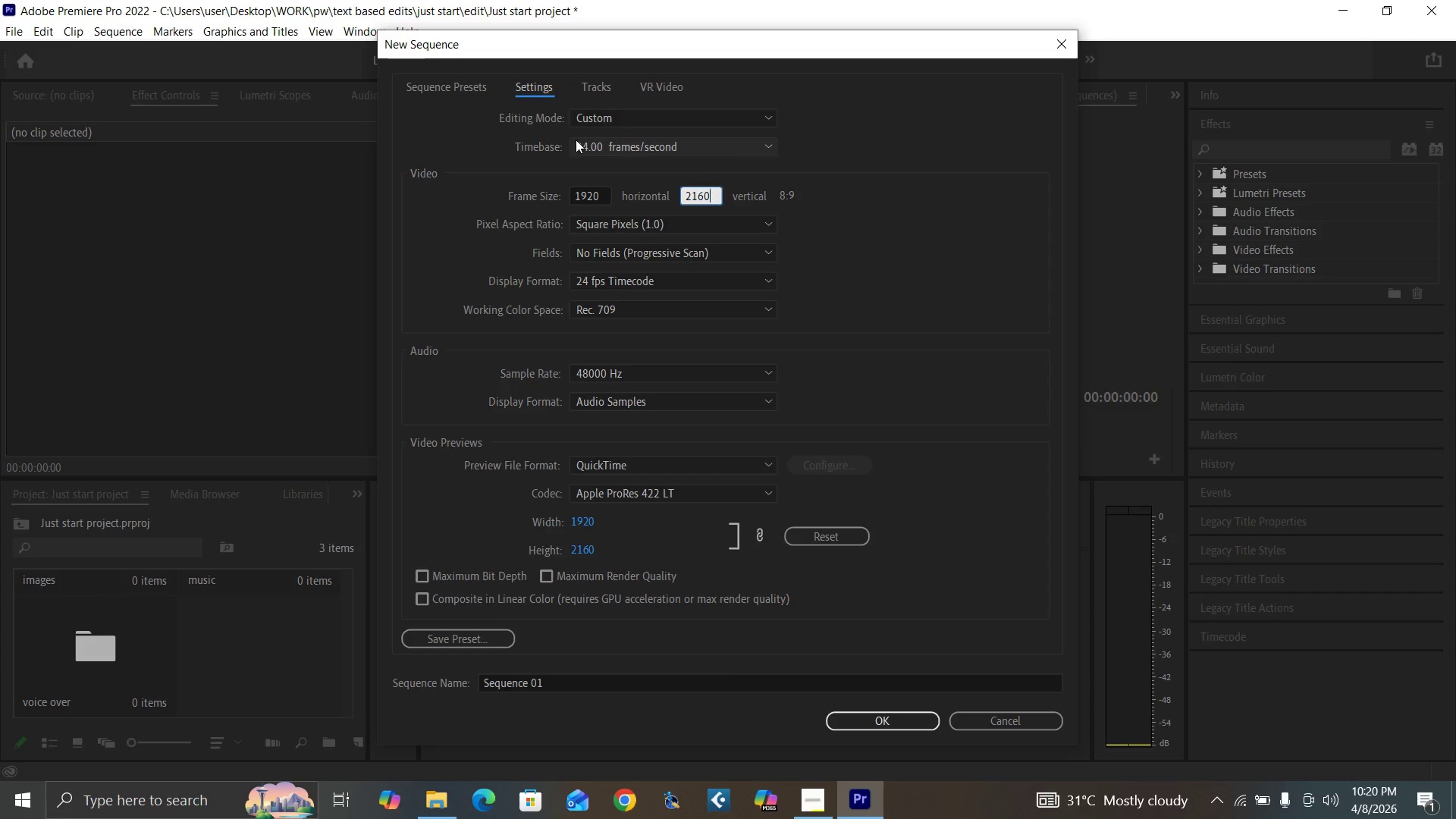 
key(Backspace)
key(Backspace)
key(Backspace)
key(Backspace)
type(1080)
 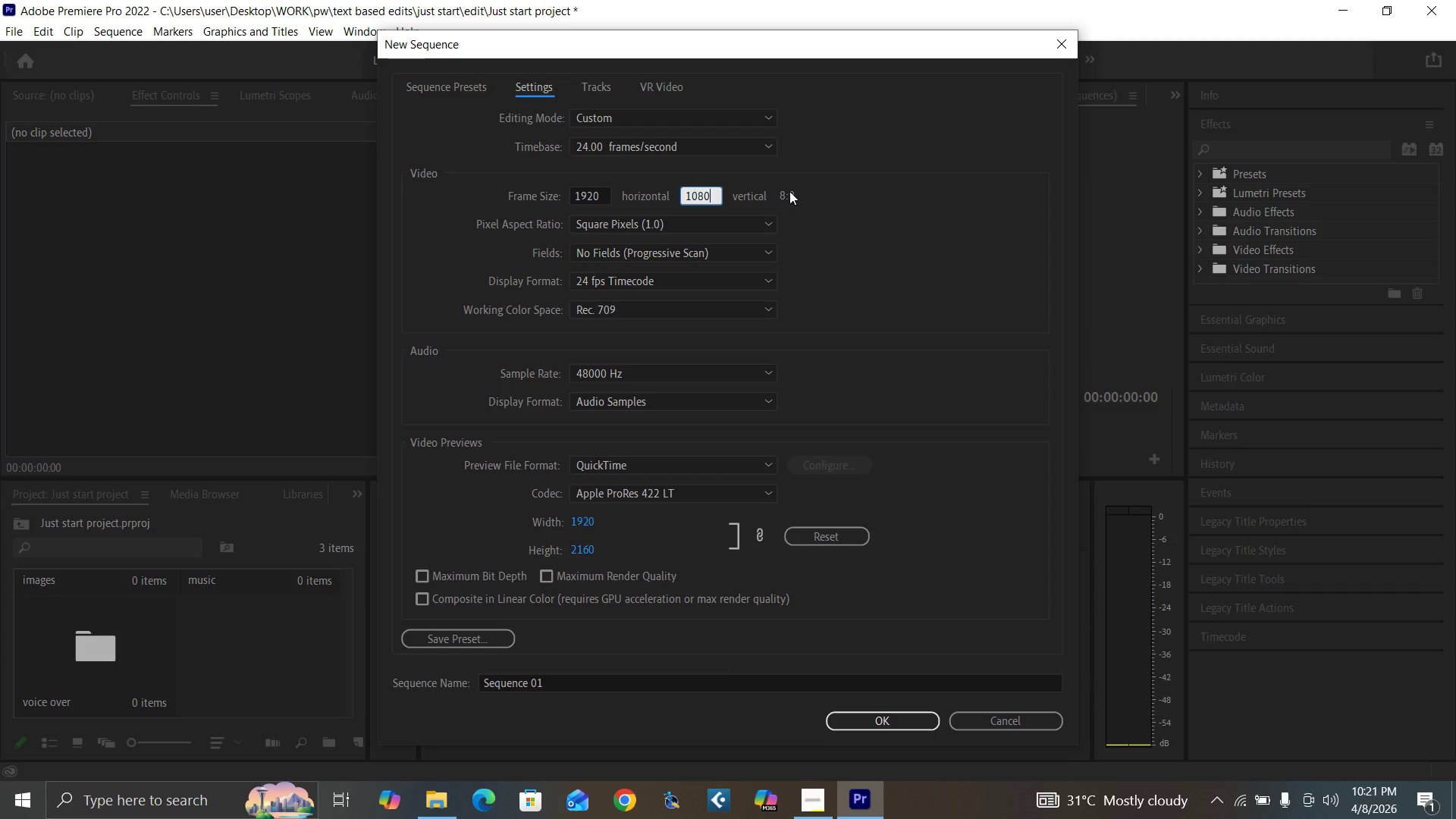 
left_click([836, 195])
 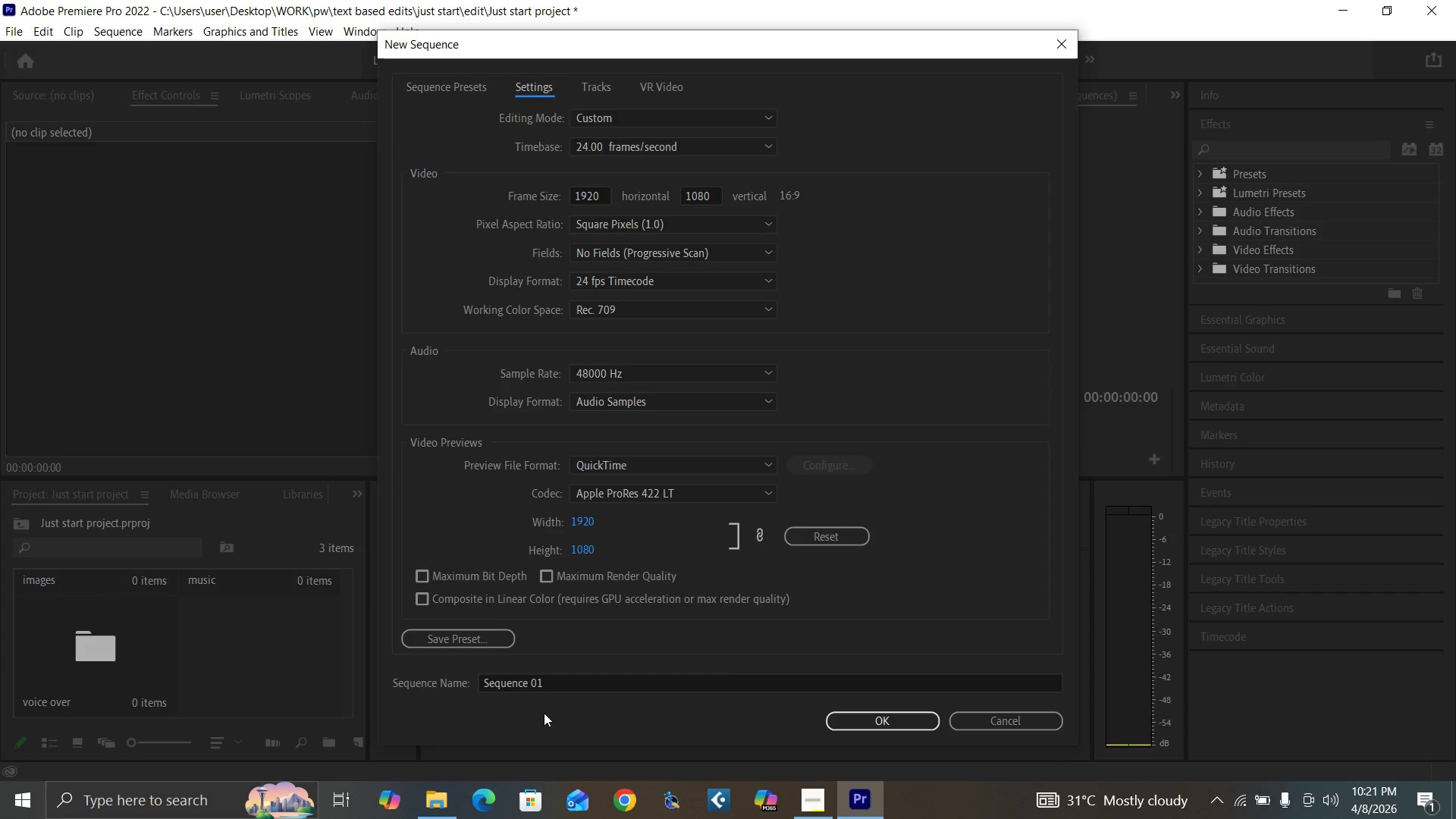 
left_click([563, 684])
 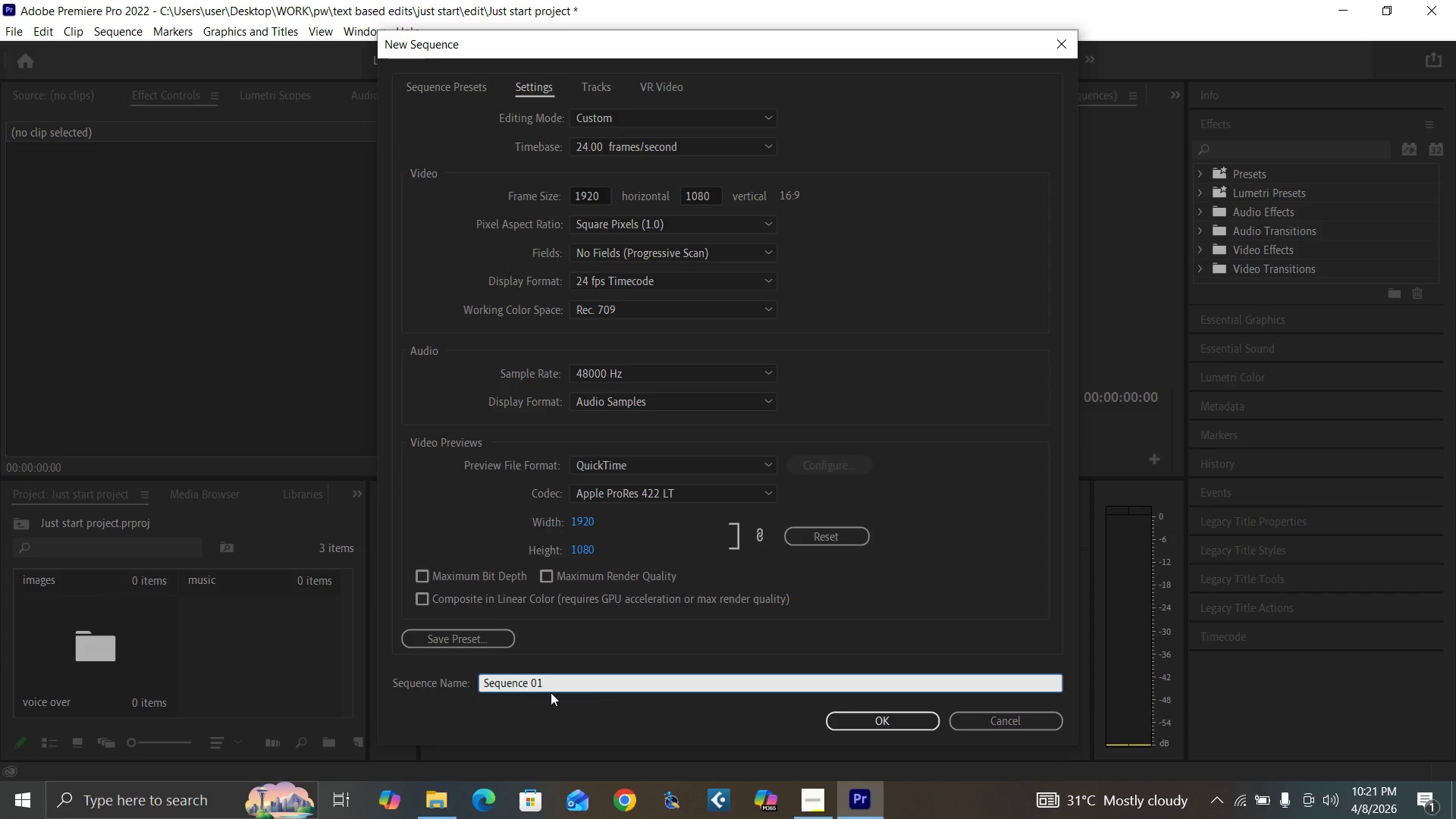 
hold_key(key=Backspace, duration=1.11)
 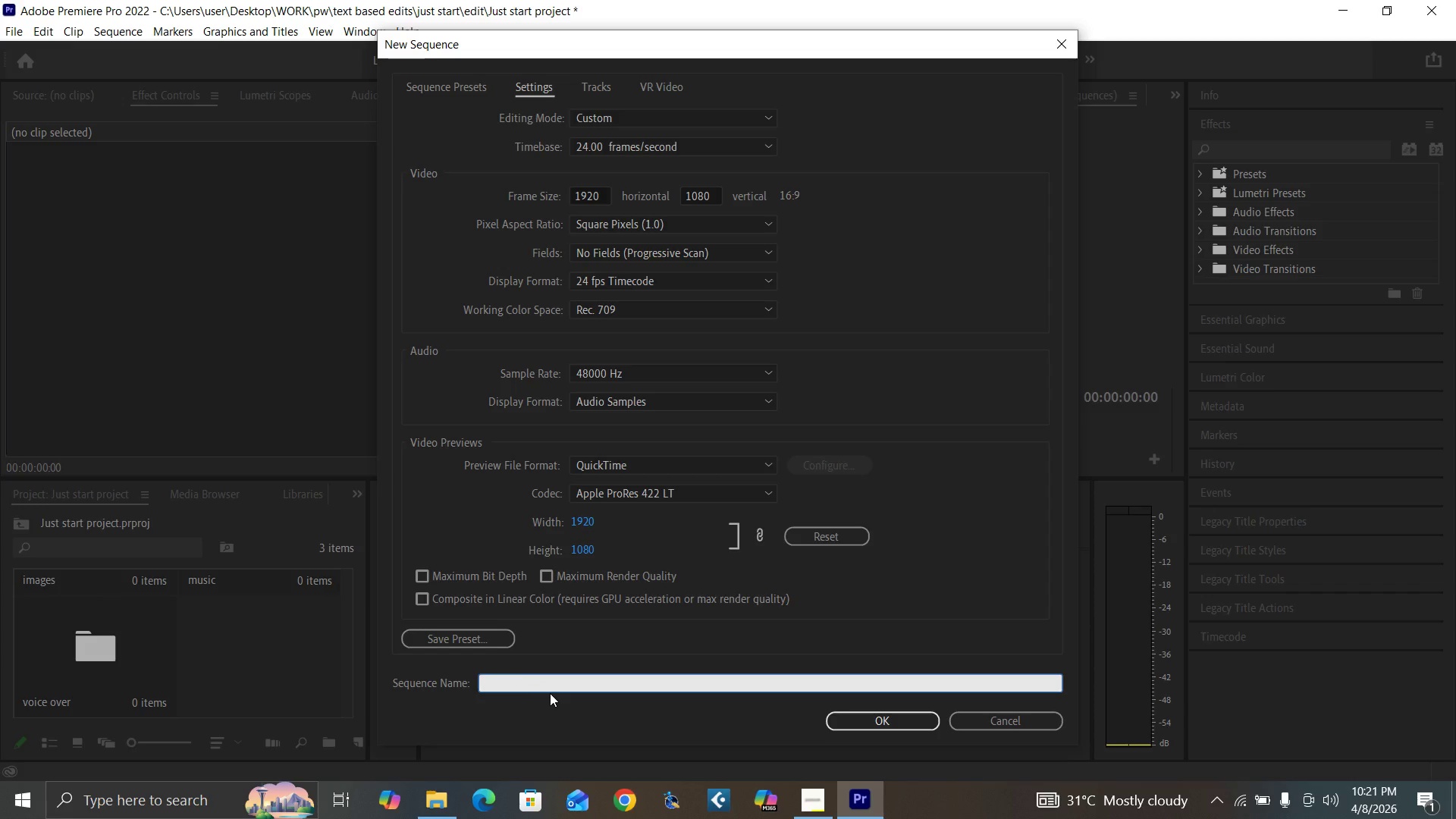 
type(Just start project landscape)
 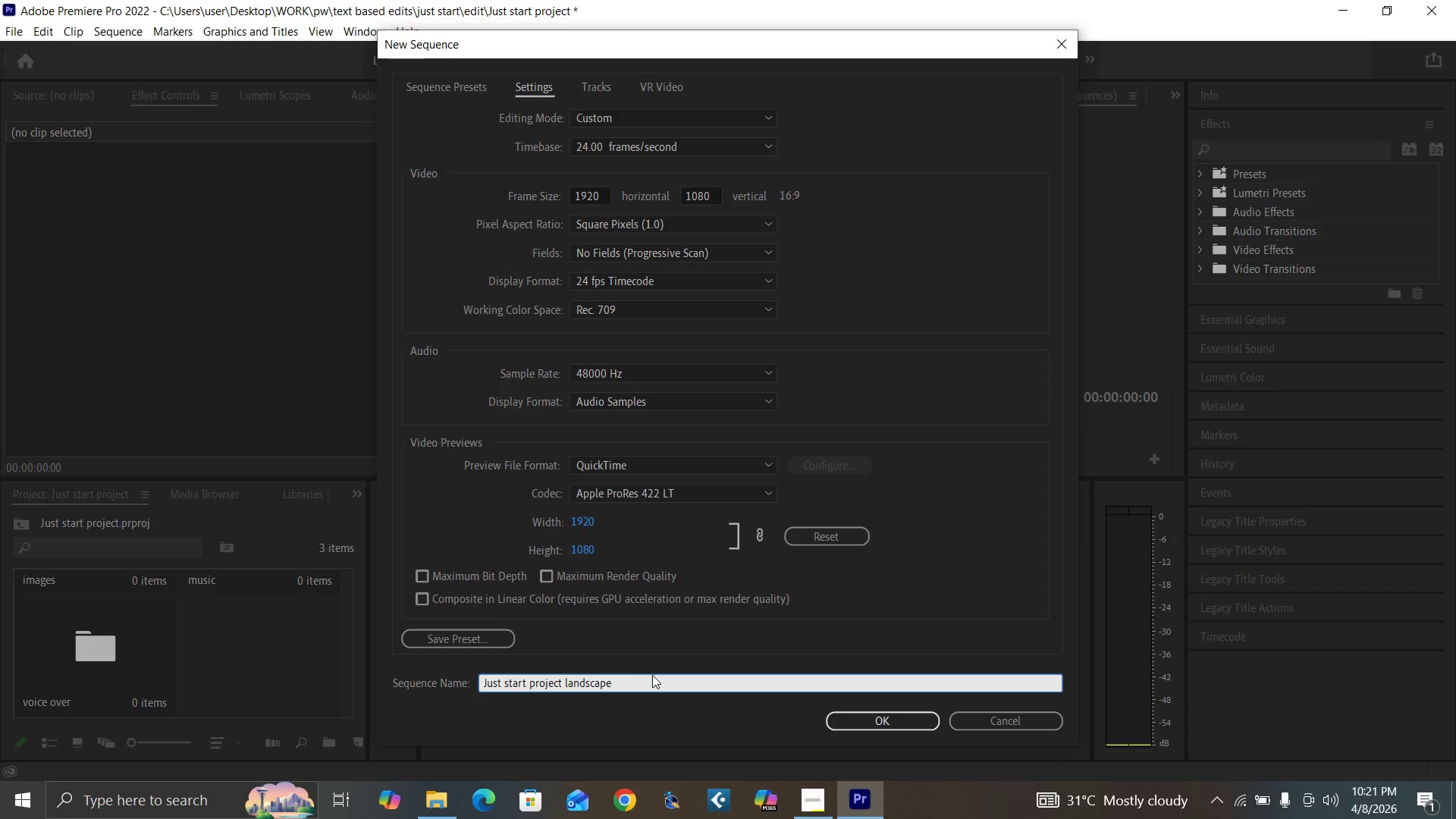 
key(Space)
 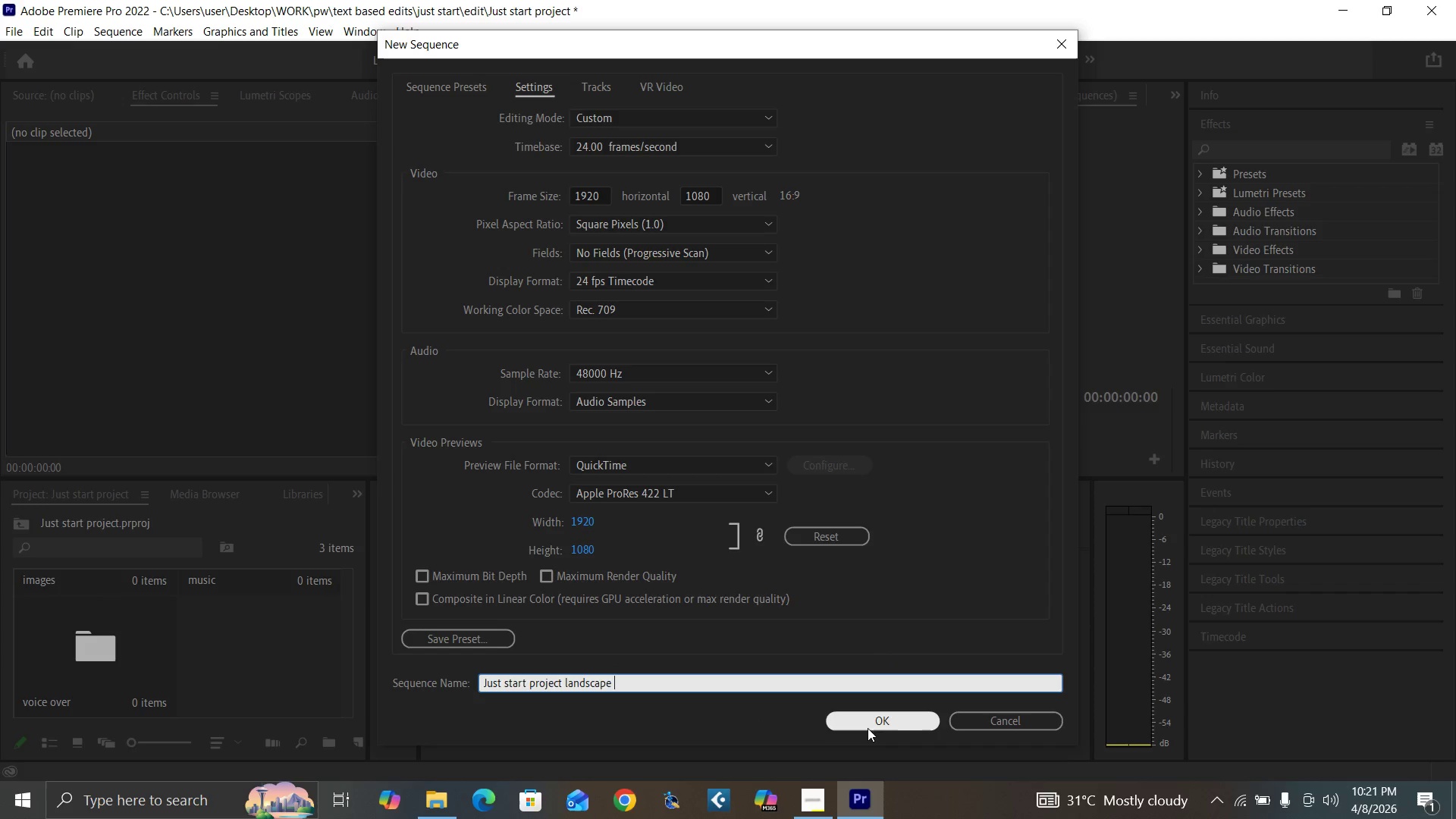 
left_click([894, 718])
 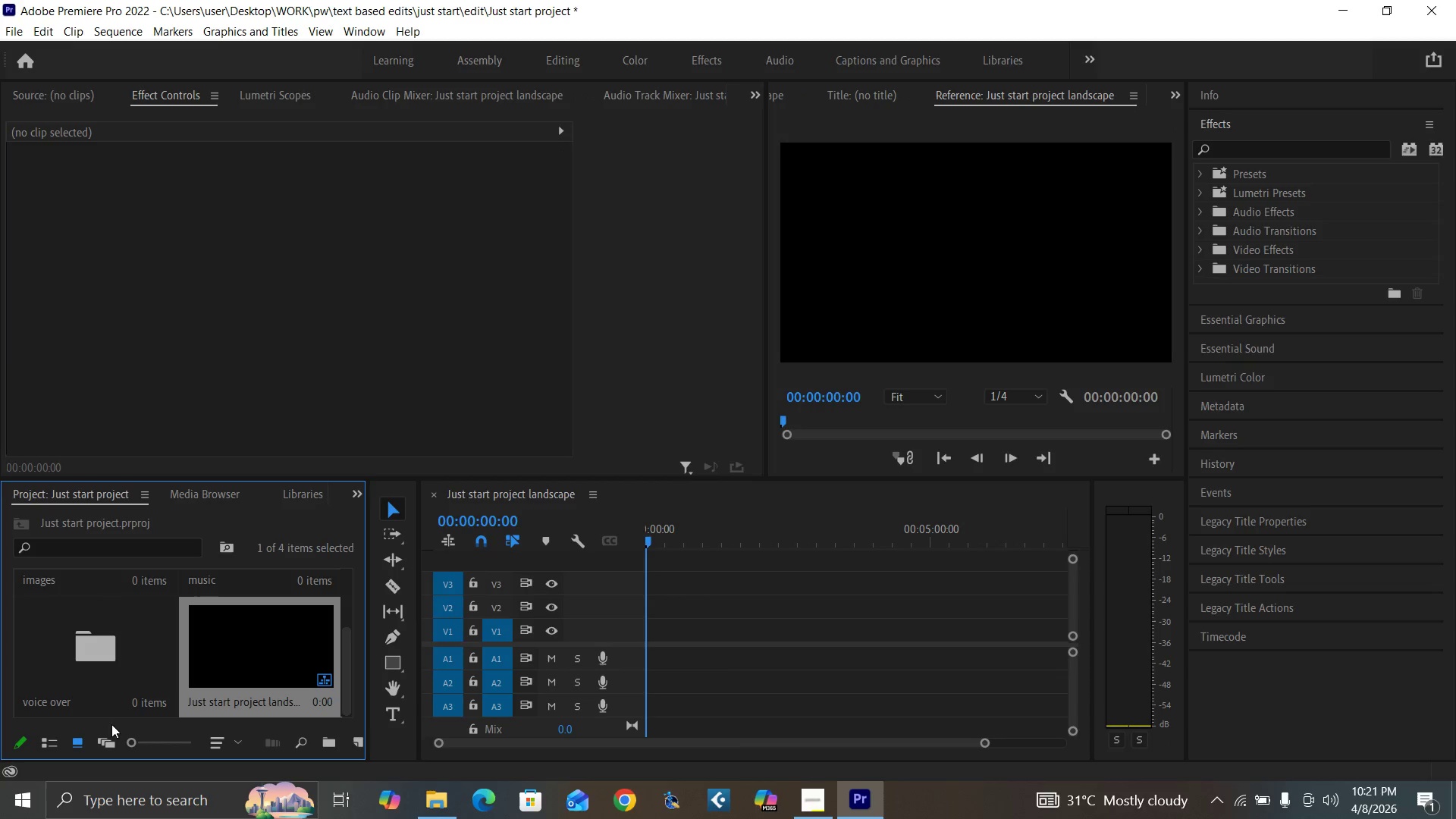 
left_click([105, 745])
 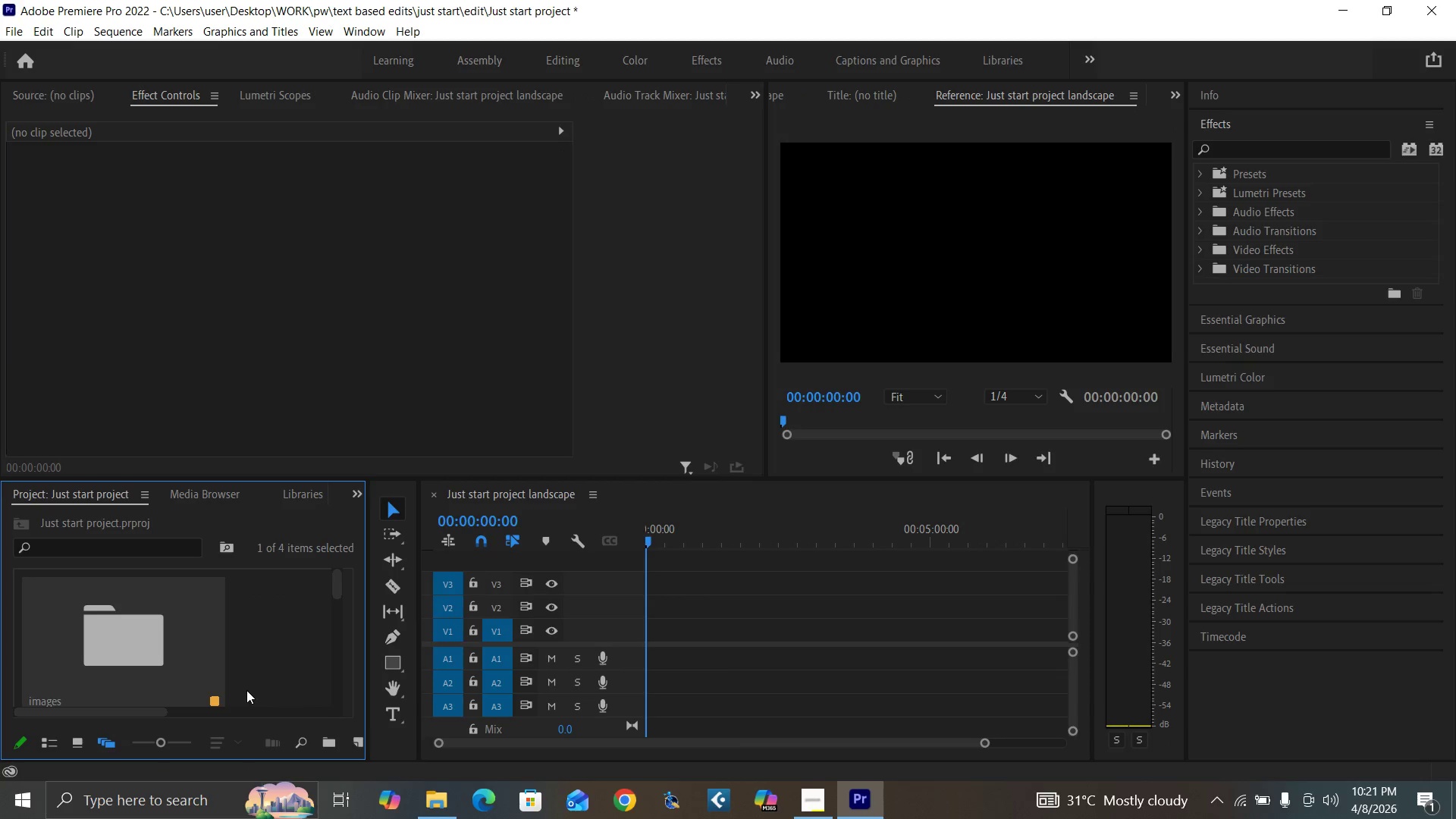 
right_click([248, 686])
 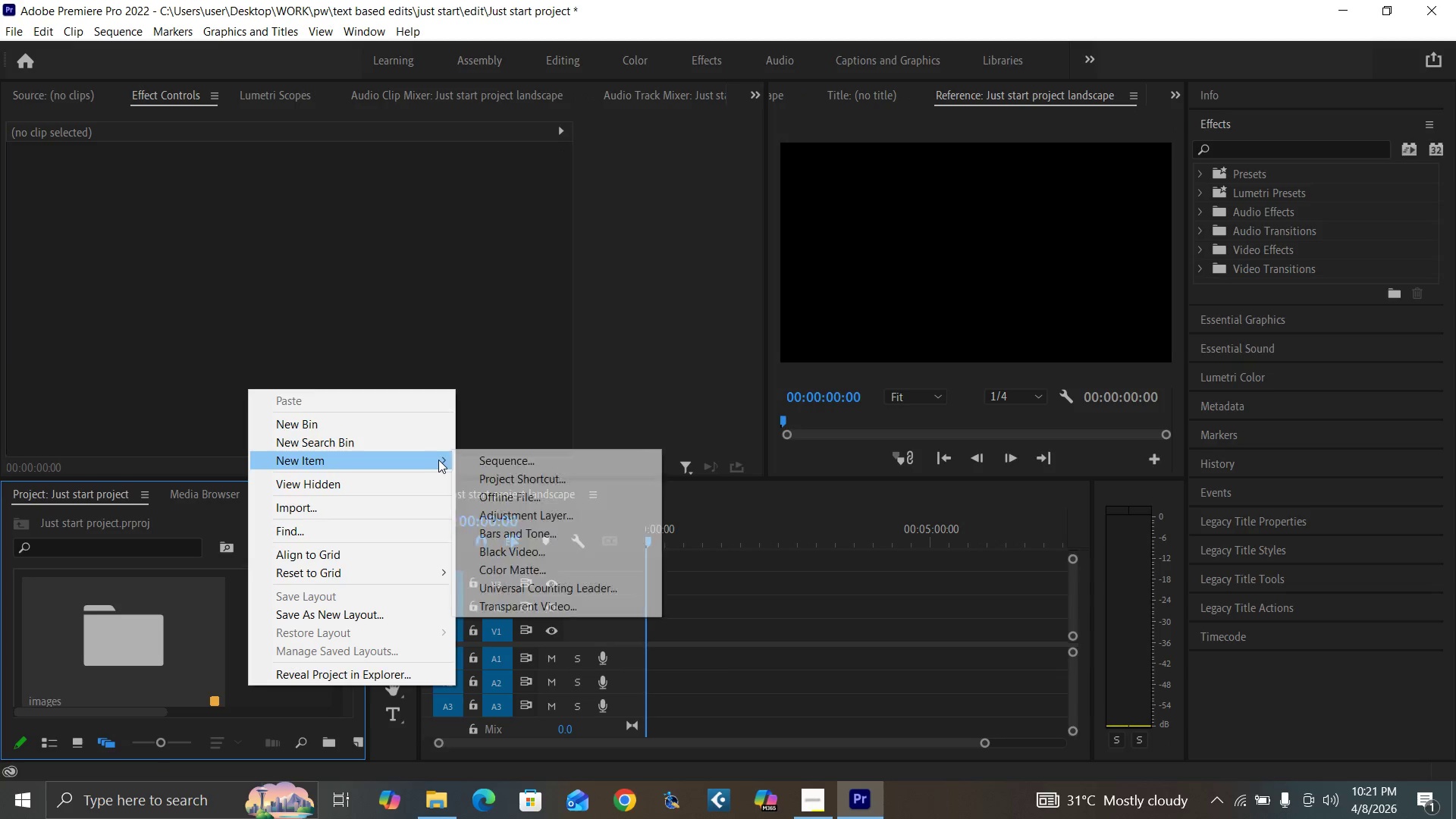 
left_click([484, 457])
 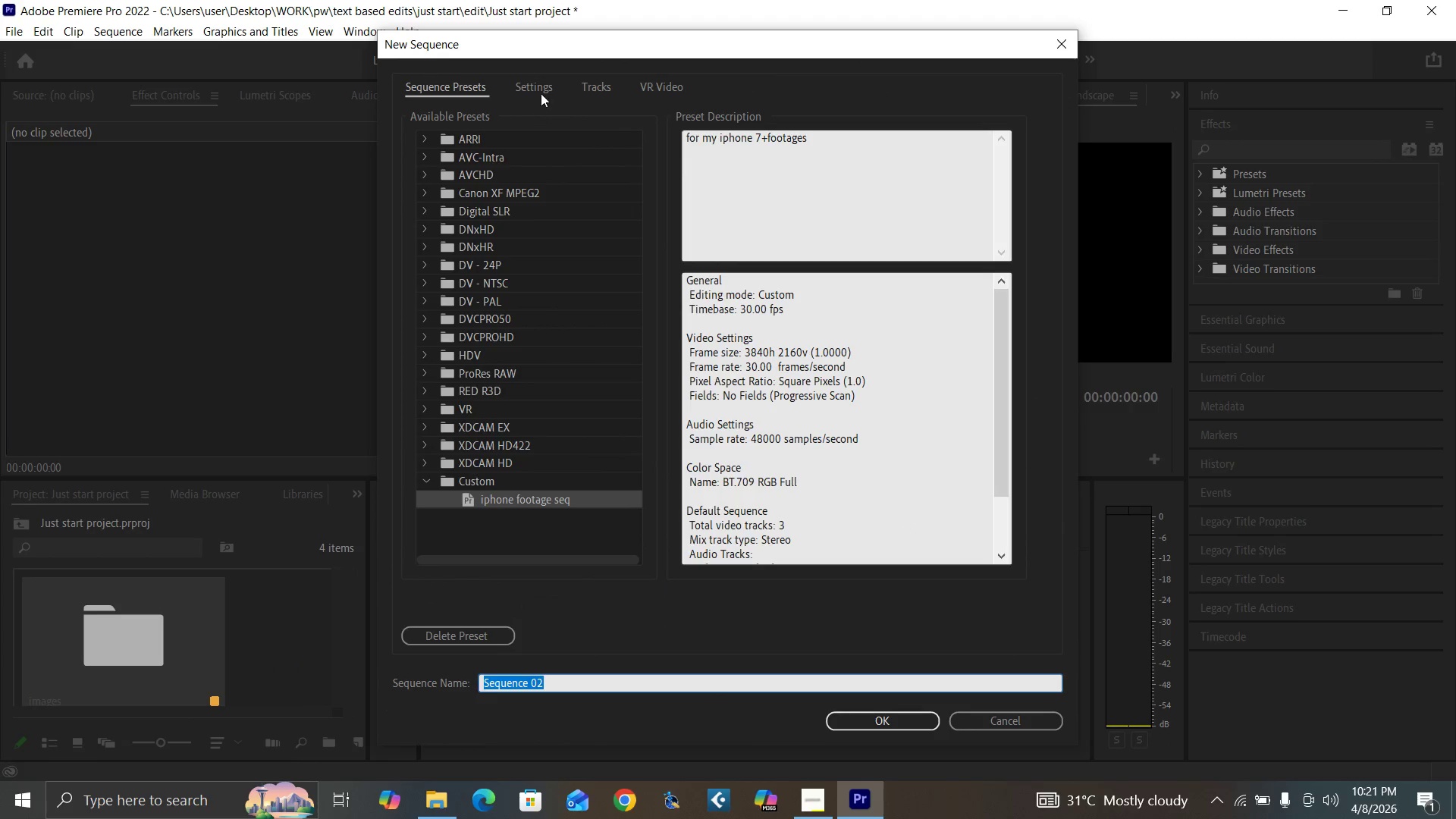 
left_click([541, 83])
 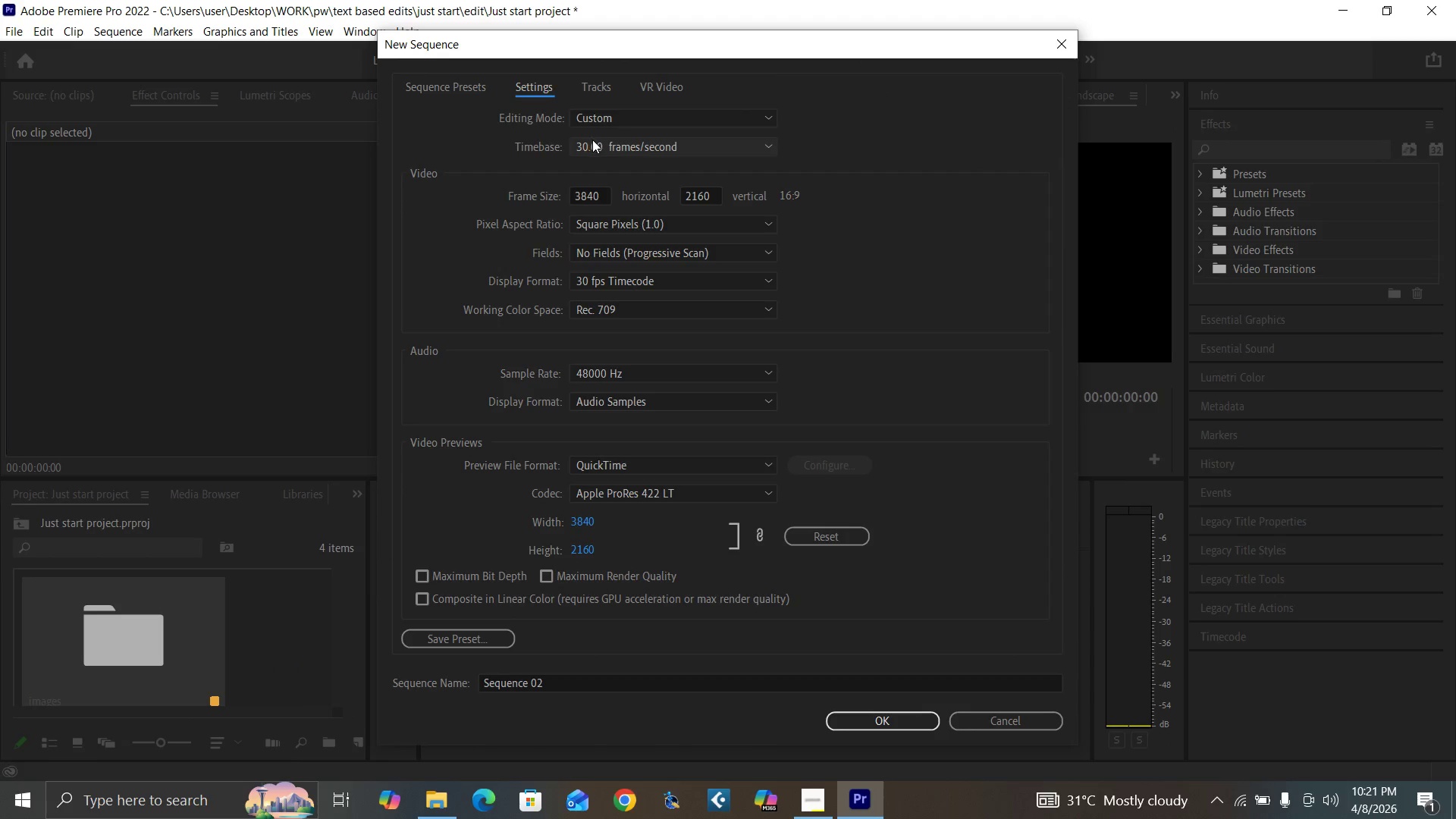 
left_click([600, 146])
 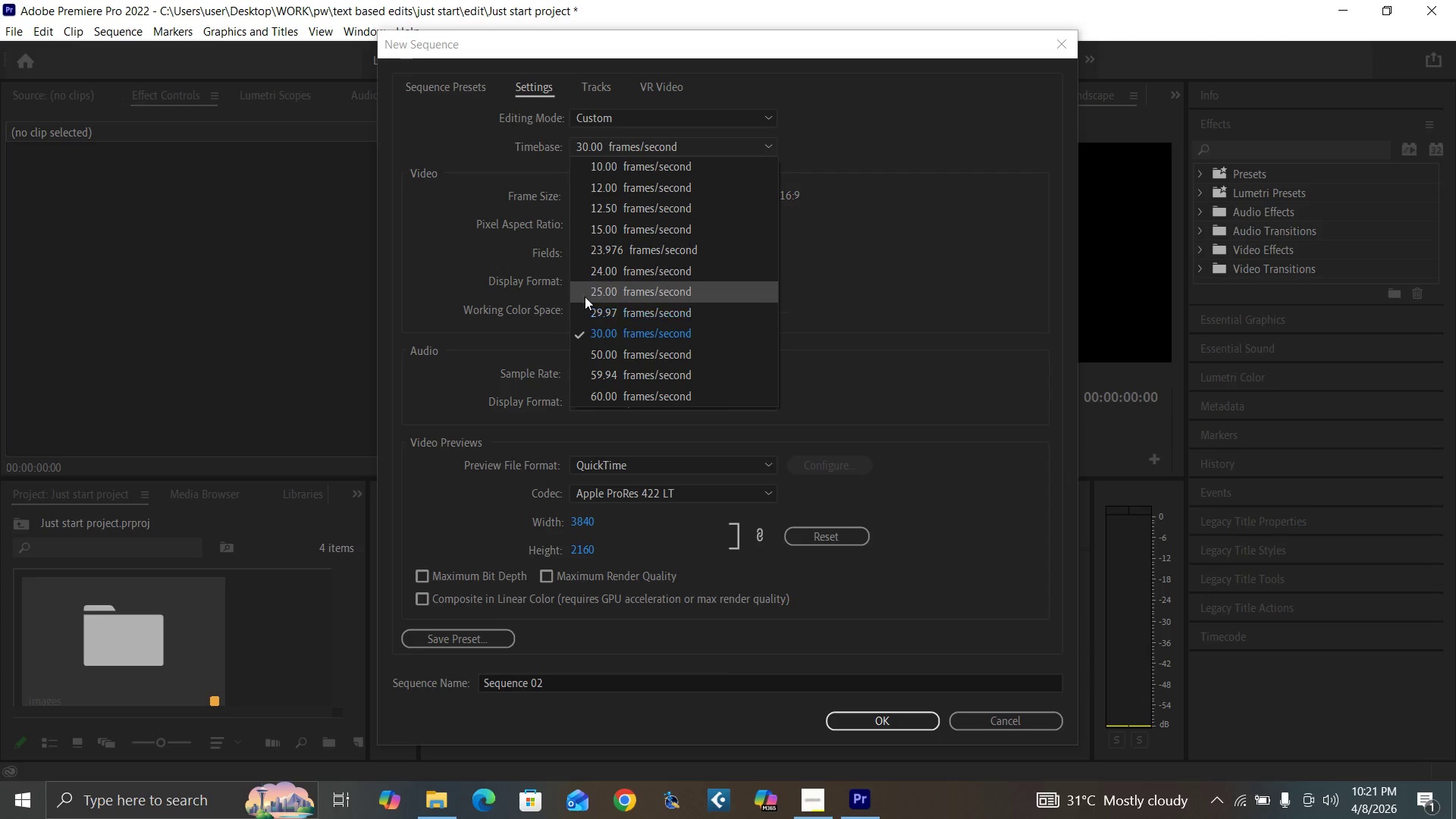 
left_click([604, 271])
 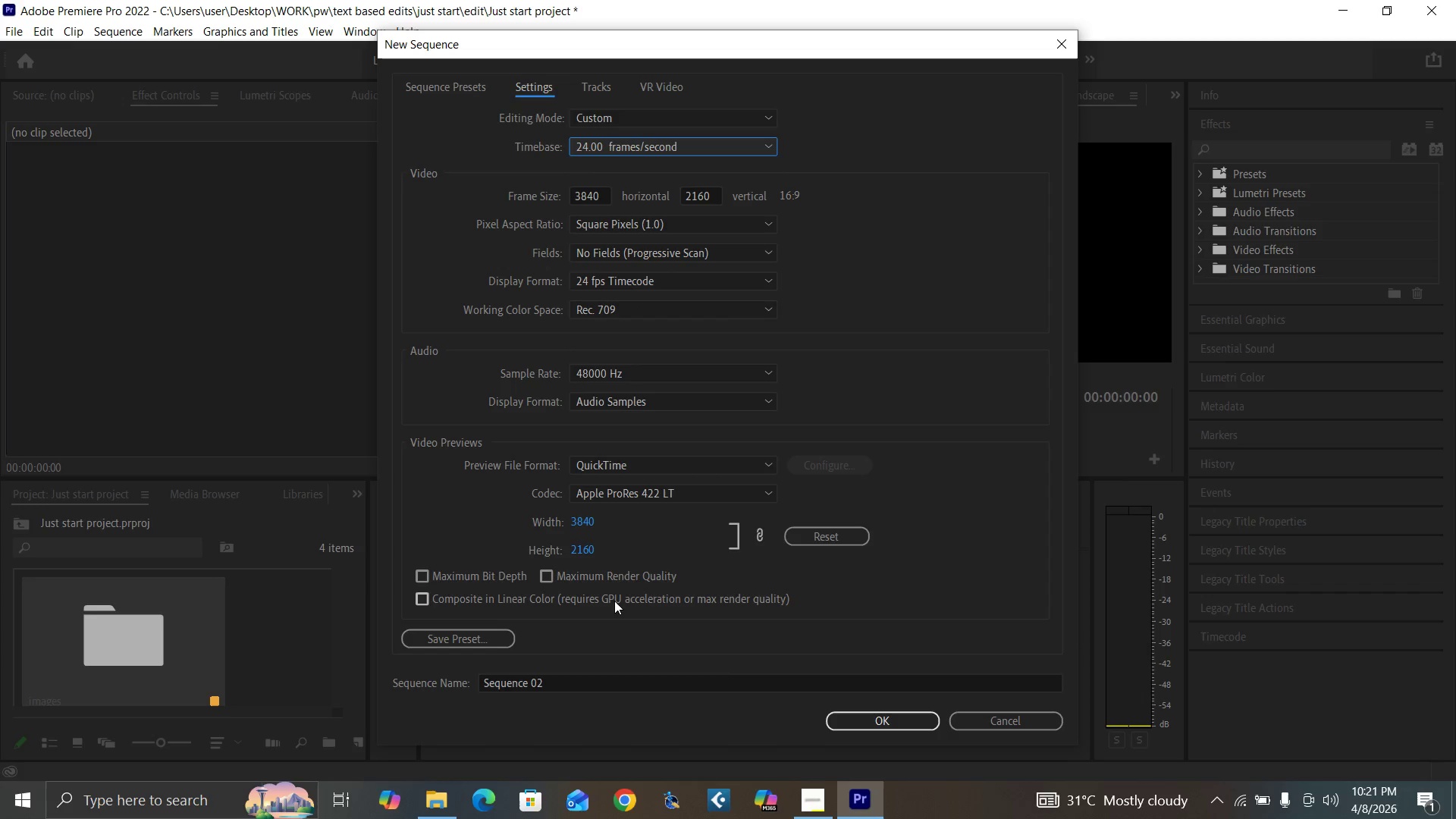 
left_click([554, 681])
 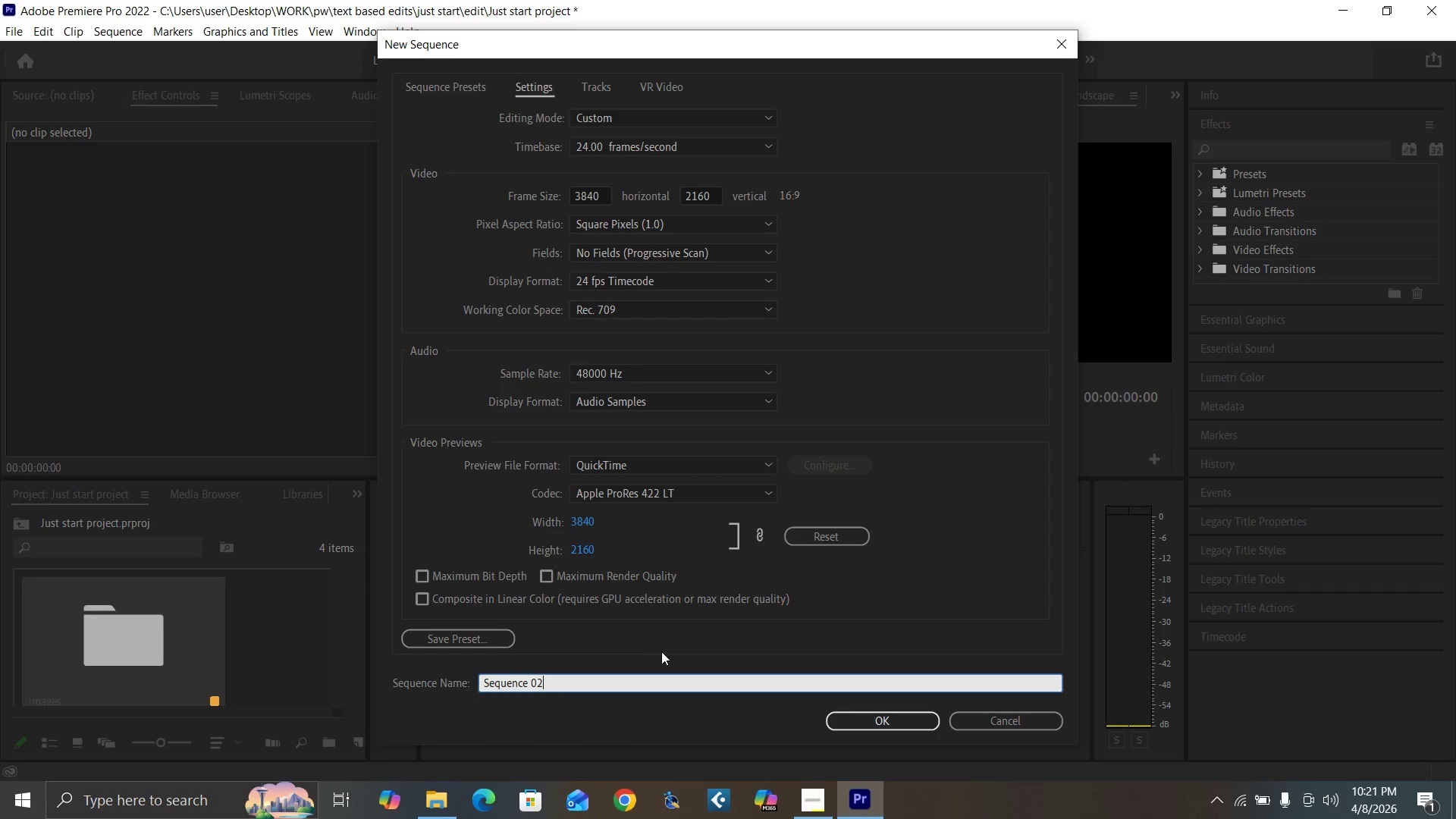 
hold_key(key=Backspace, duration=0.53)
 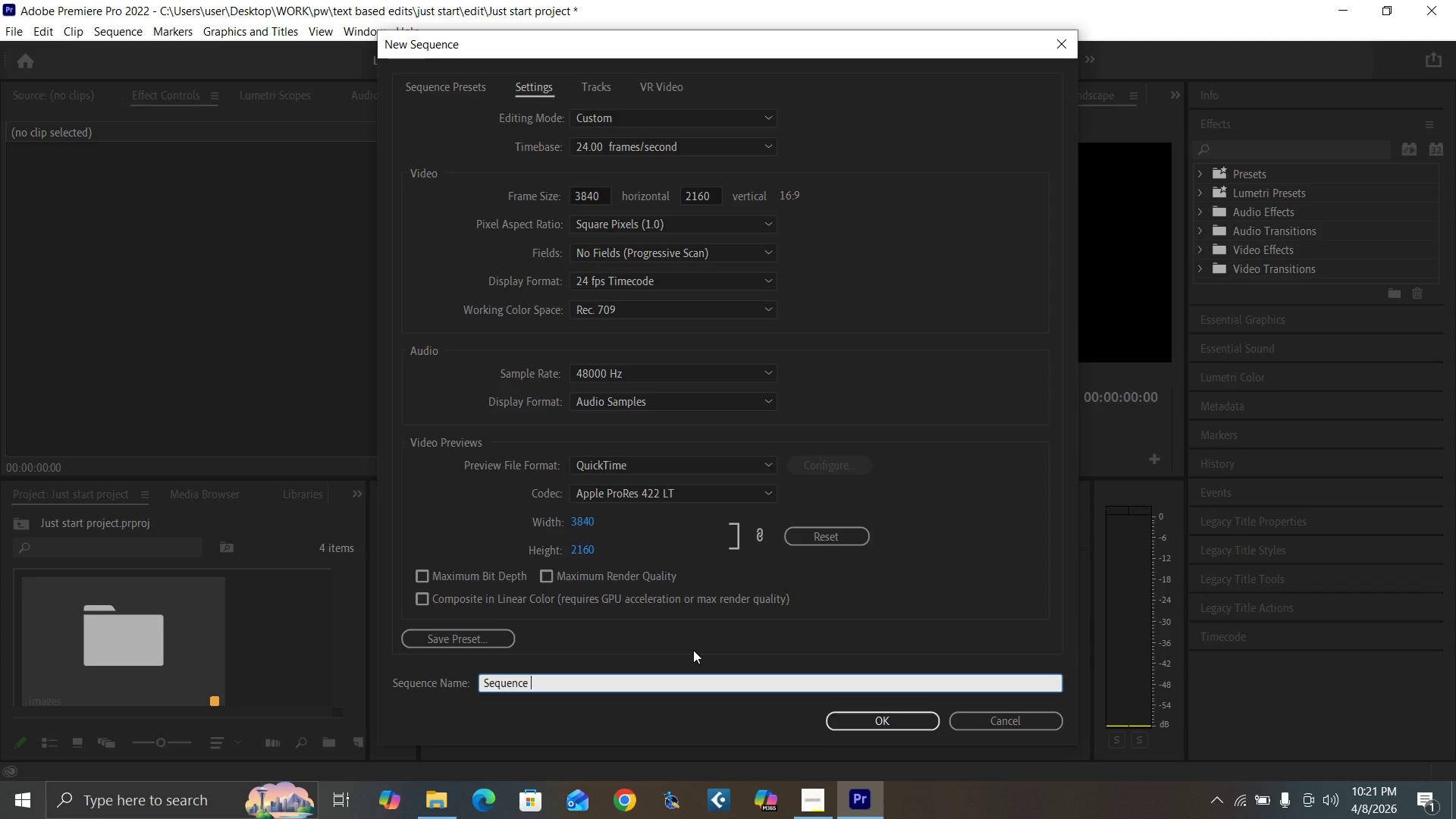 
key(Backspace)
 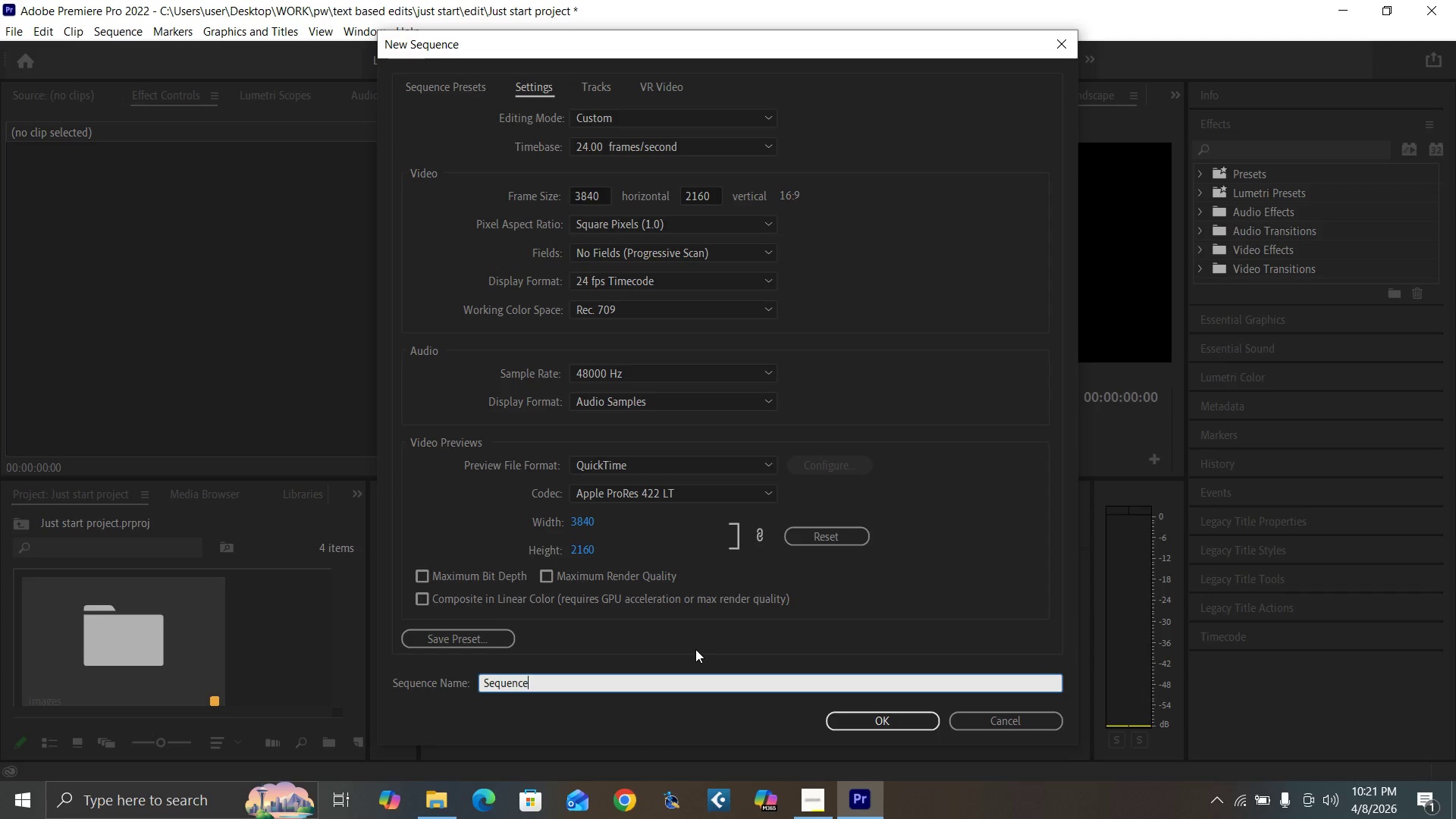 
key(Backspace)
key(Backspace)
key(Backspace)
key(Backspace)
key(Backspace)
key(Backspace)
key(Backspace)
key(Backspace)
type(just )
 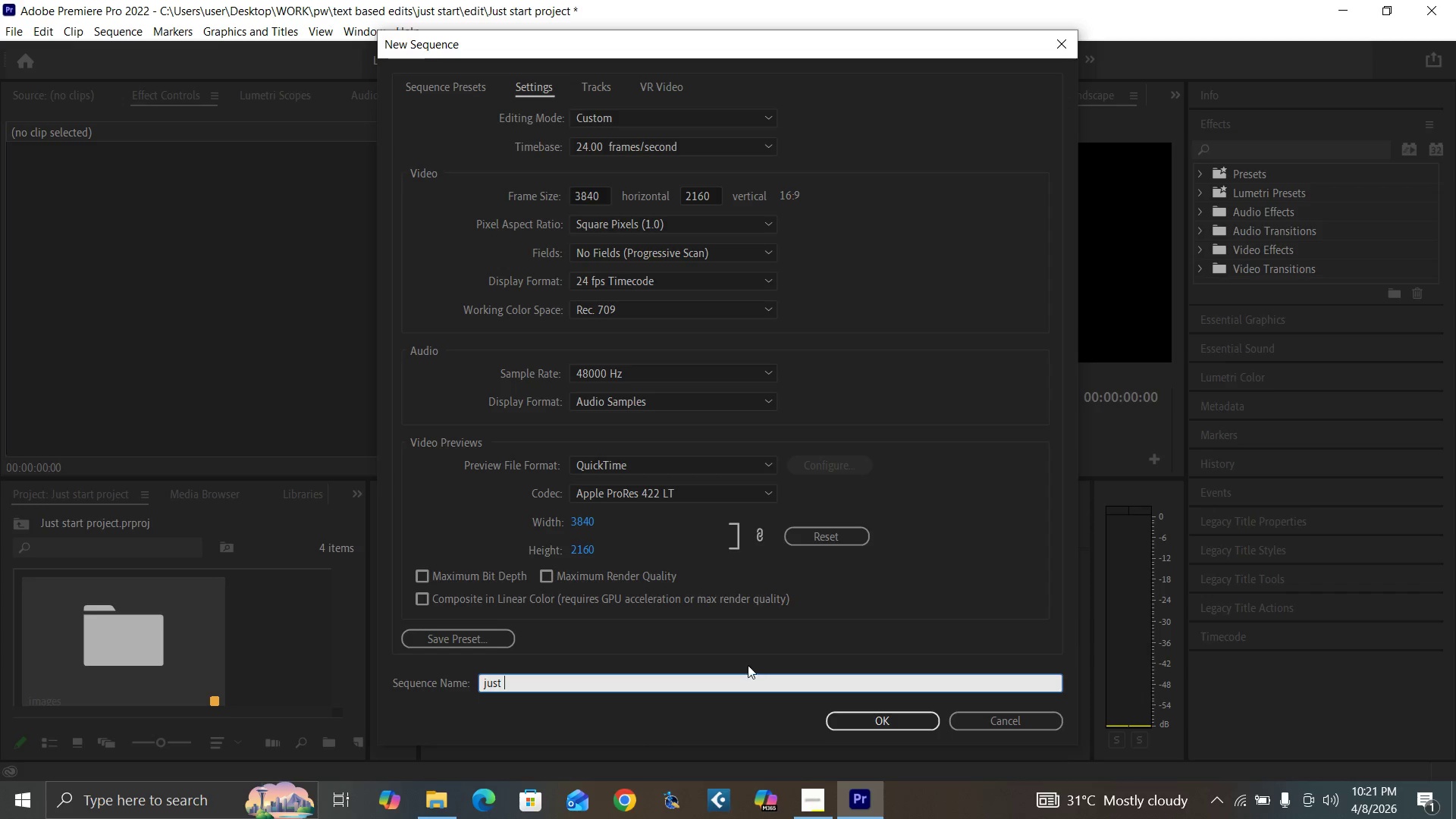 
type(start )
 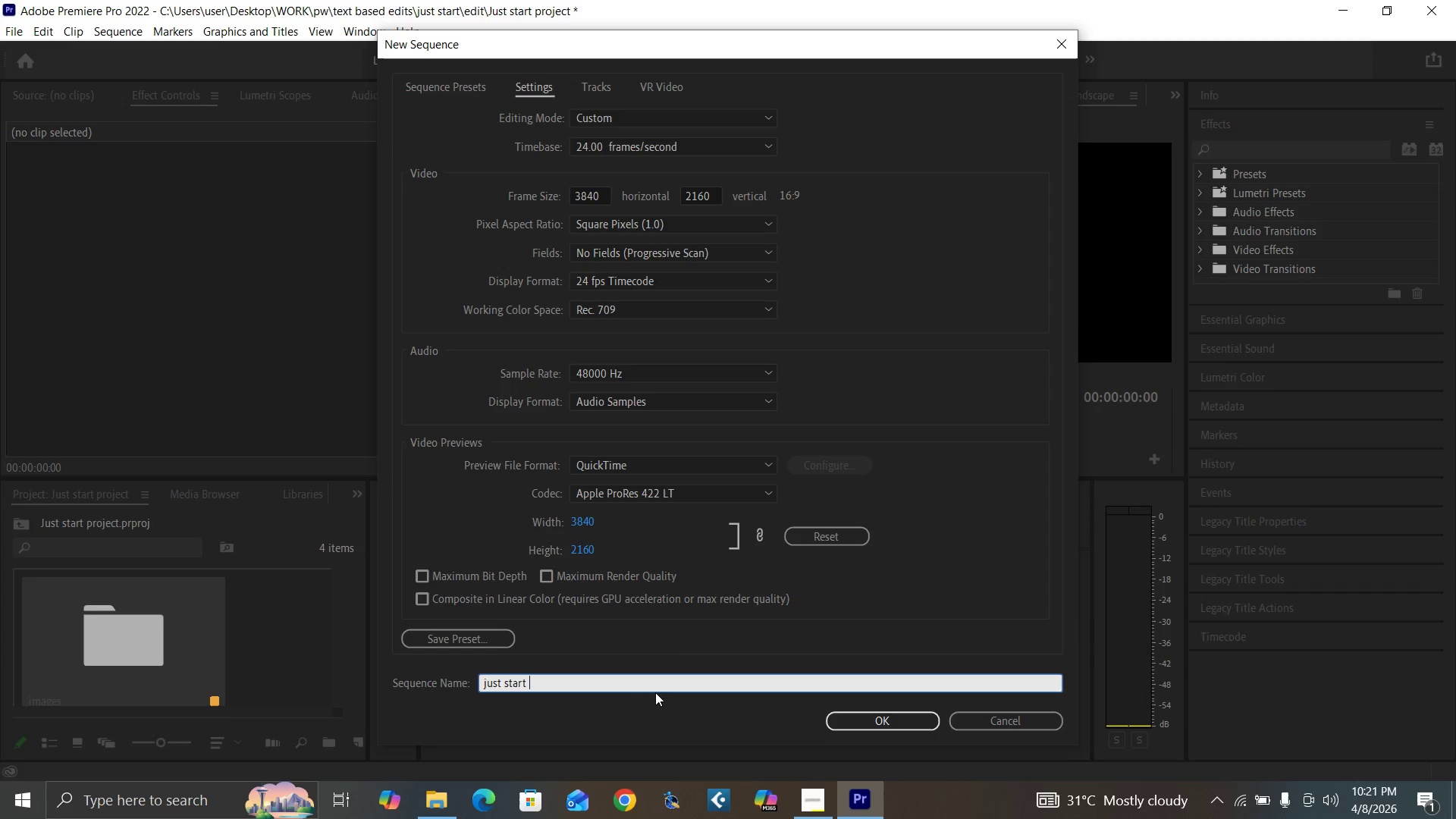 
type(po)
 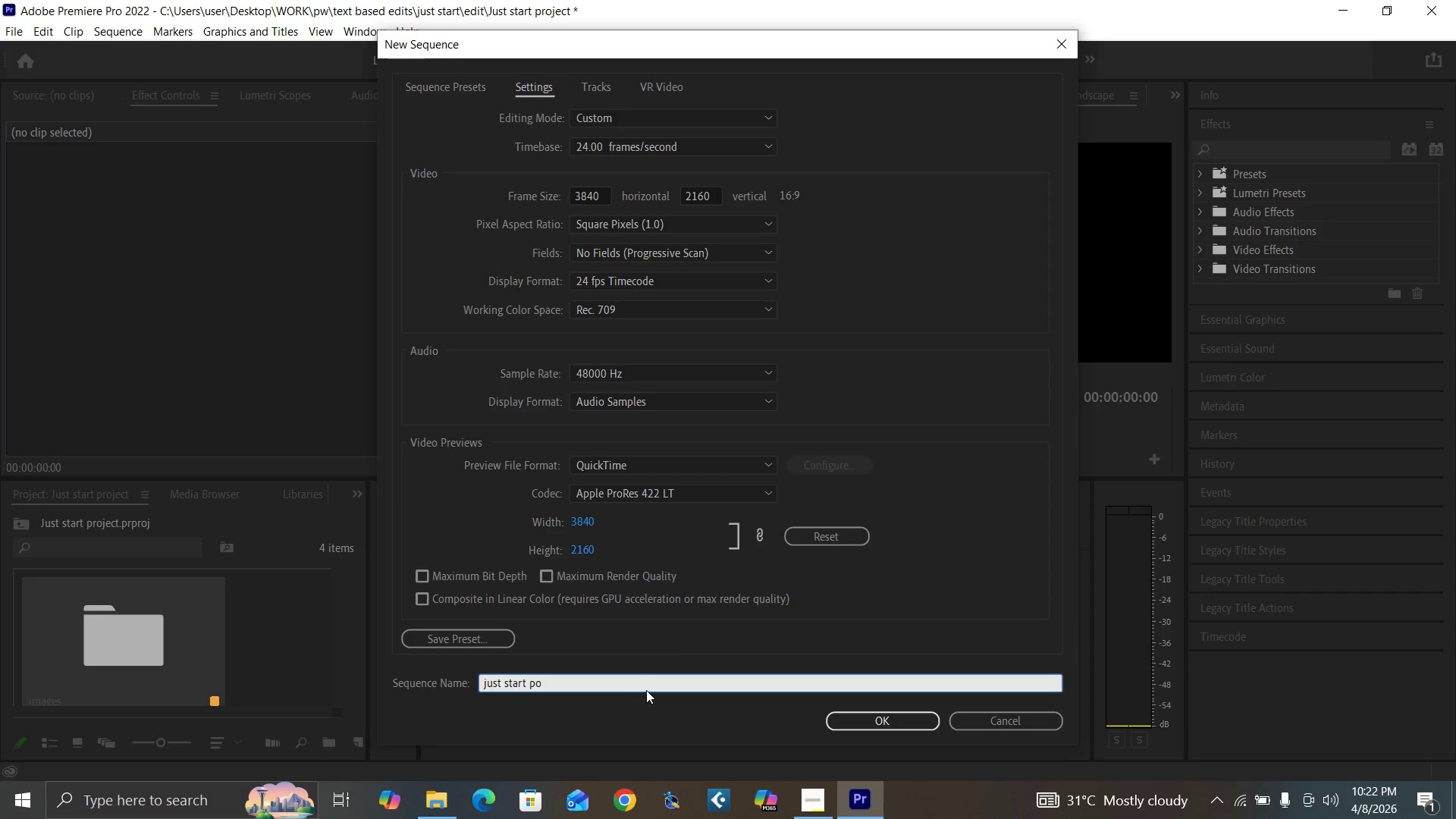 
key(Backspace)
 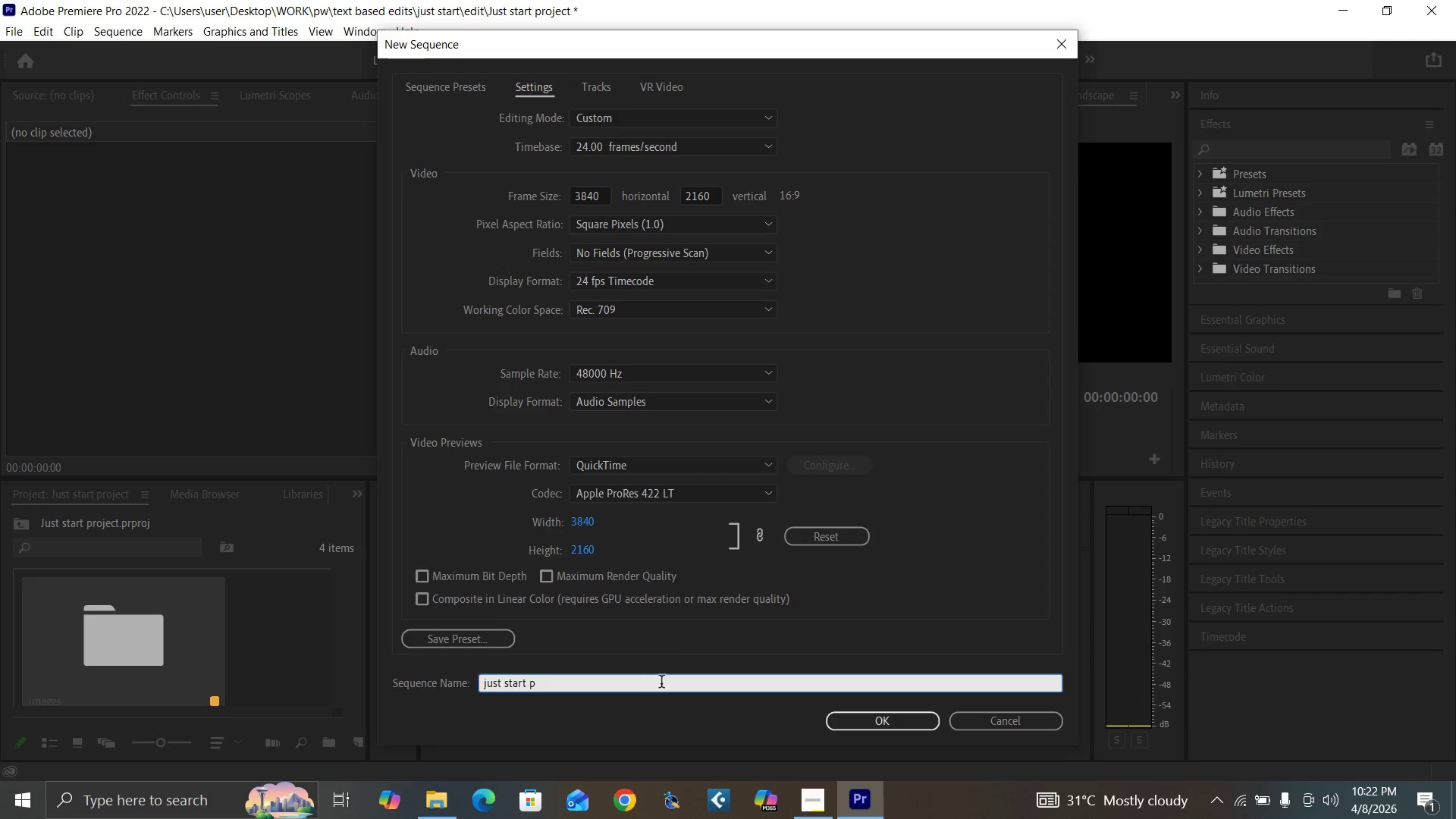 
type(roject portra)
 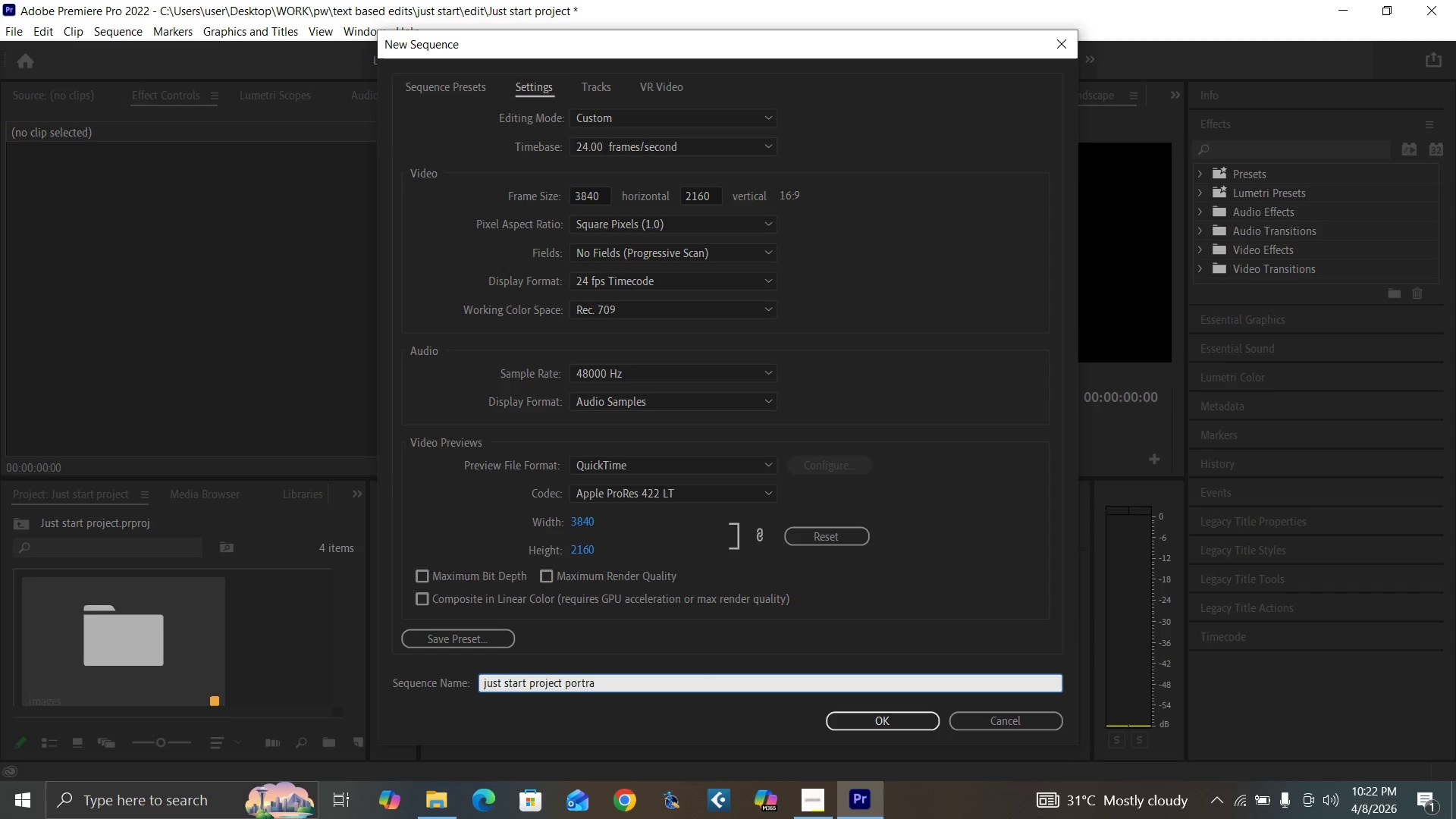 
type(it)
 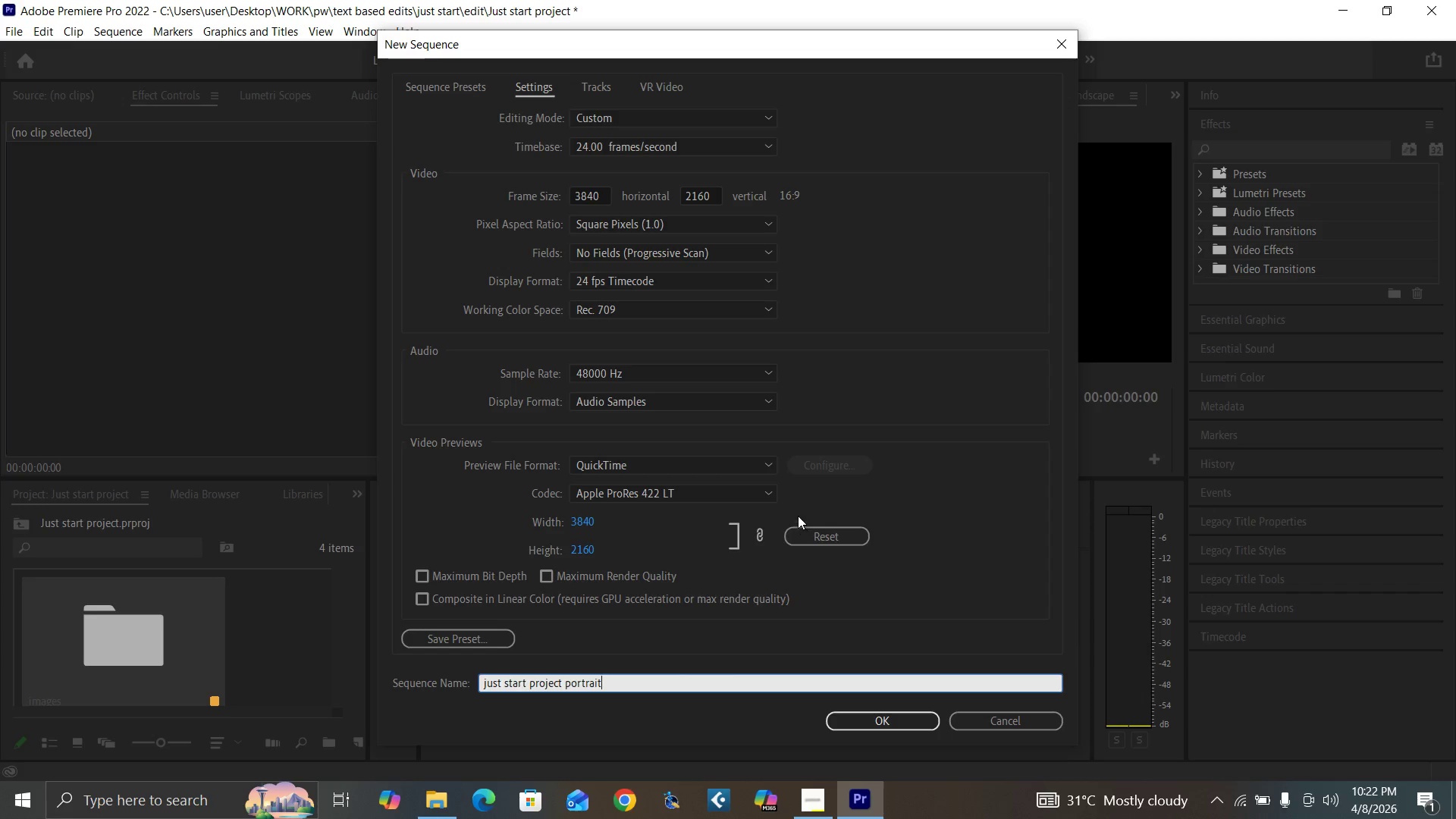 
left_click([604, 202])
 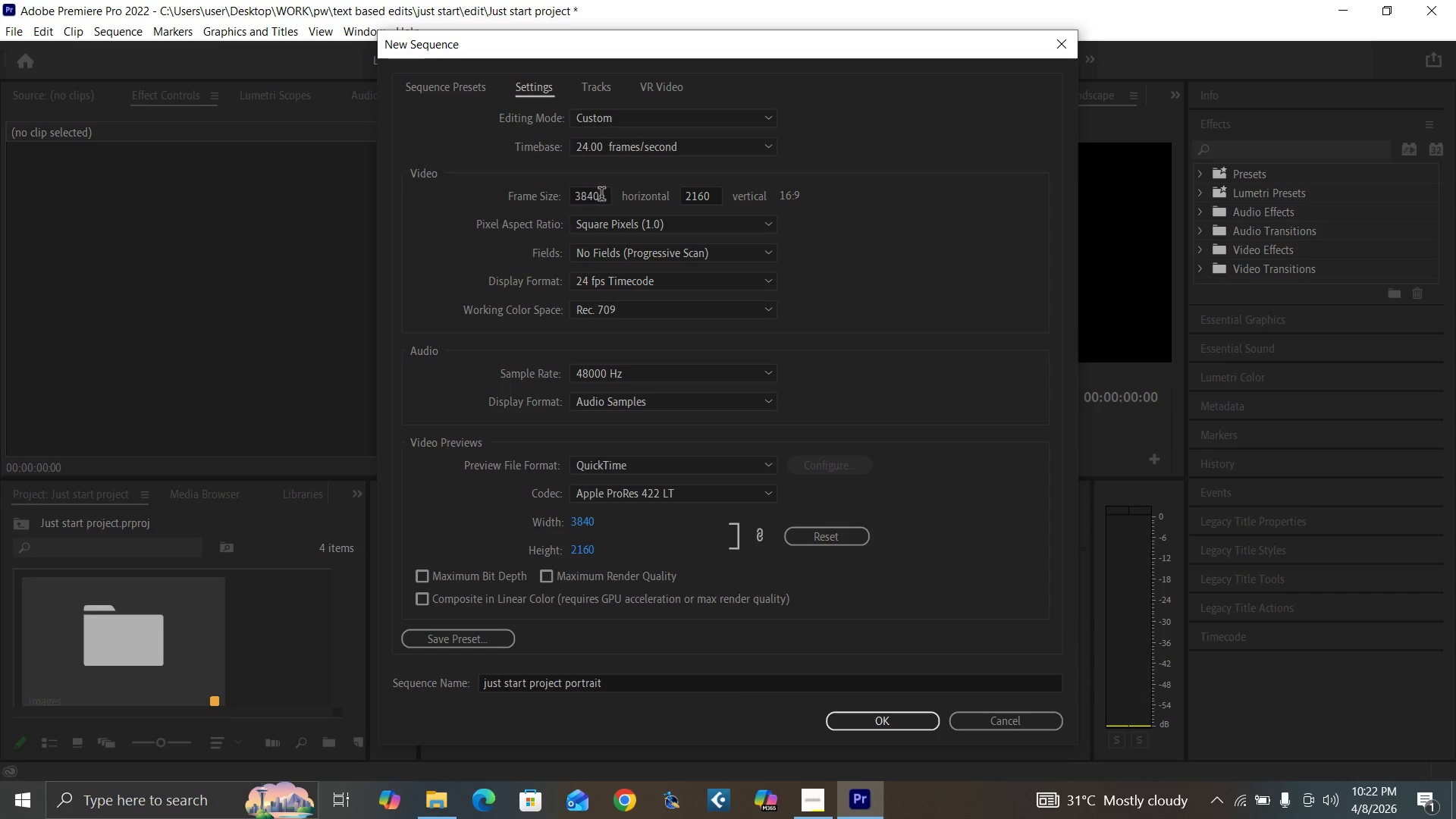 
left_click_drag(start_coordinate=[601, 196], to_coordinate=[606, 196])
 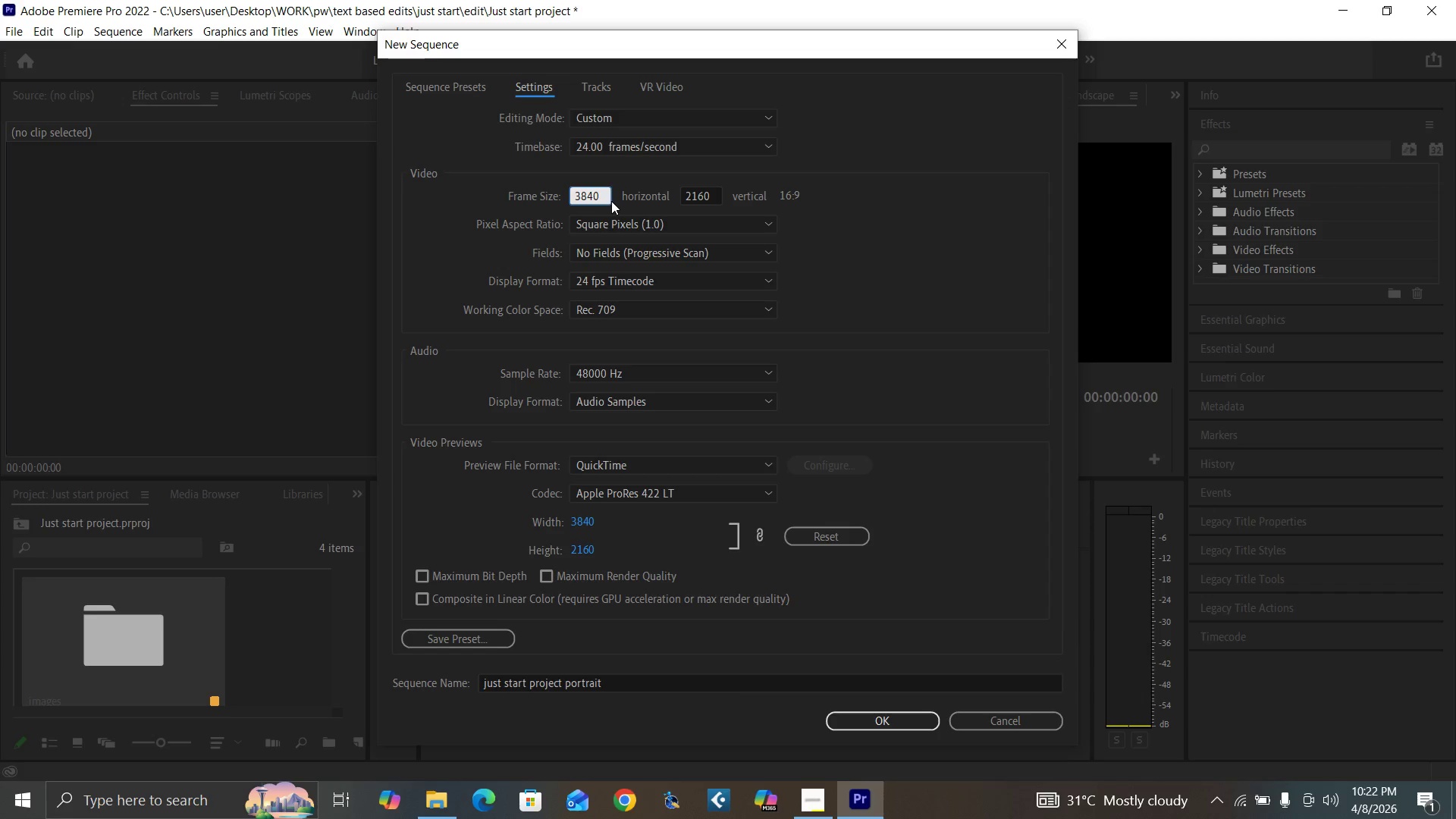 
key(Backspace)
 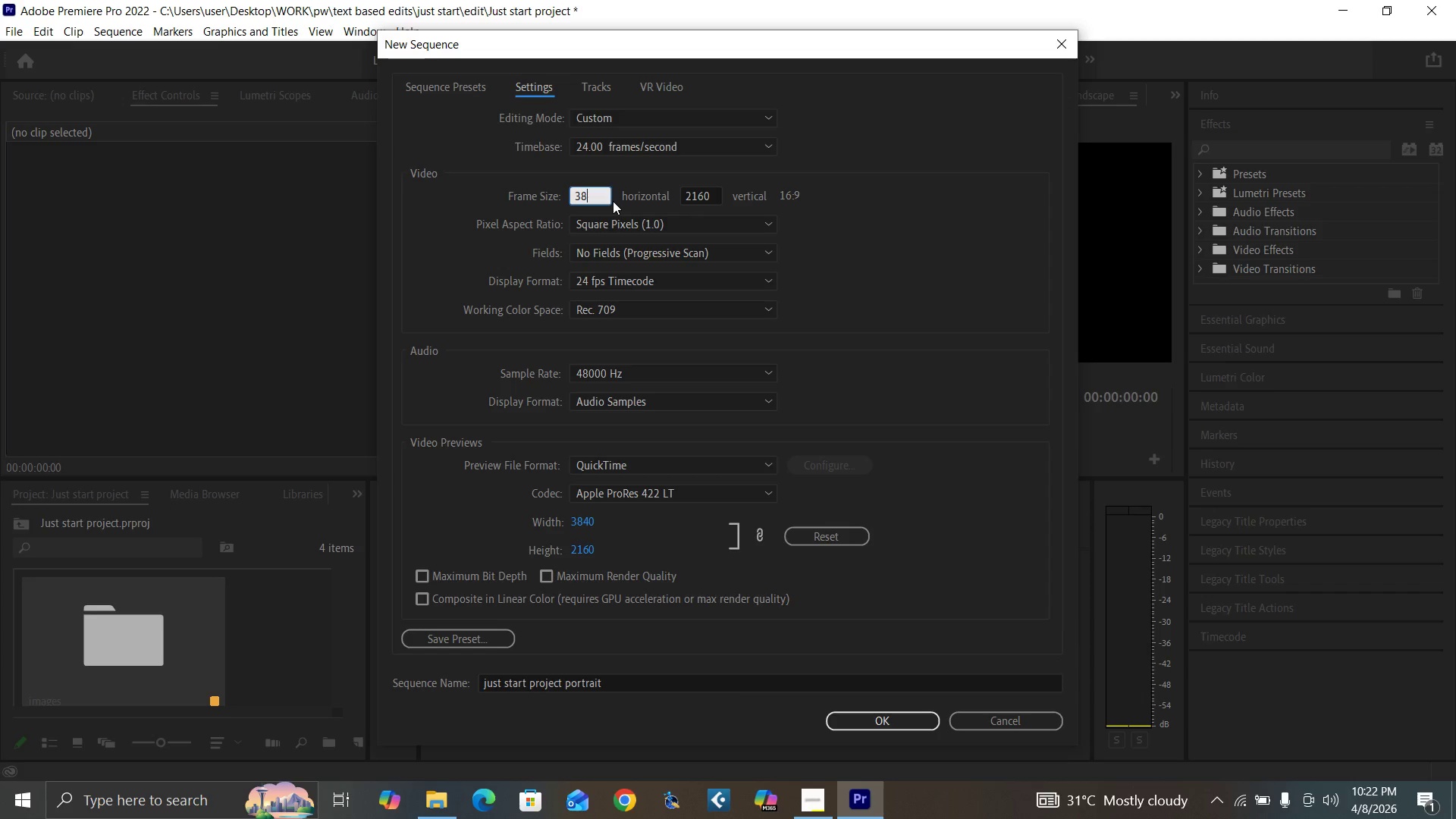 
key(Backspace)
 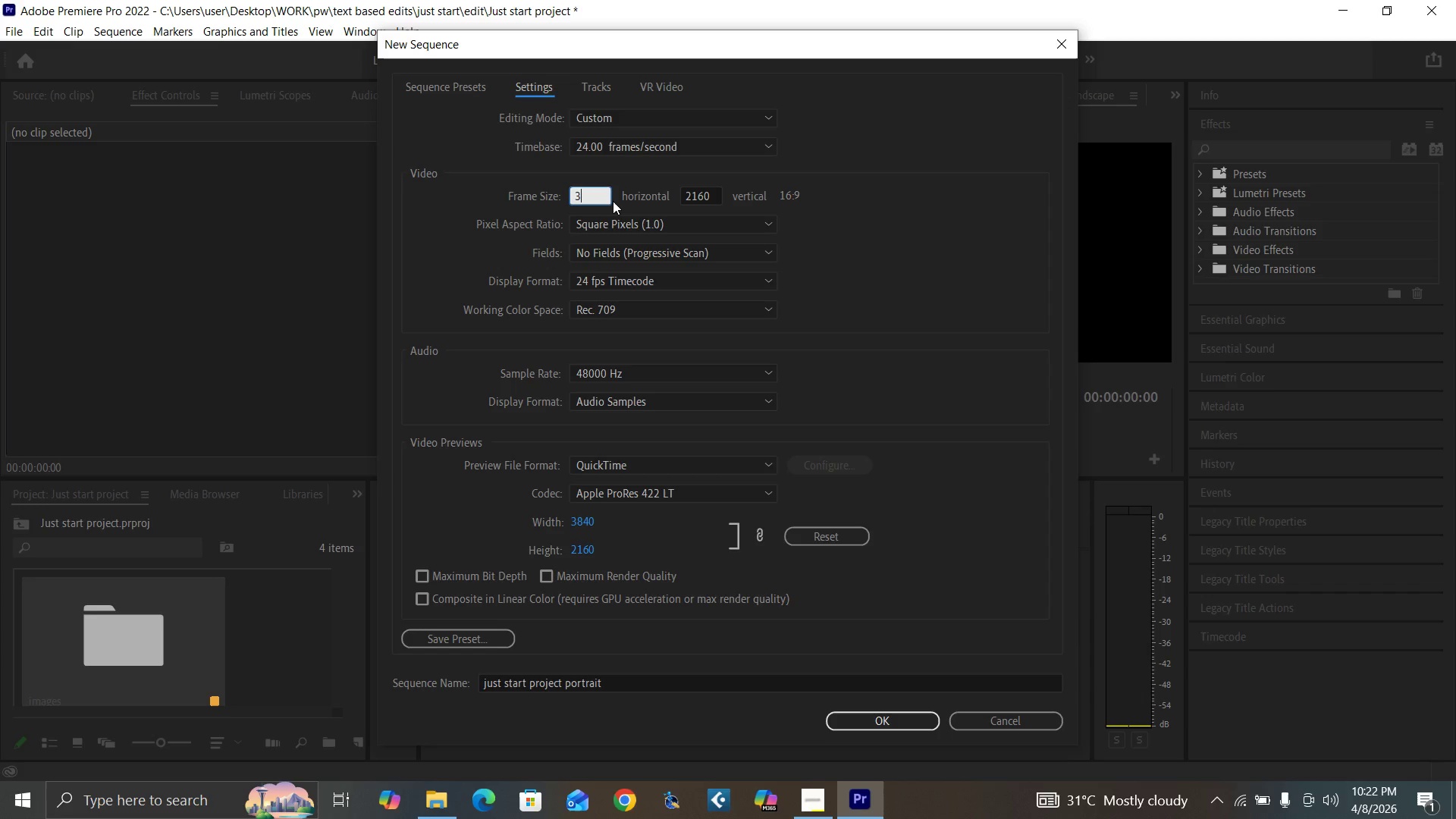 
key(Backspace)
 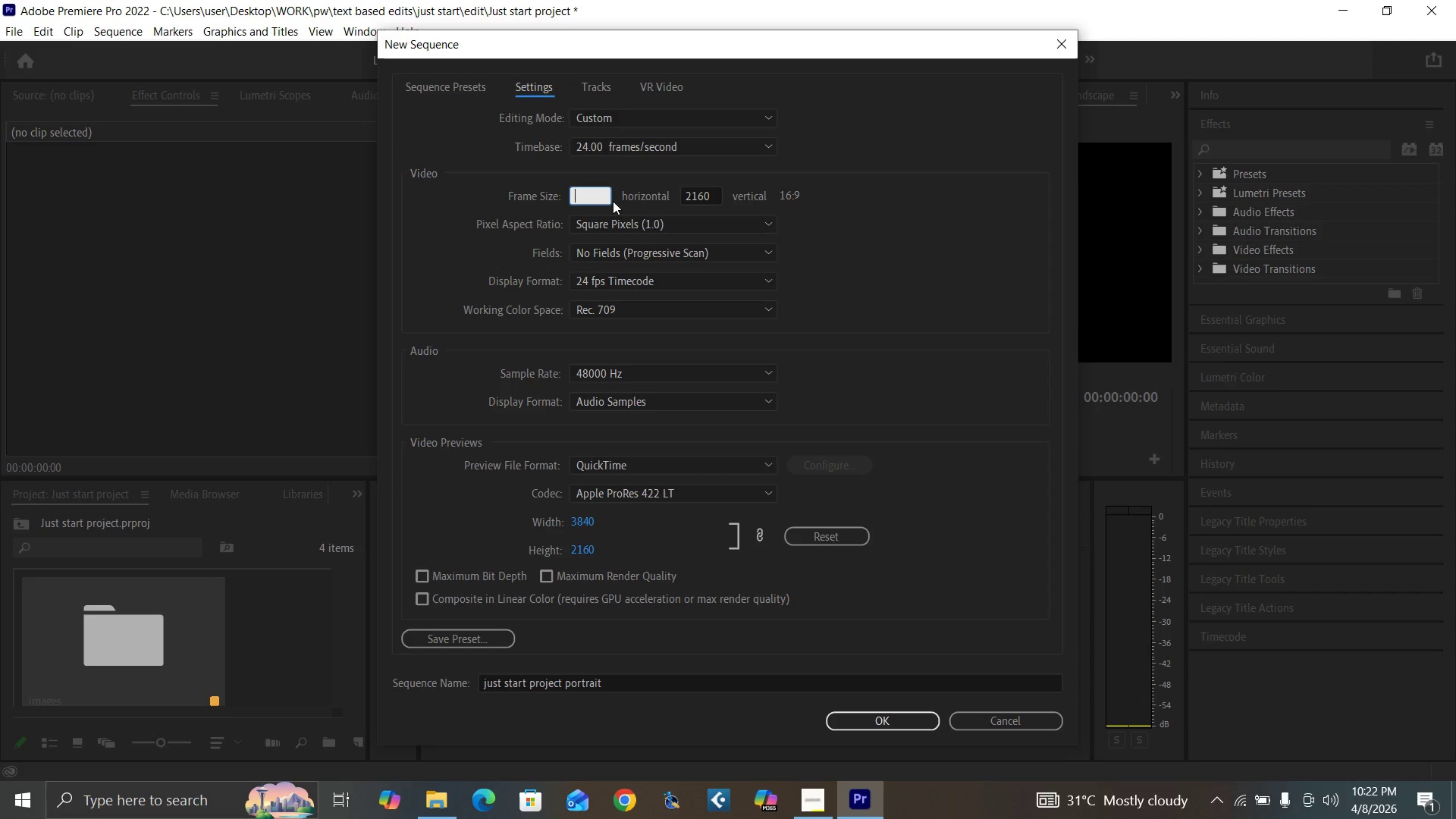 
key(Backspace)
 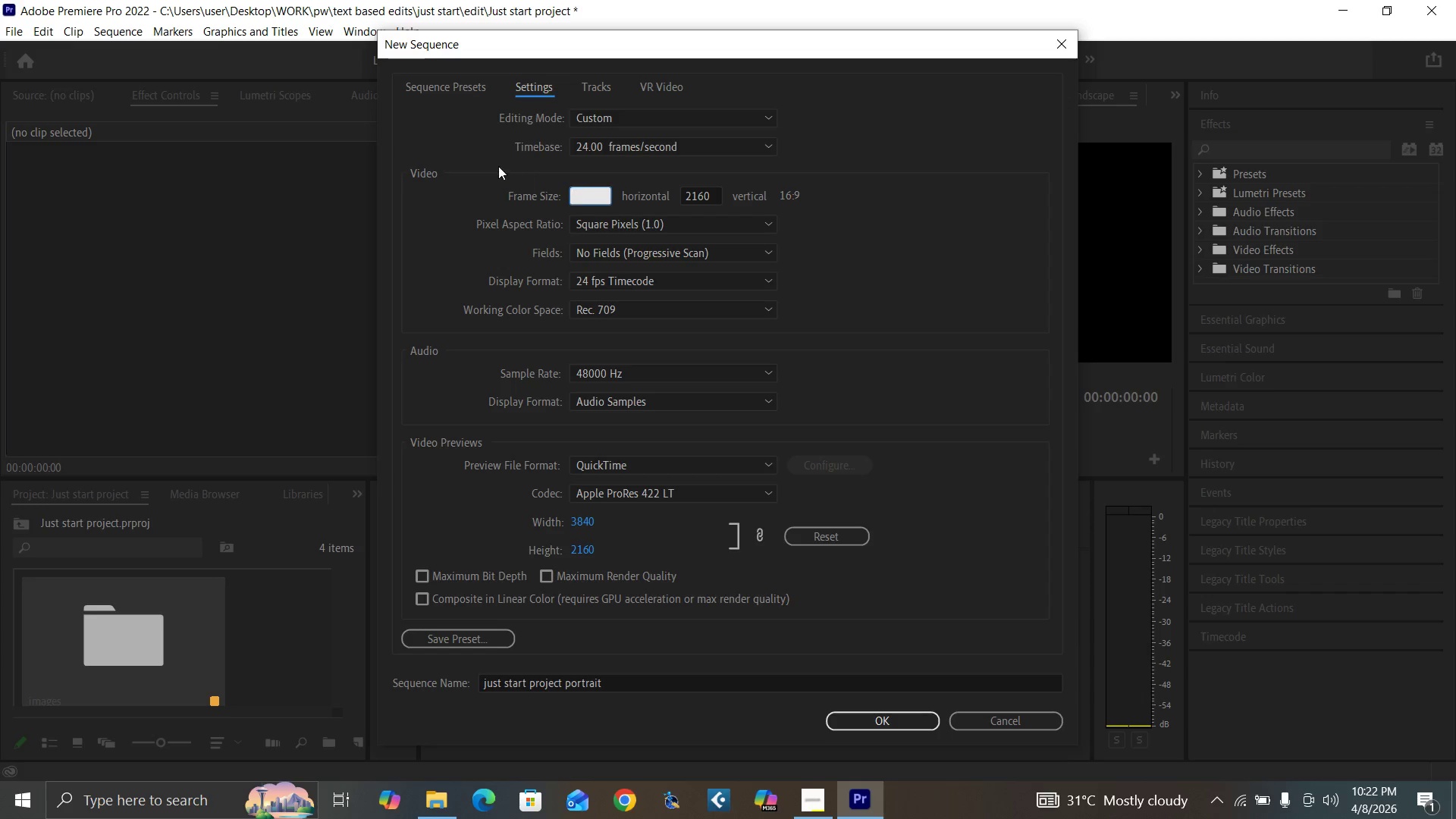 
type(1080)
 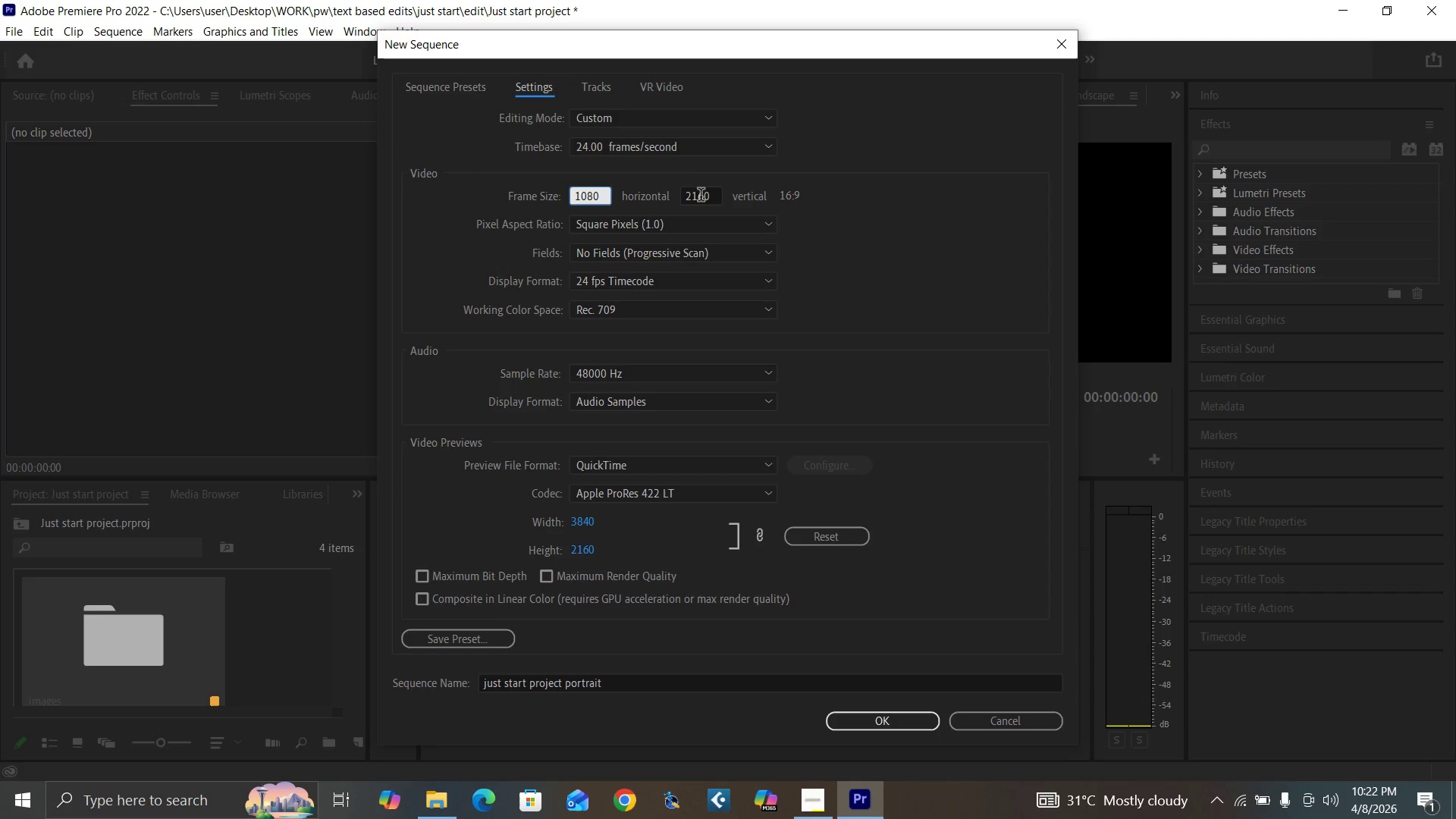 
left_click([713, 199])
 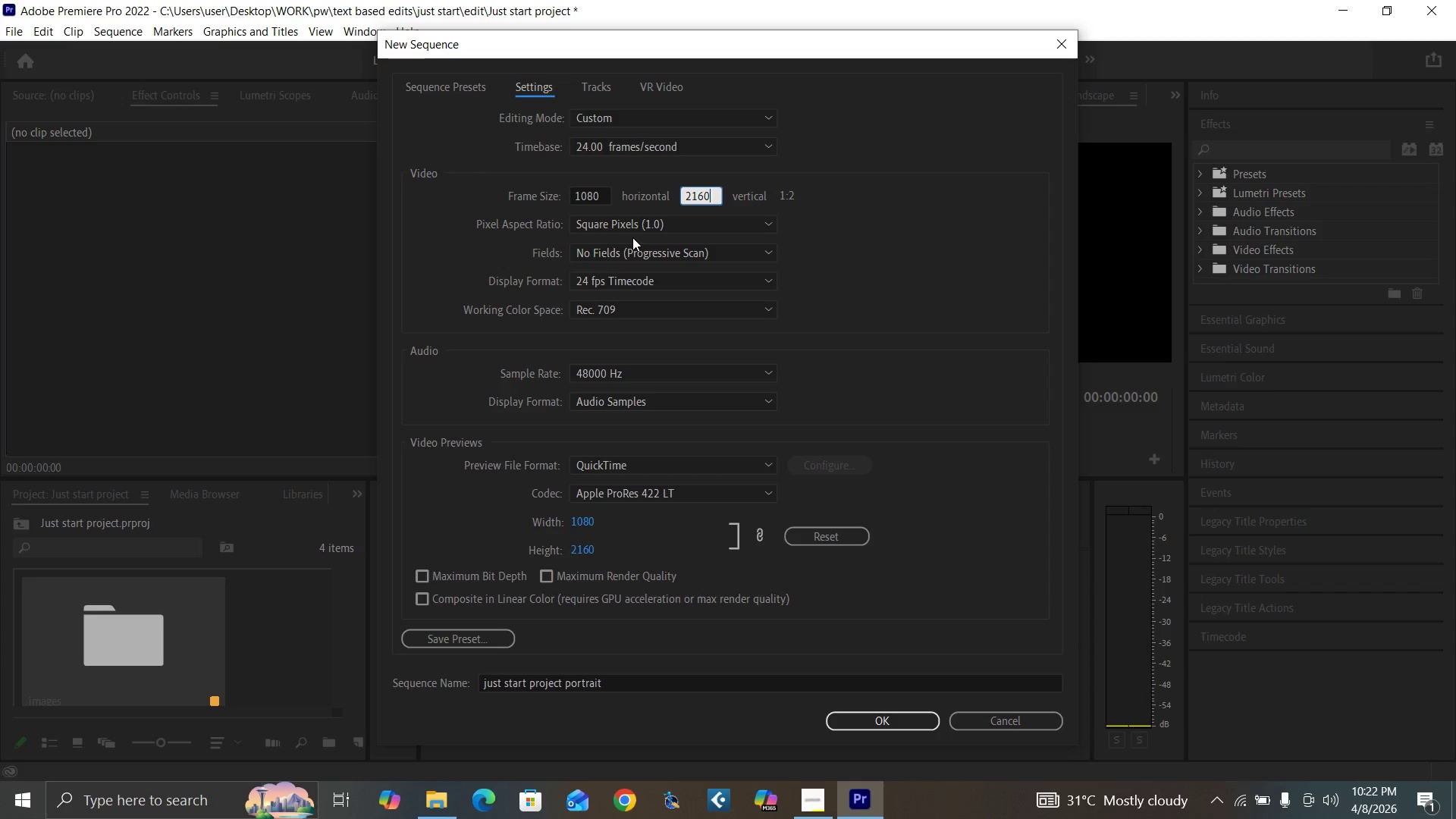 
key(Backspace)
key(Backspace)
key(Backspace)
key(Backspace)
type(1920)
 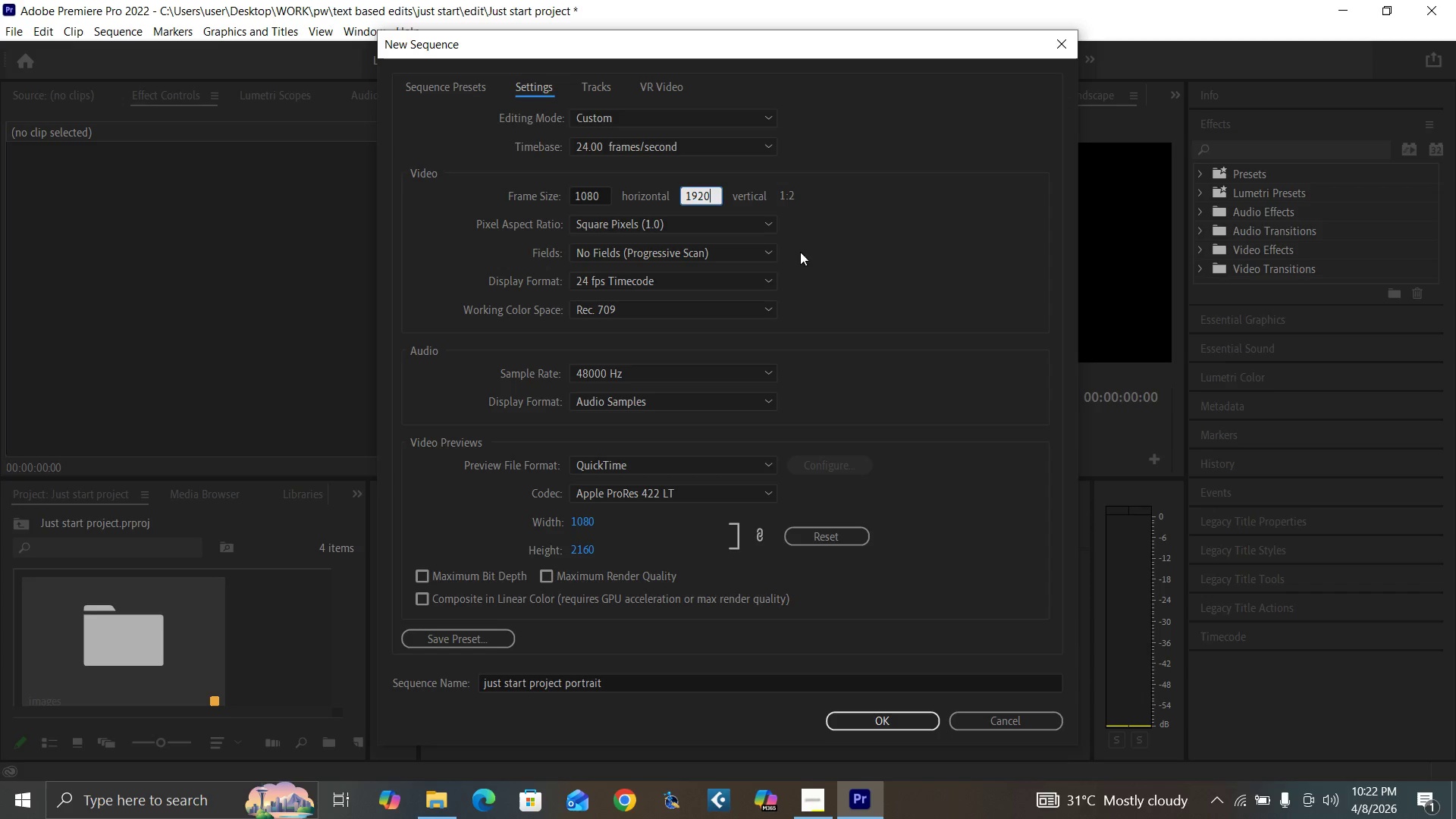 
left_click([856, 230])
 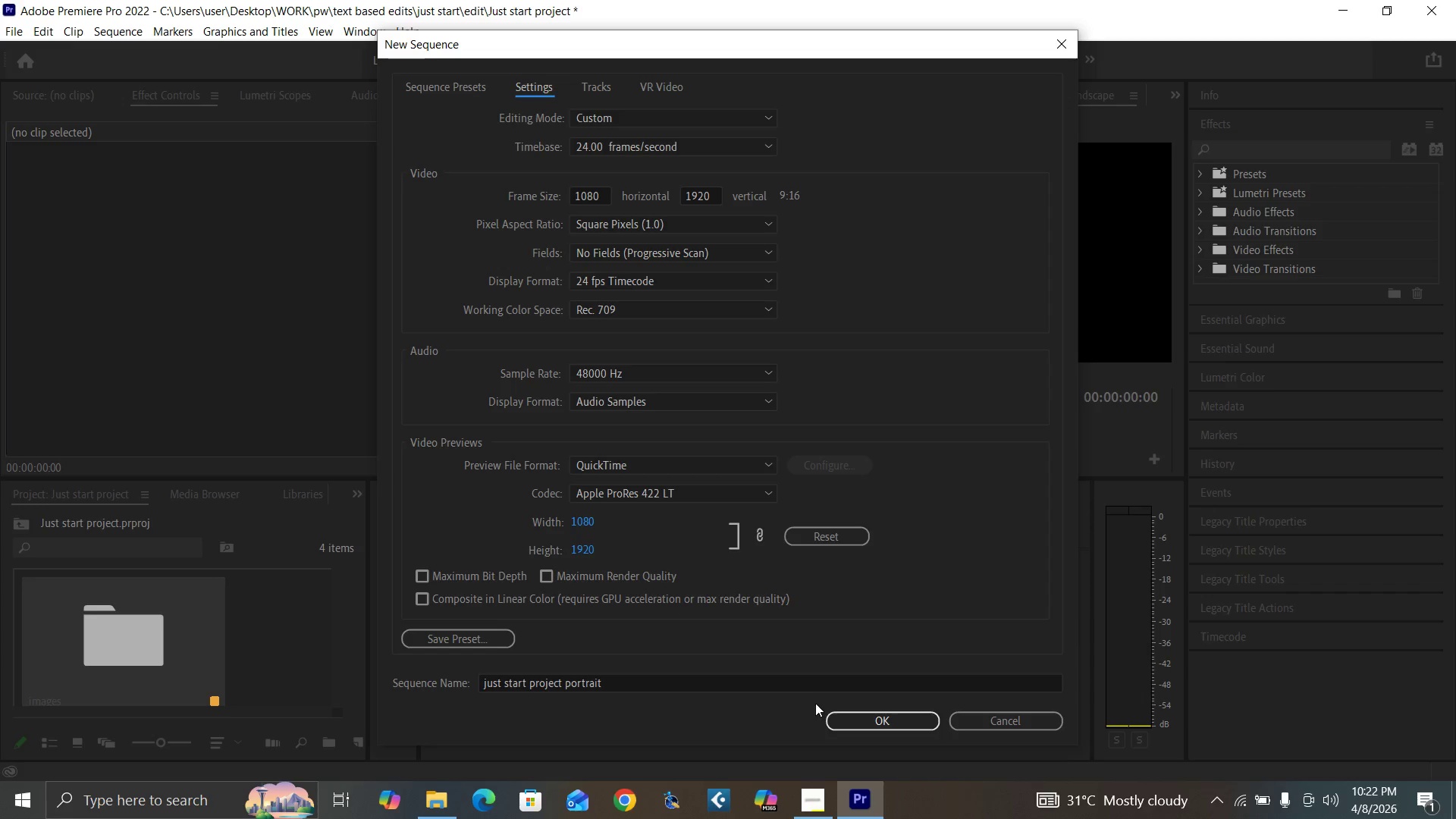 
left_click([862, 717])
 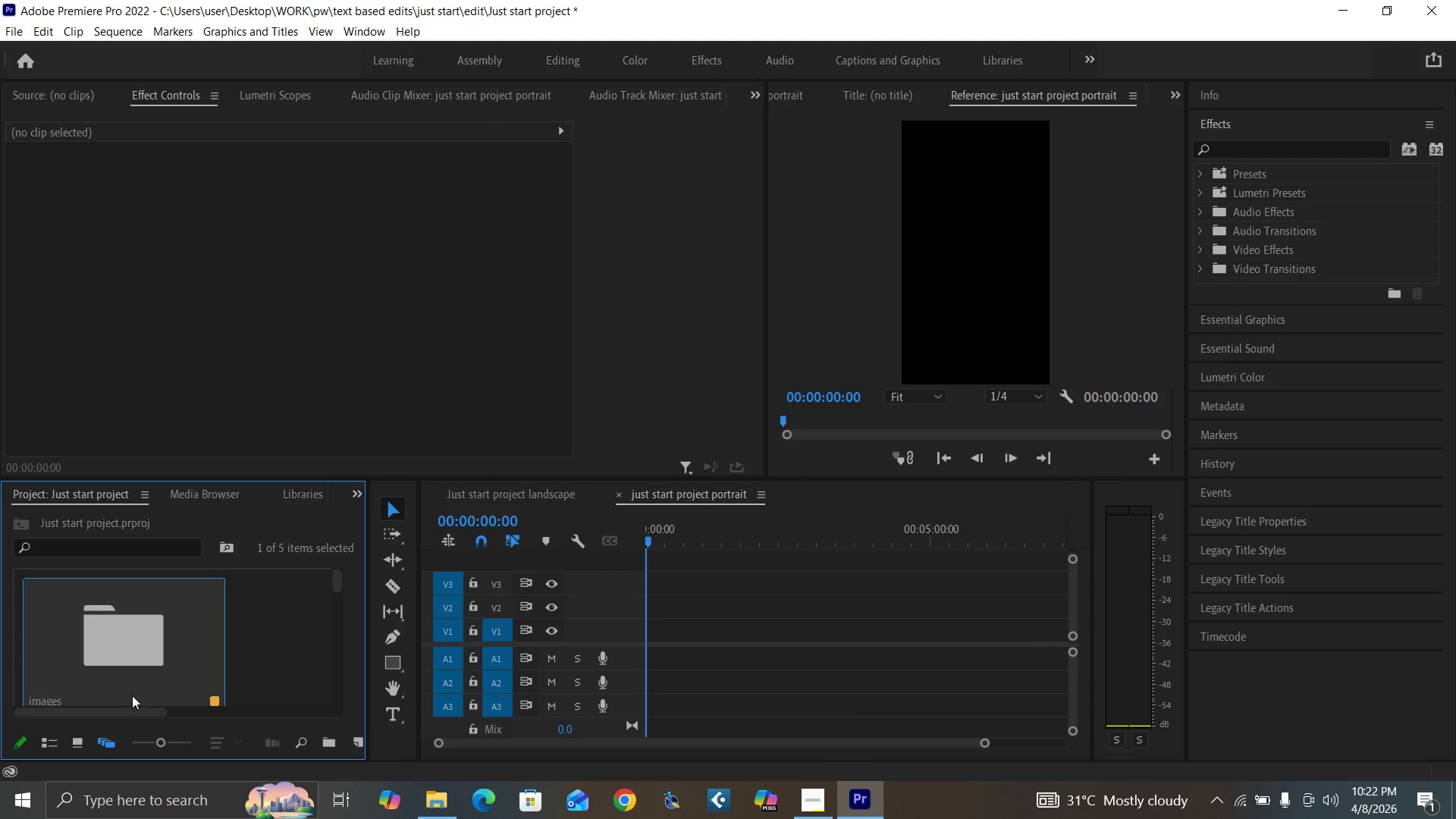 
left_click([72, 737])
 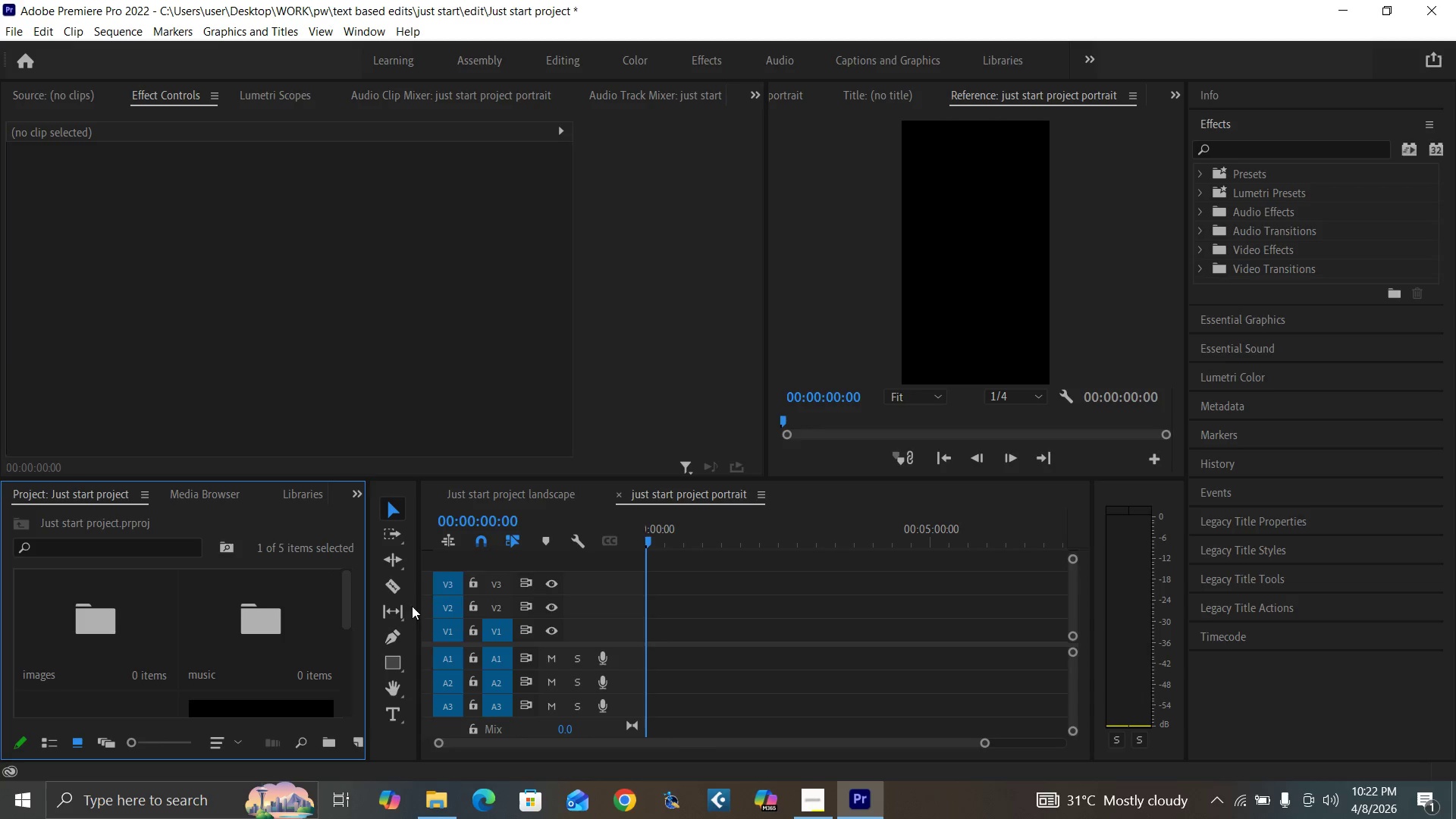 
left_click([541, 494])
 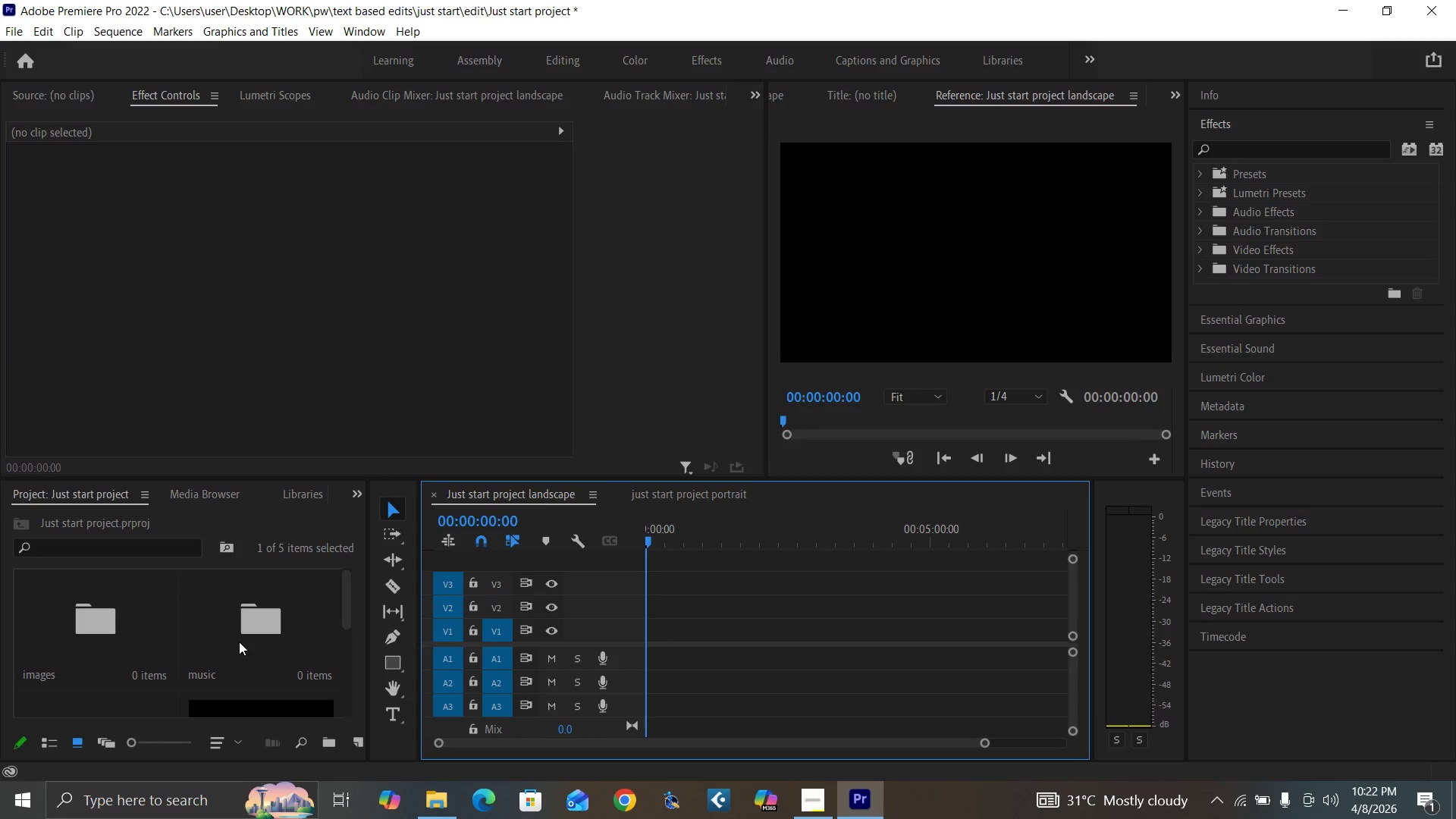 
double_click([239, 642])
 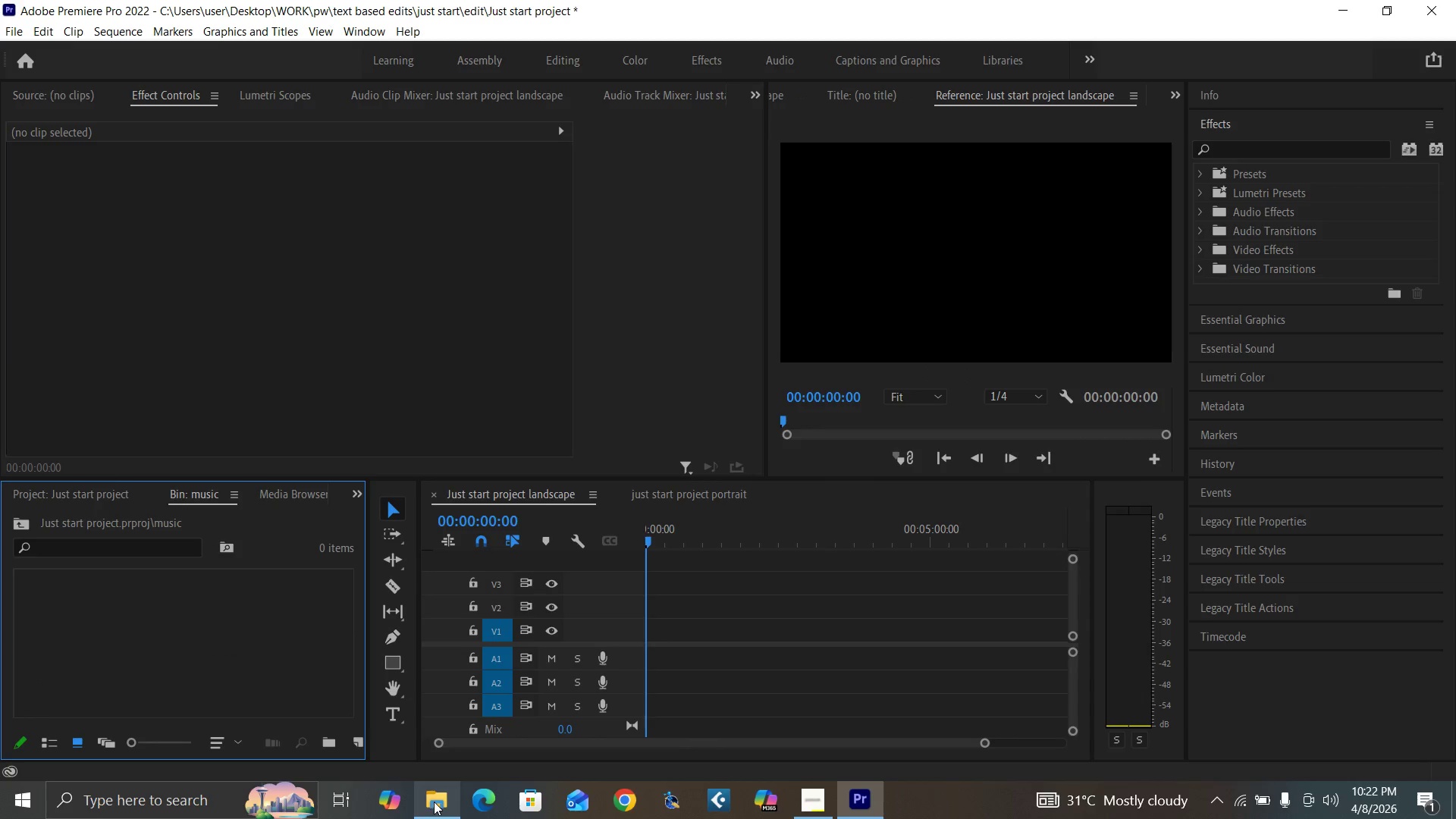 
left_click([434, 802])
 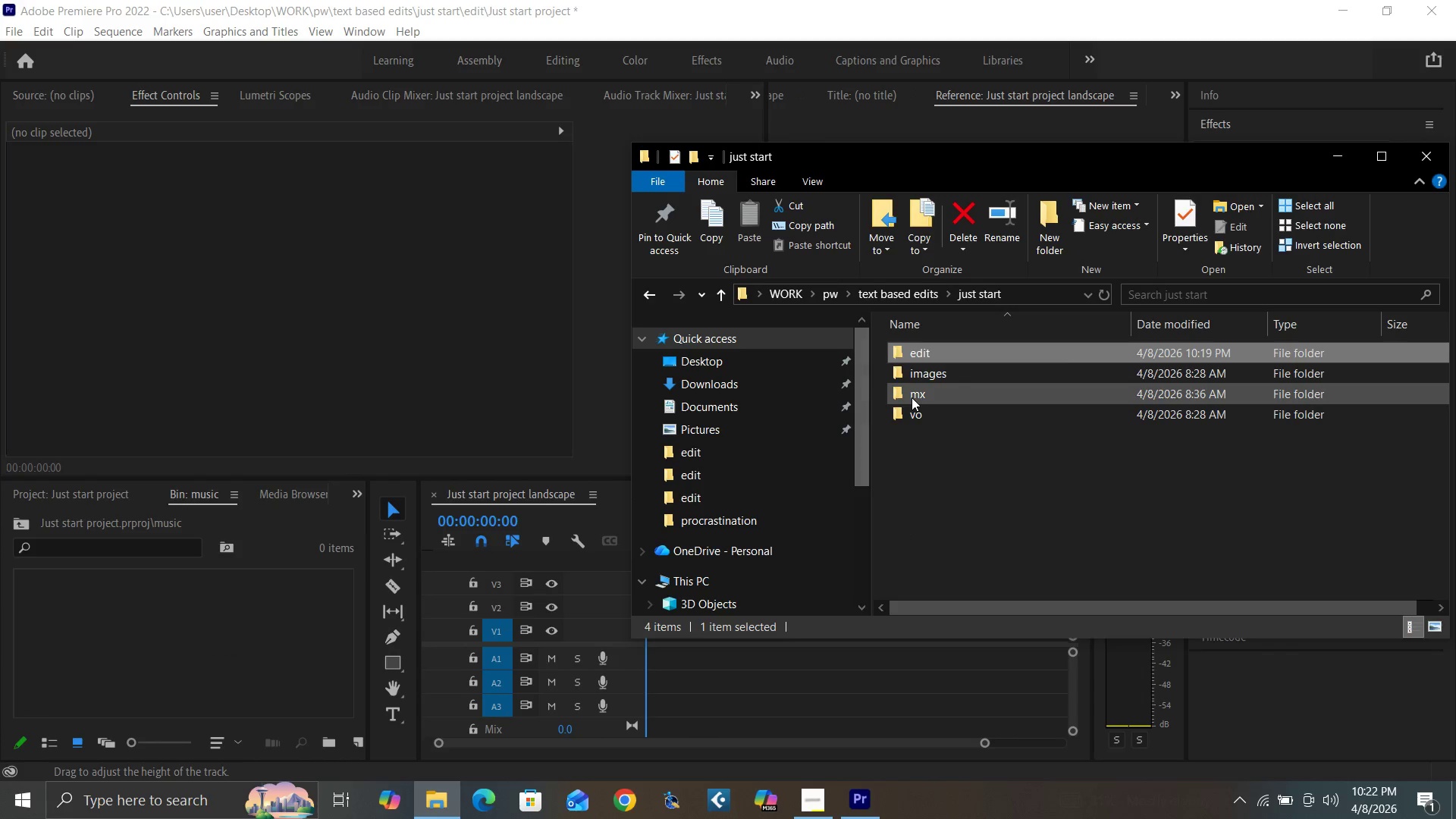 
double_click([912, 397])
 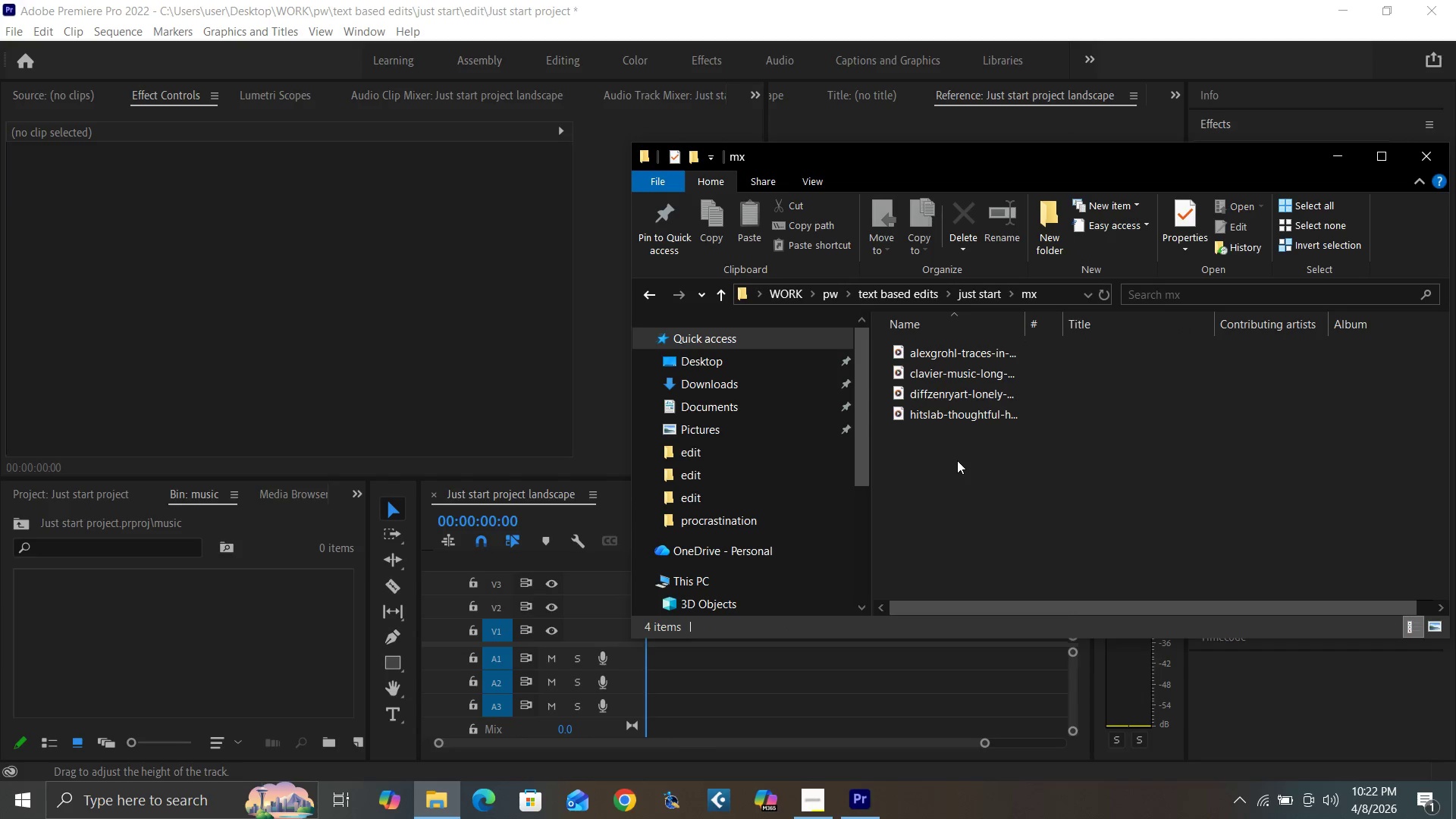 
left_click_drag(start_coordinate=[961, 457], to_coordinate=[942, 347])
 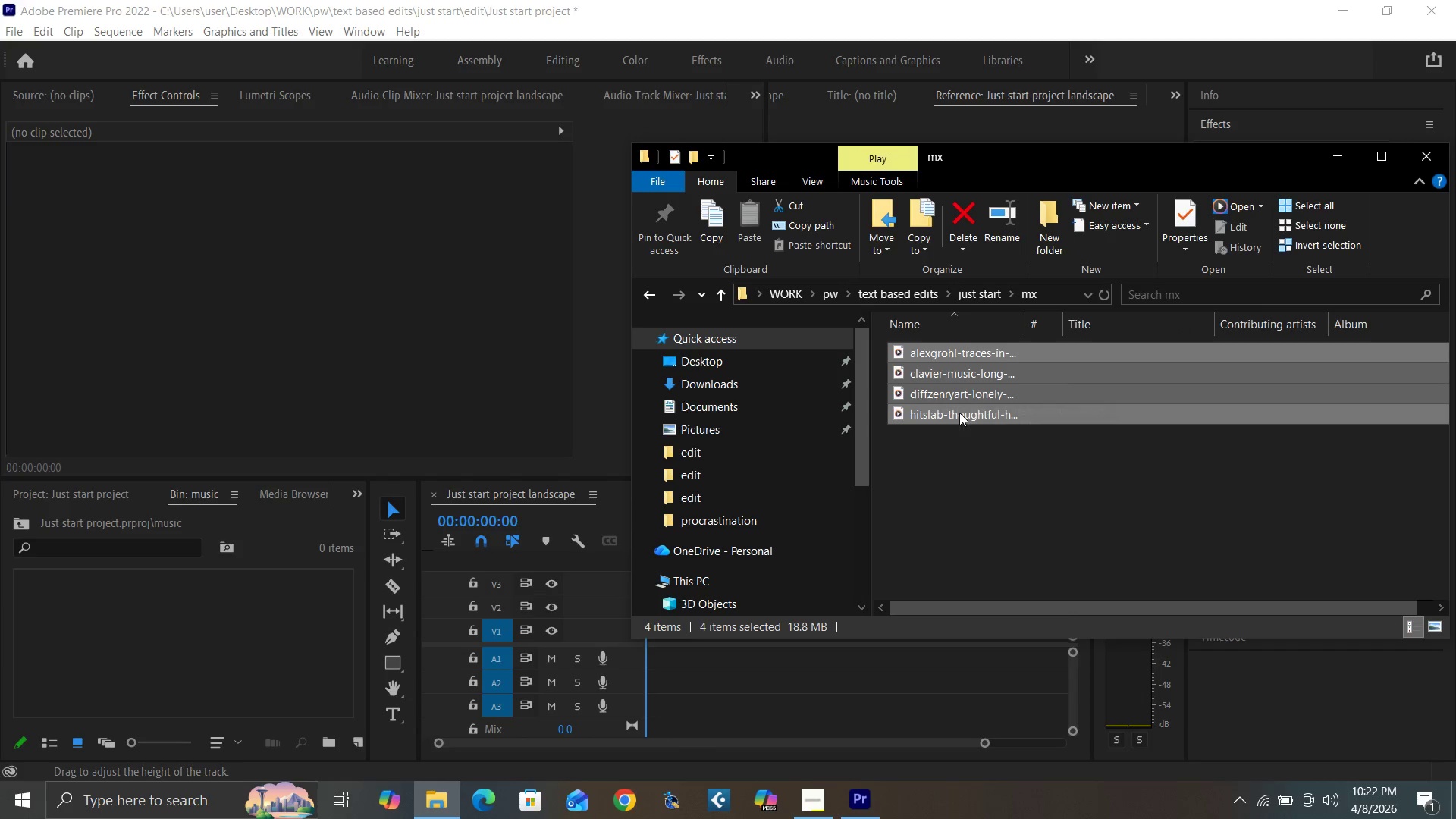 
left_click_drag(start_coordinate=[959, 413], to_coordinate=[182, 655])
 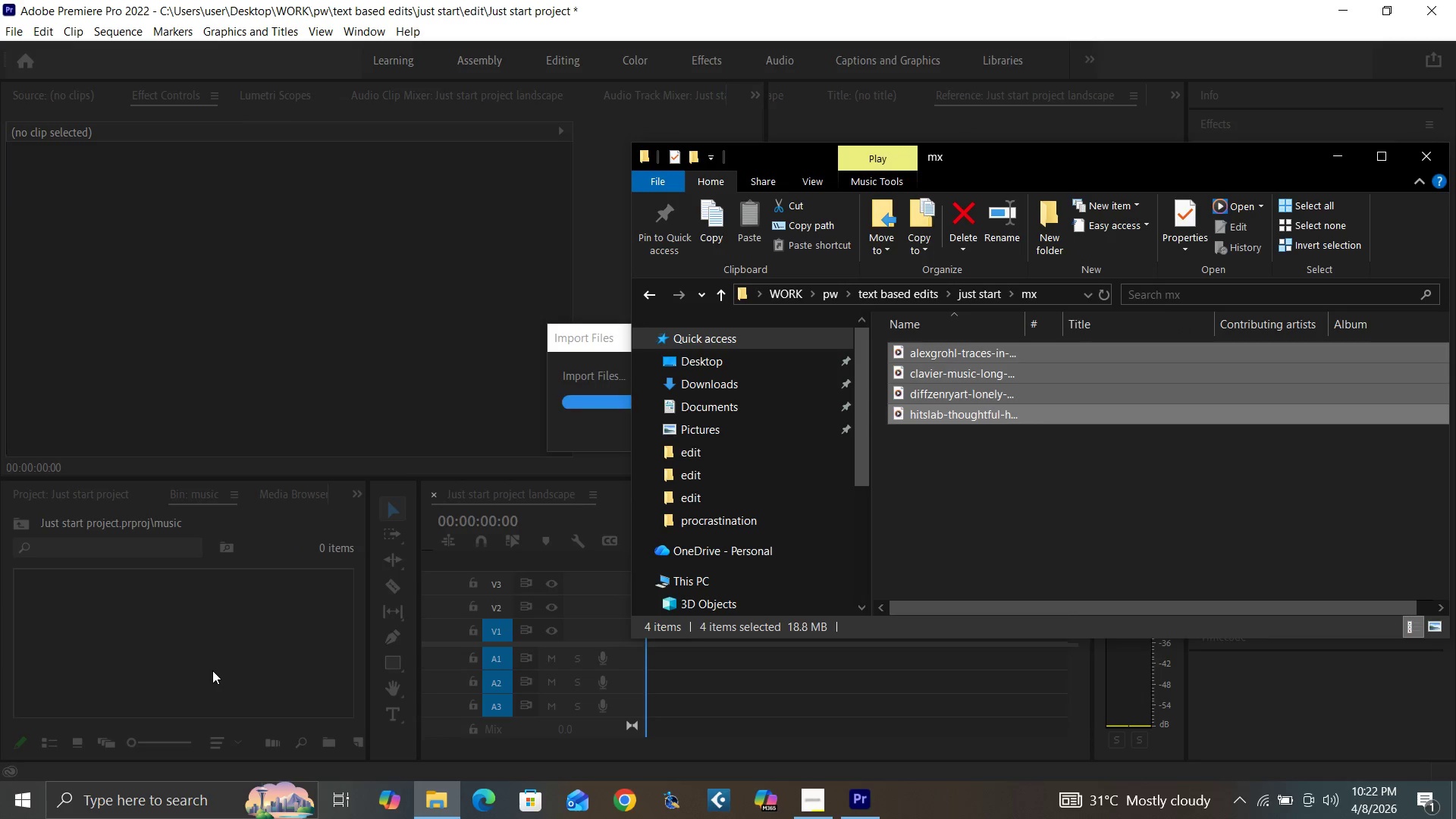 
mouse_move([159, 669])
 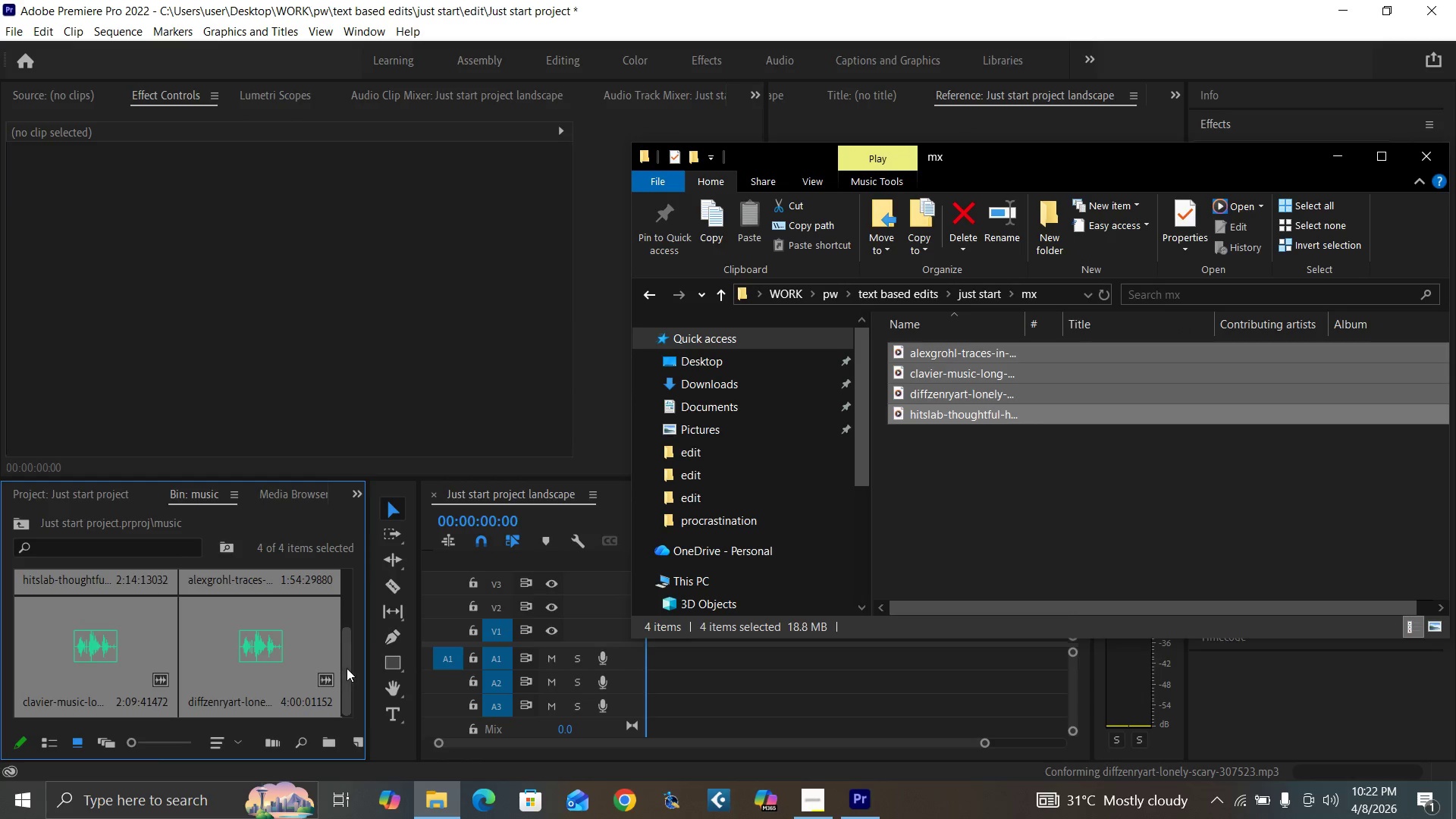 
left_click_drag(start_coordinate=[347, 664], to_coordinate=[333, 579])
 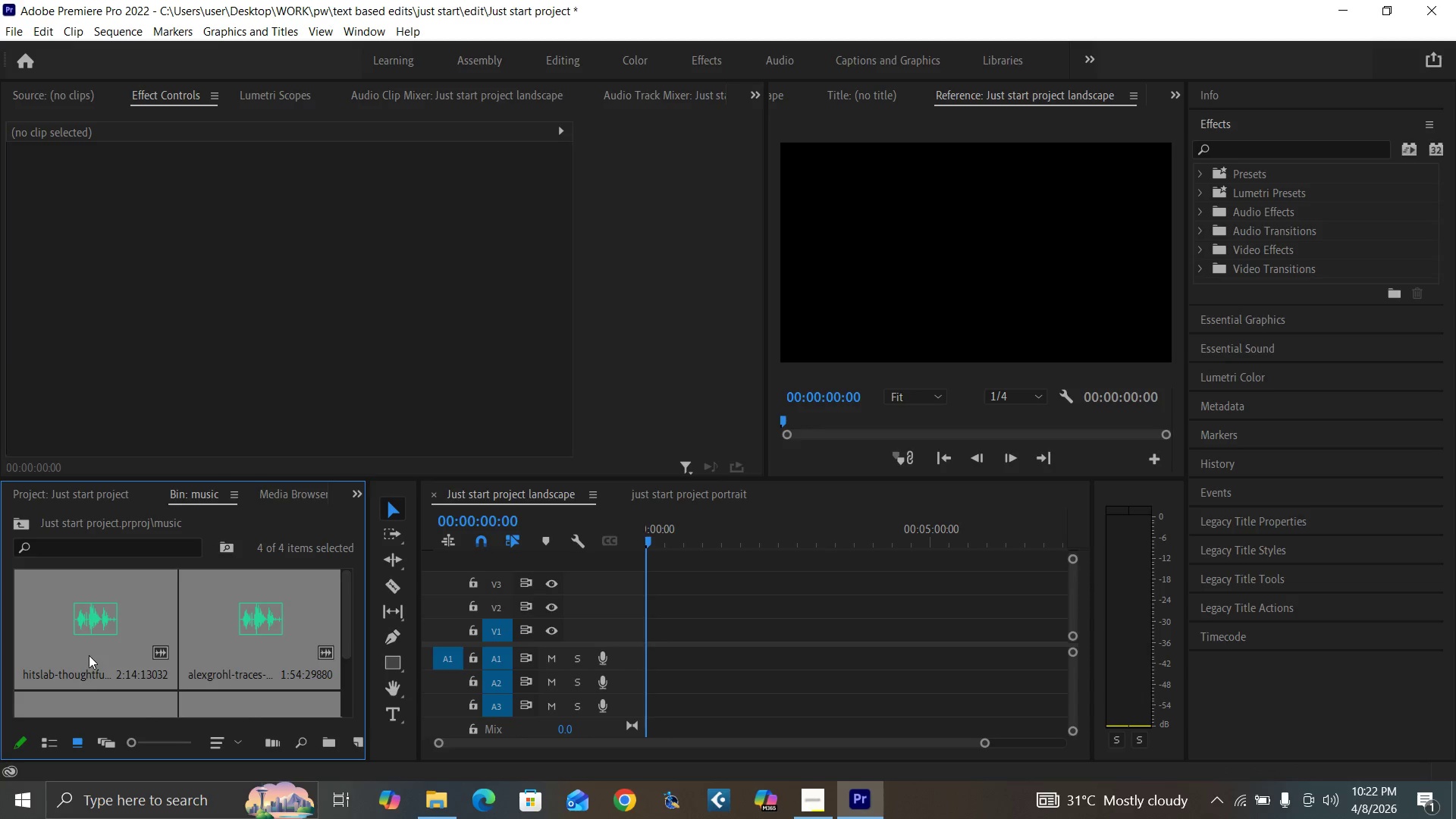 
left_click([93, 648])
 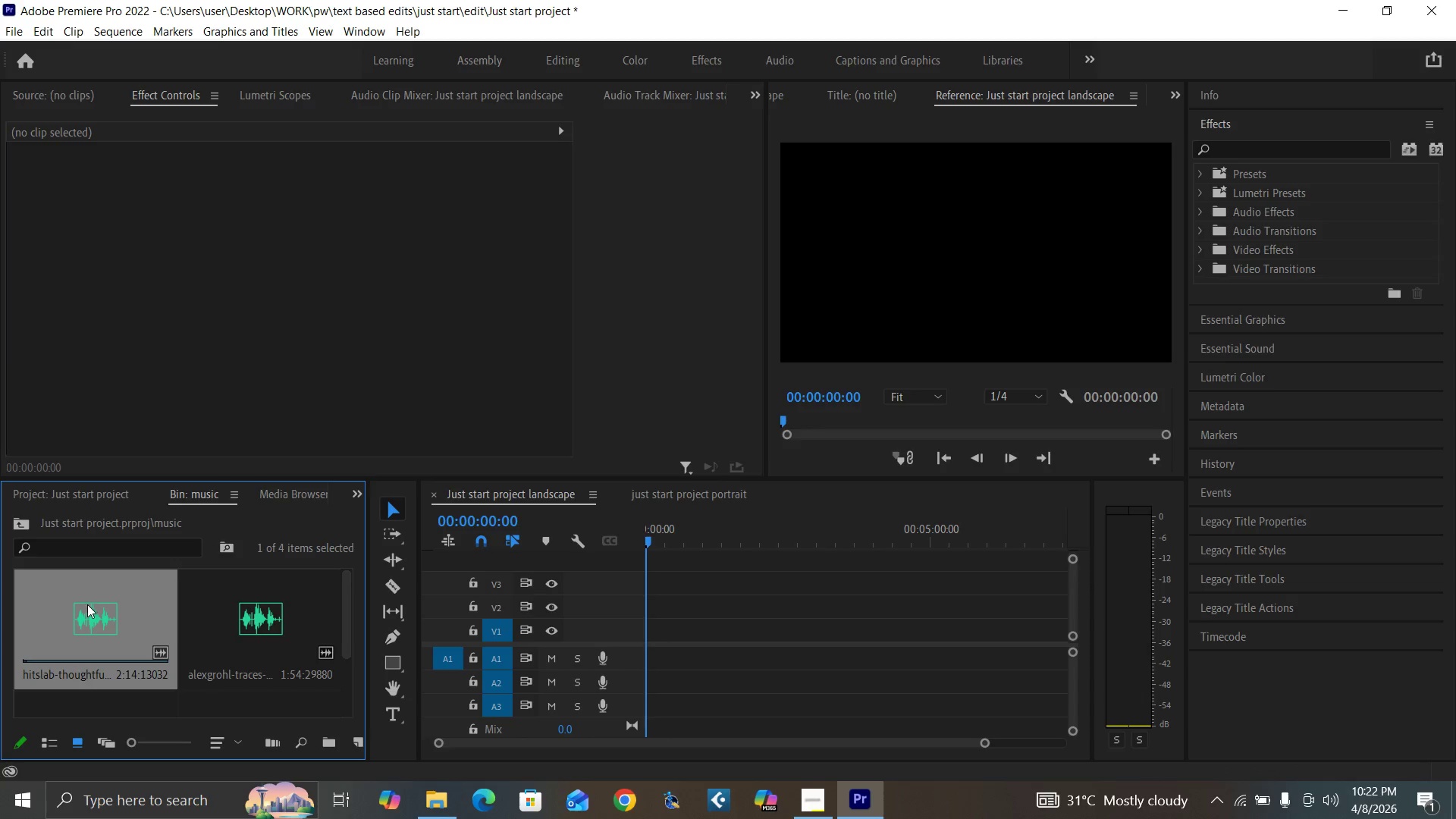 
double_click([84, 608])
 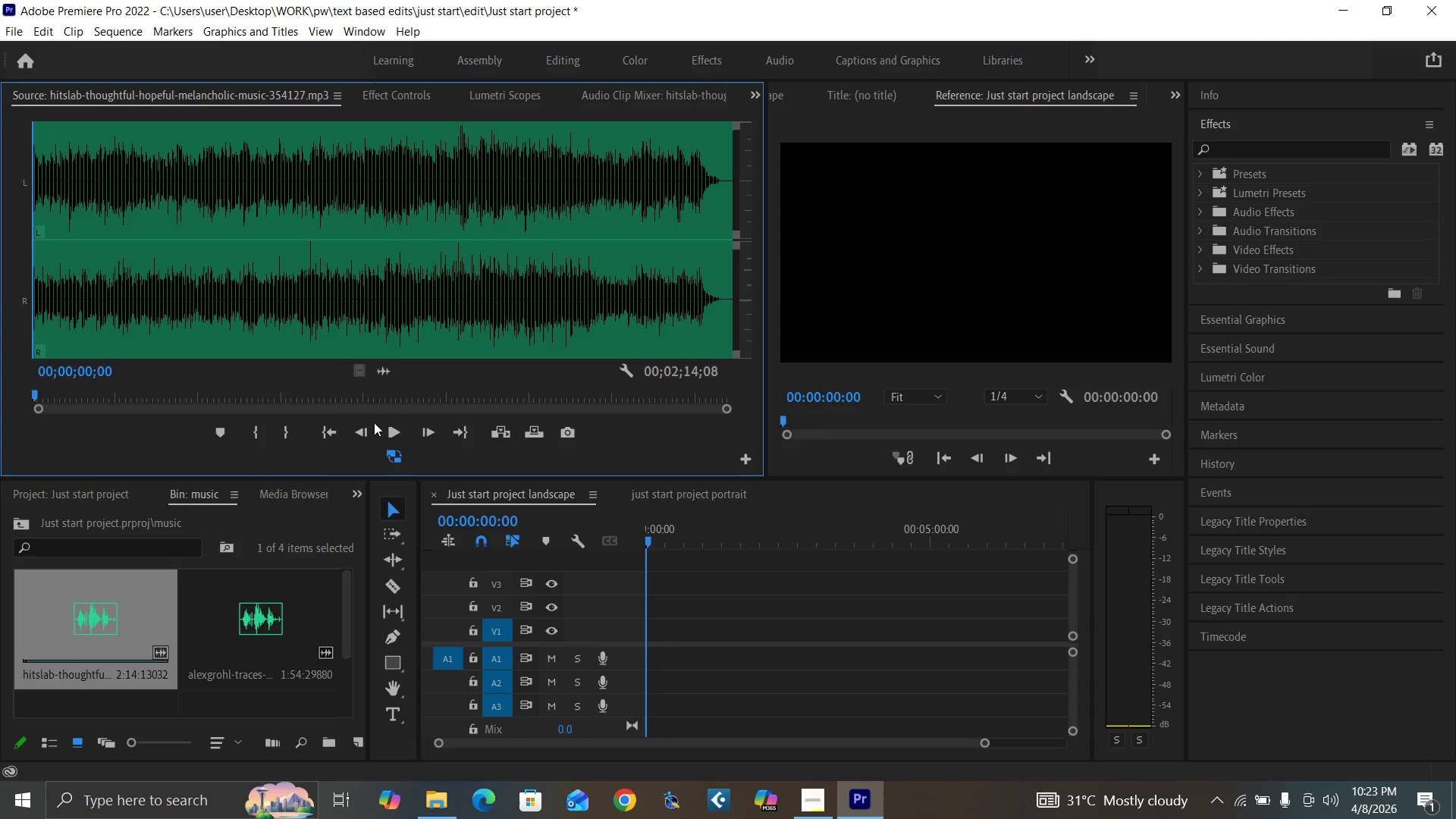 
left_click([393, 430])
 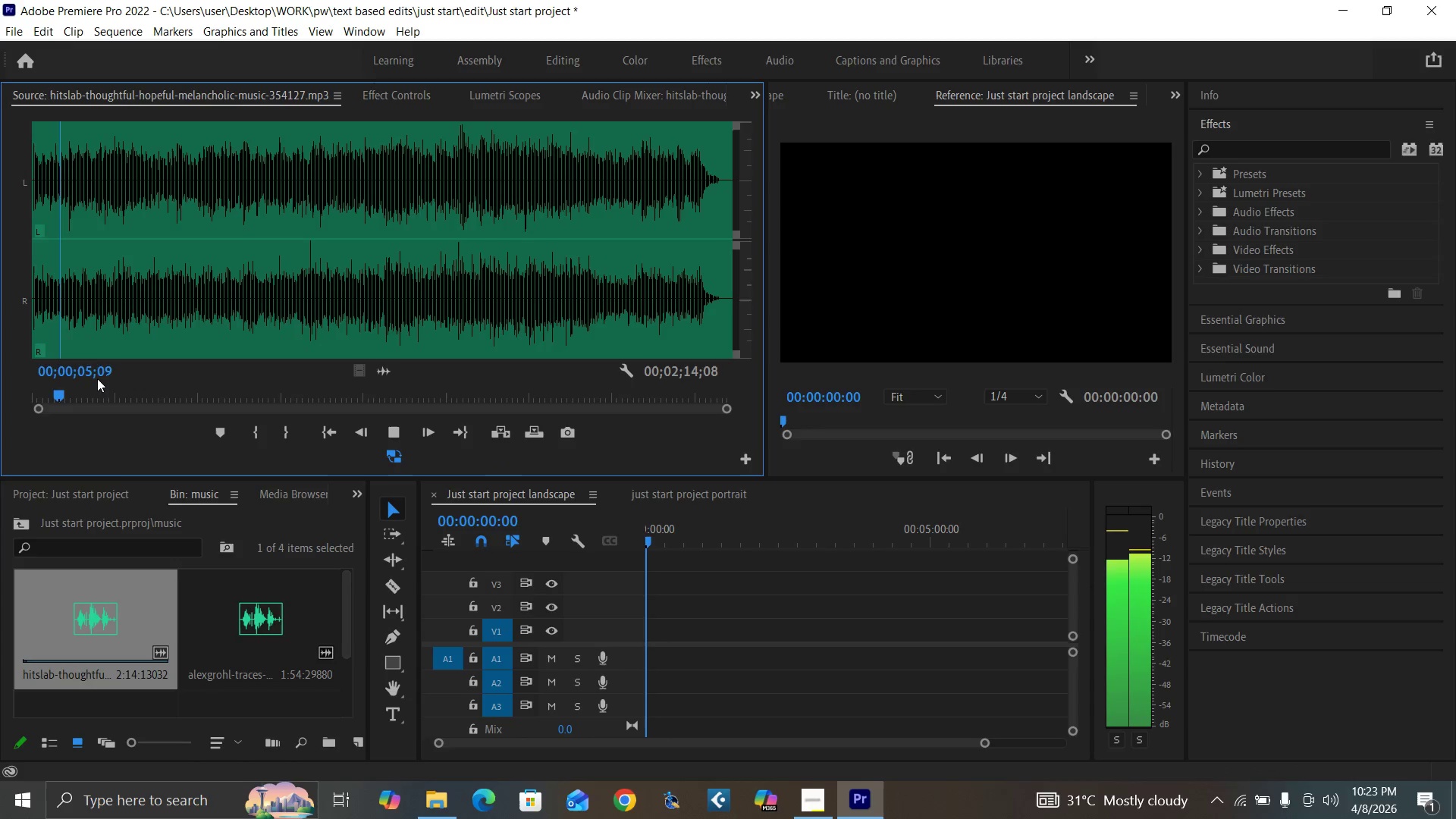 
wait(7.27)
 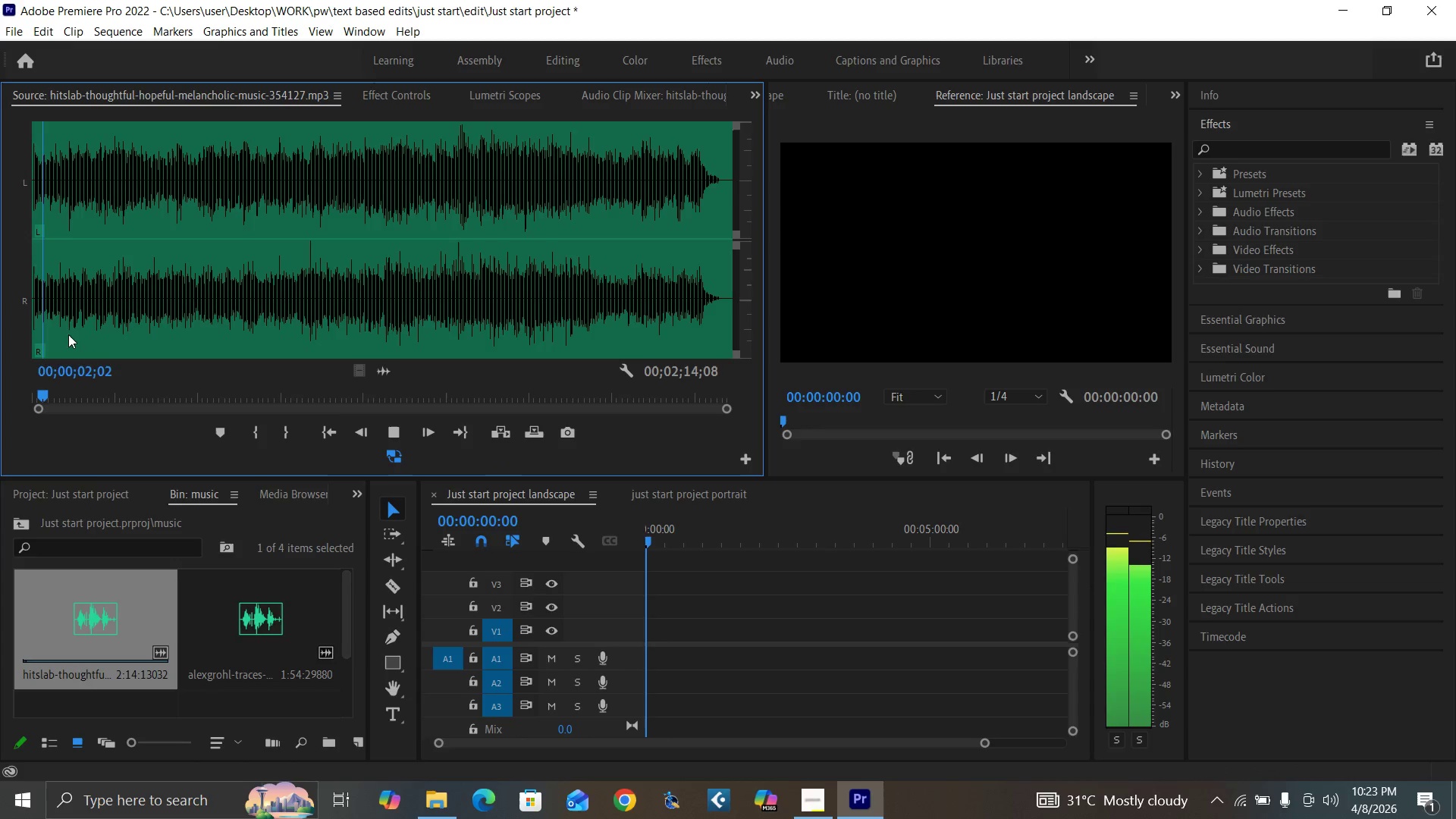 
mouse_move([805, 770])
 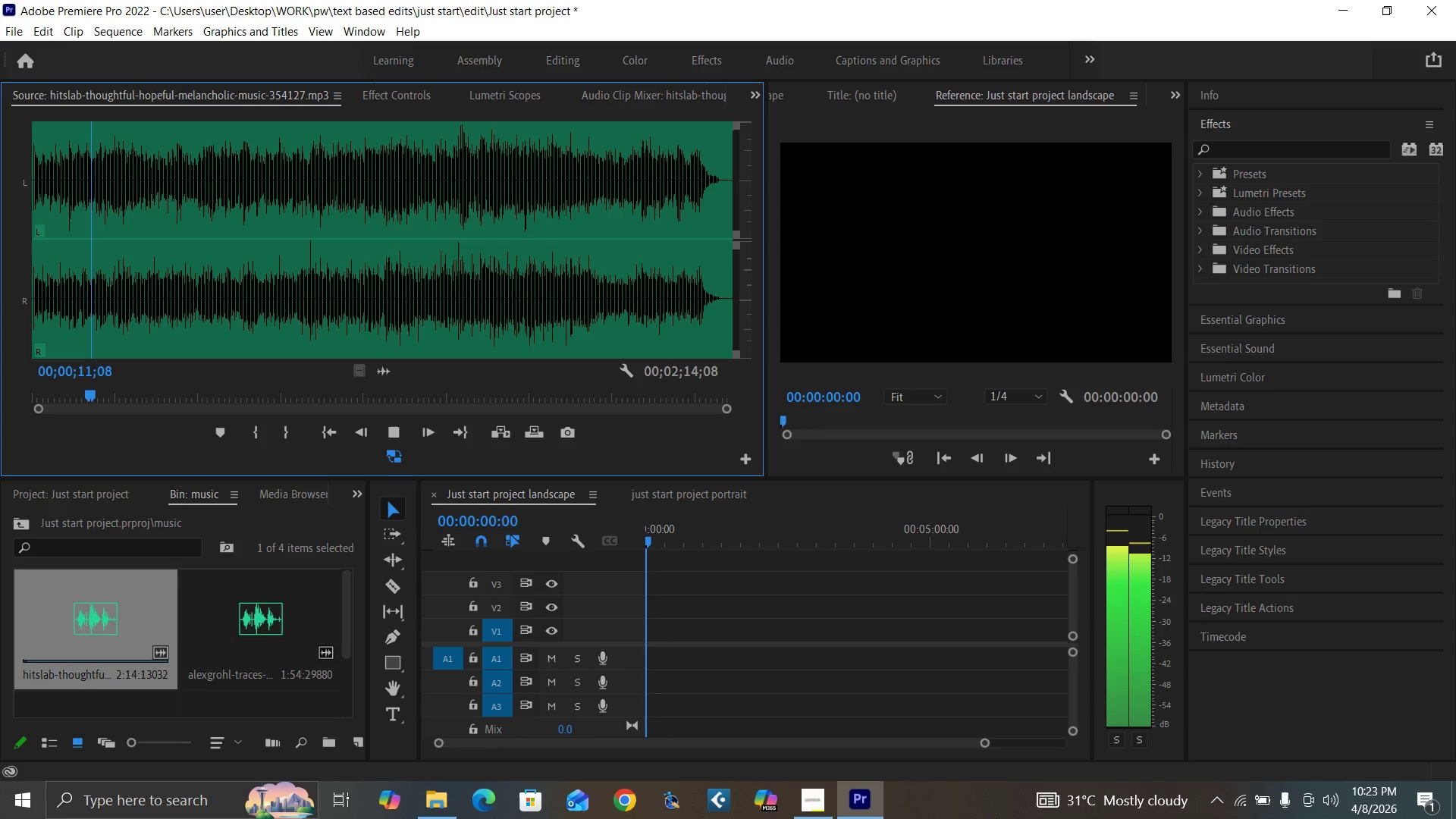 
mouse_move([1254, 807])
 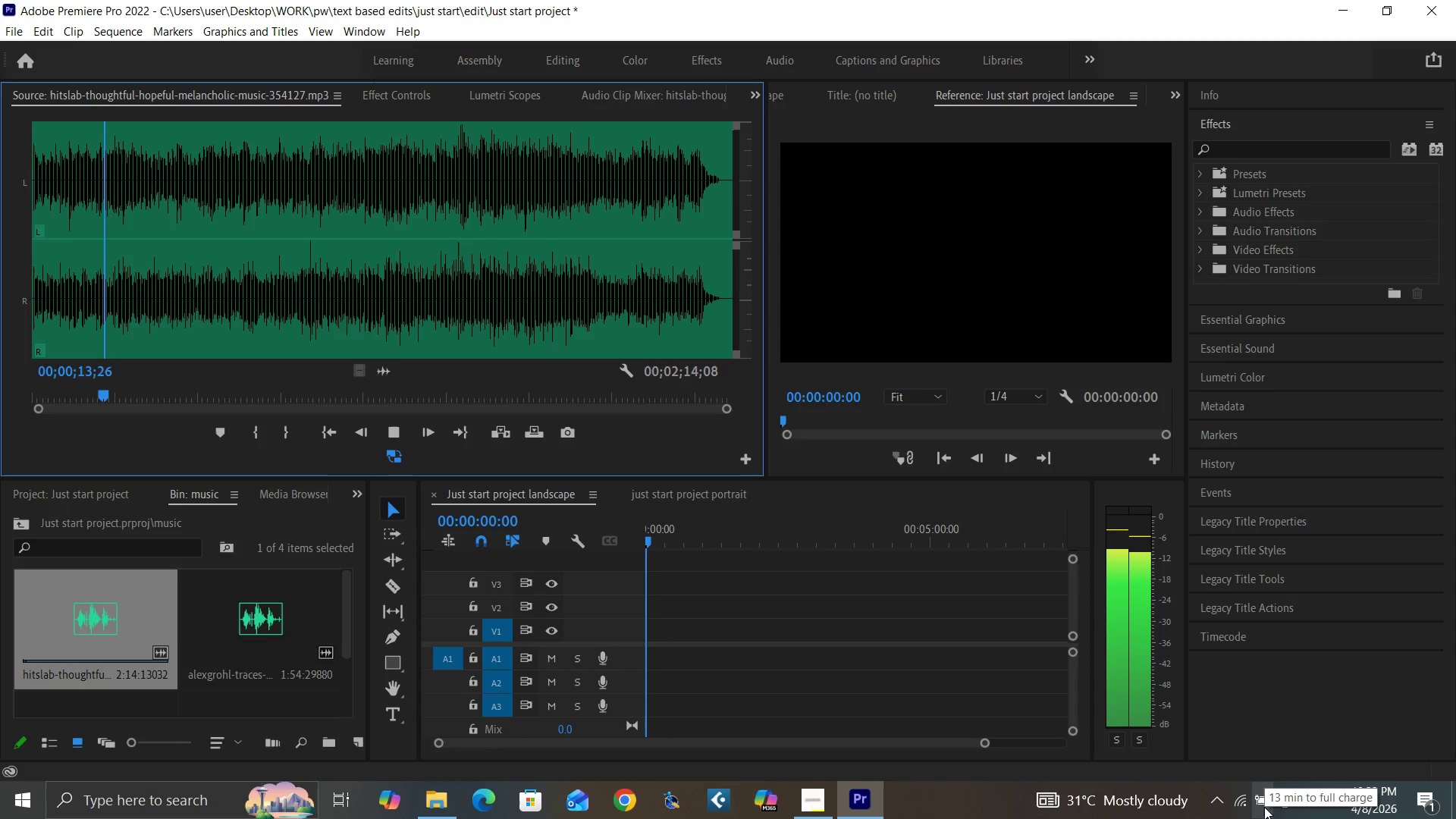 
mouse_move([1233, 796])
 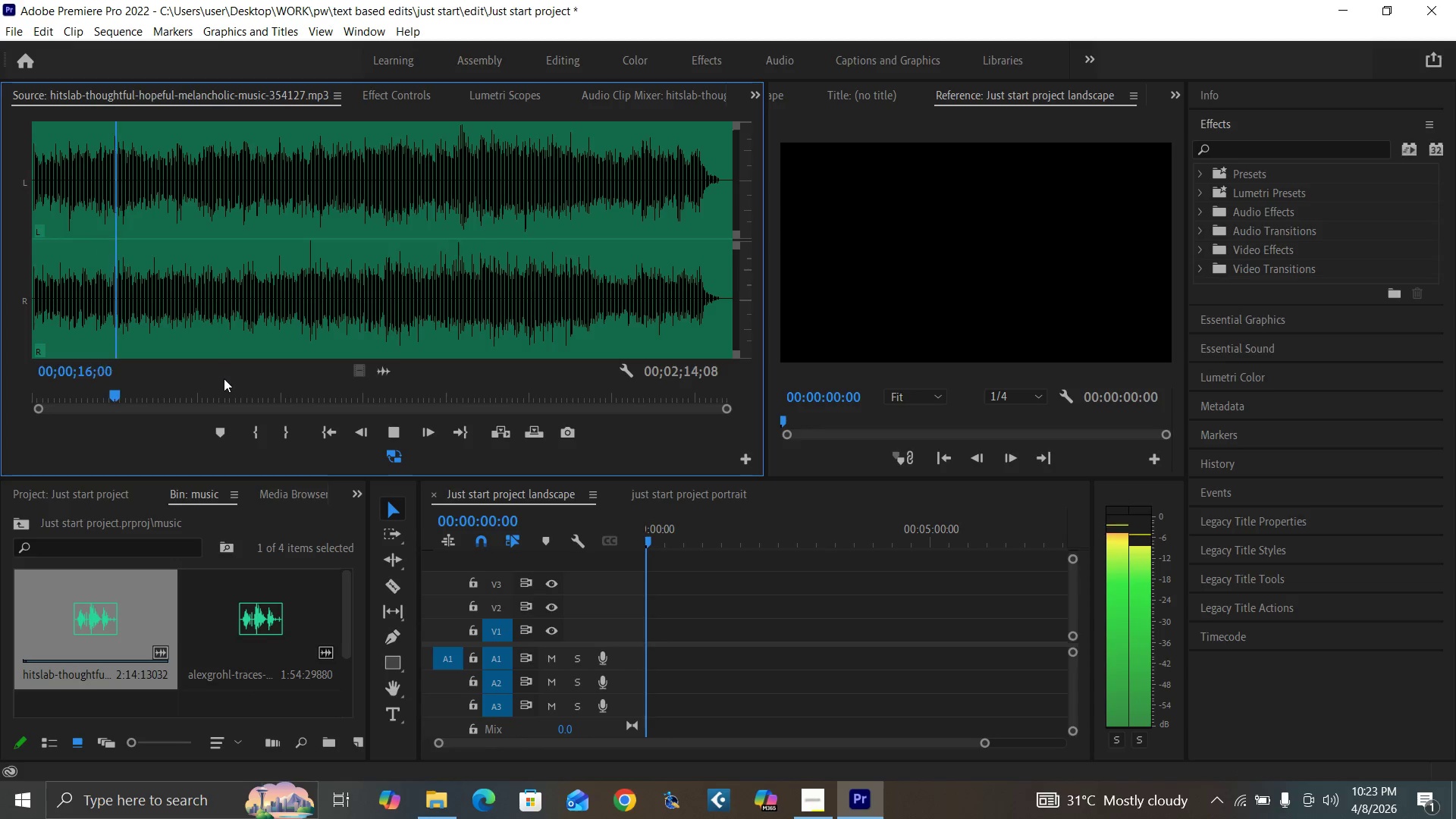 
left_click([225, 395])
 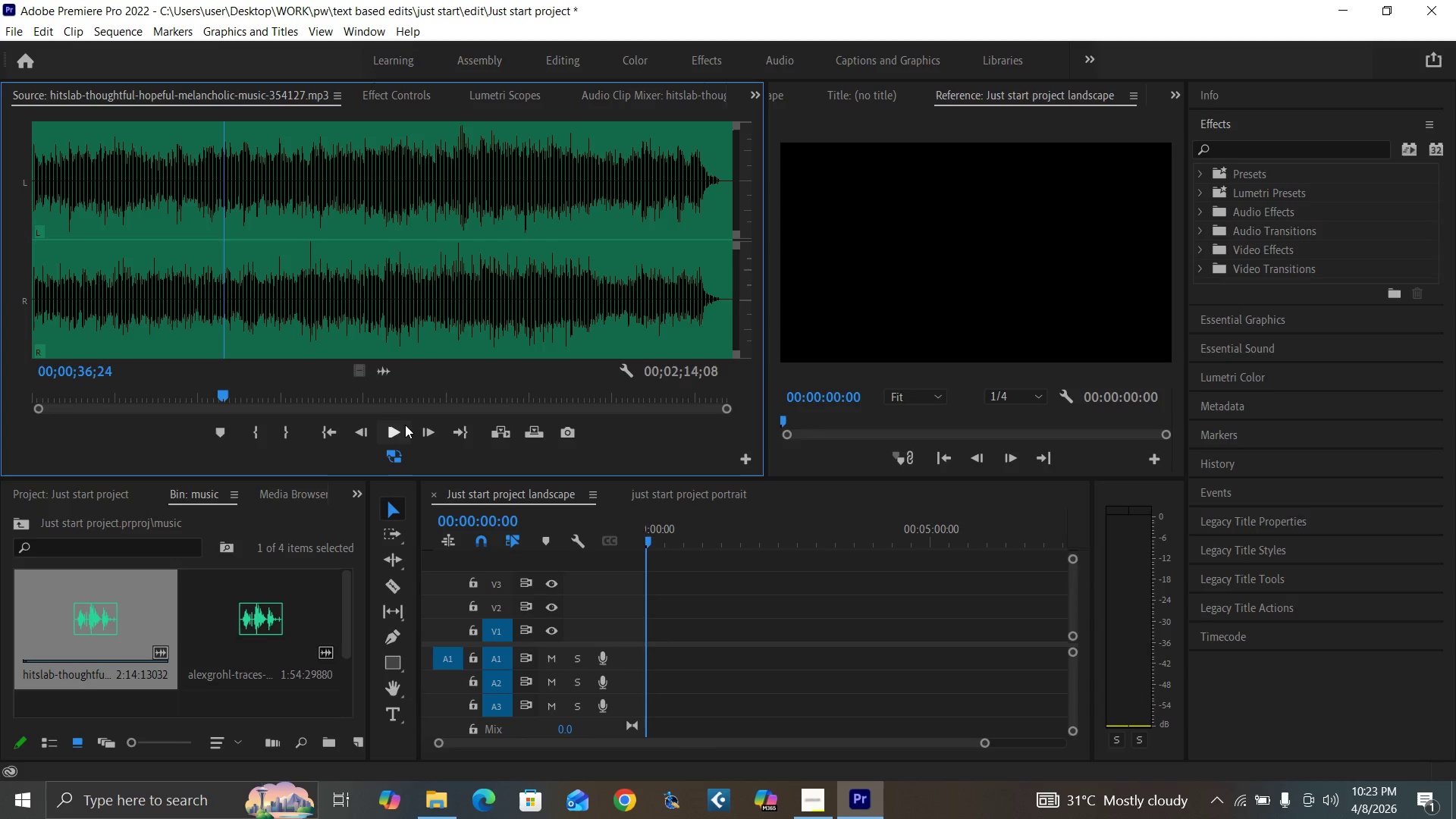 
left_click([397, 434])
 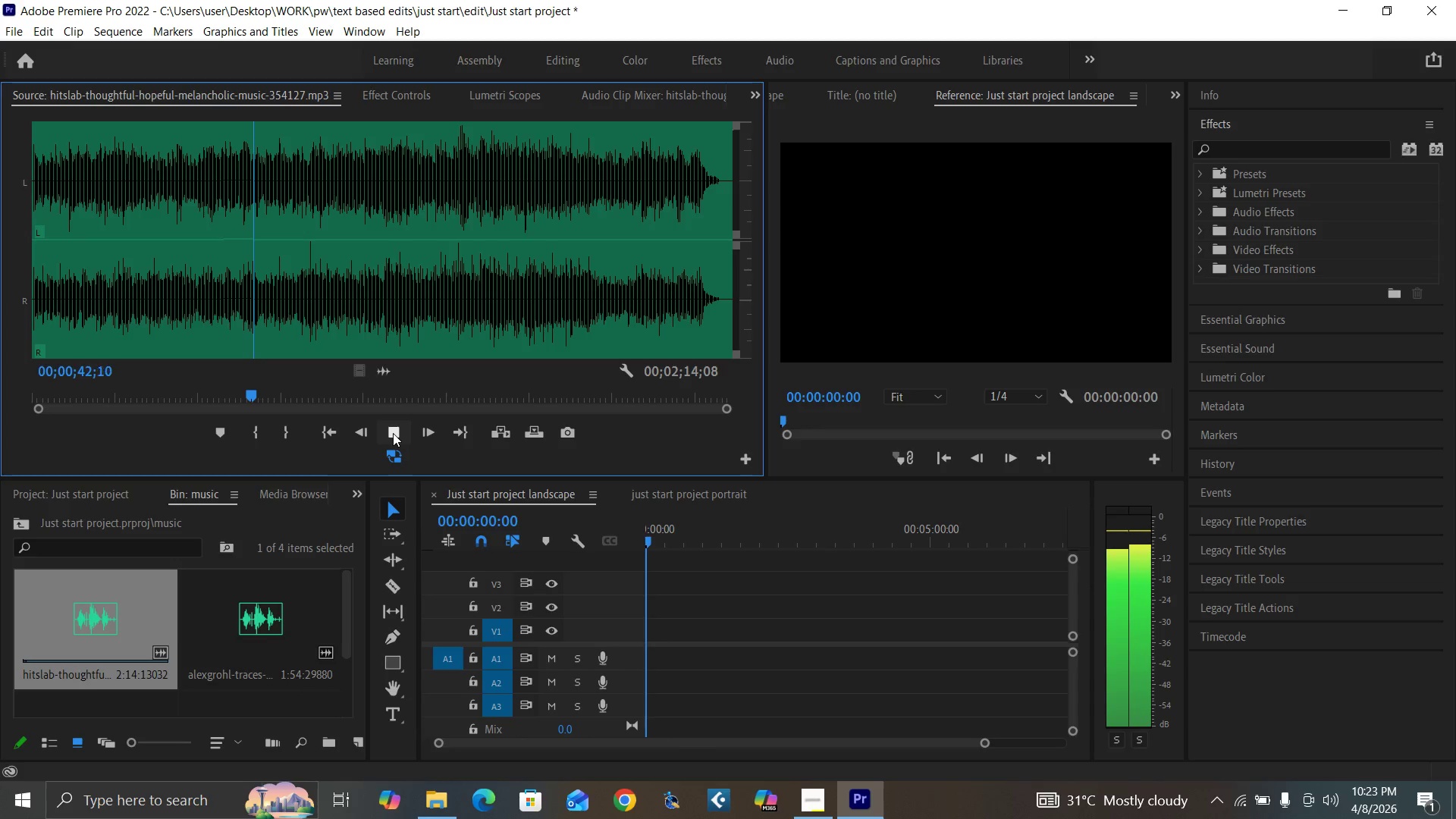 
wait(7.61)
 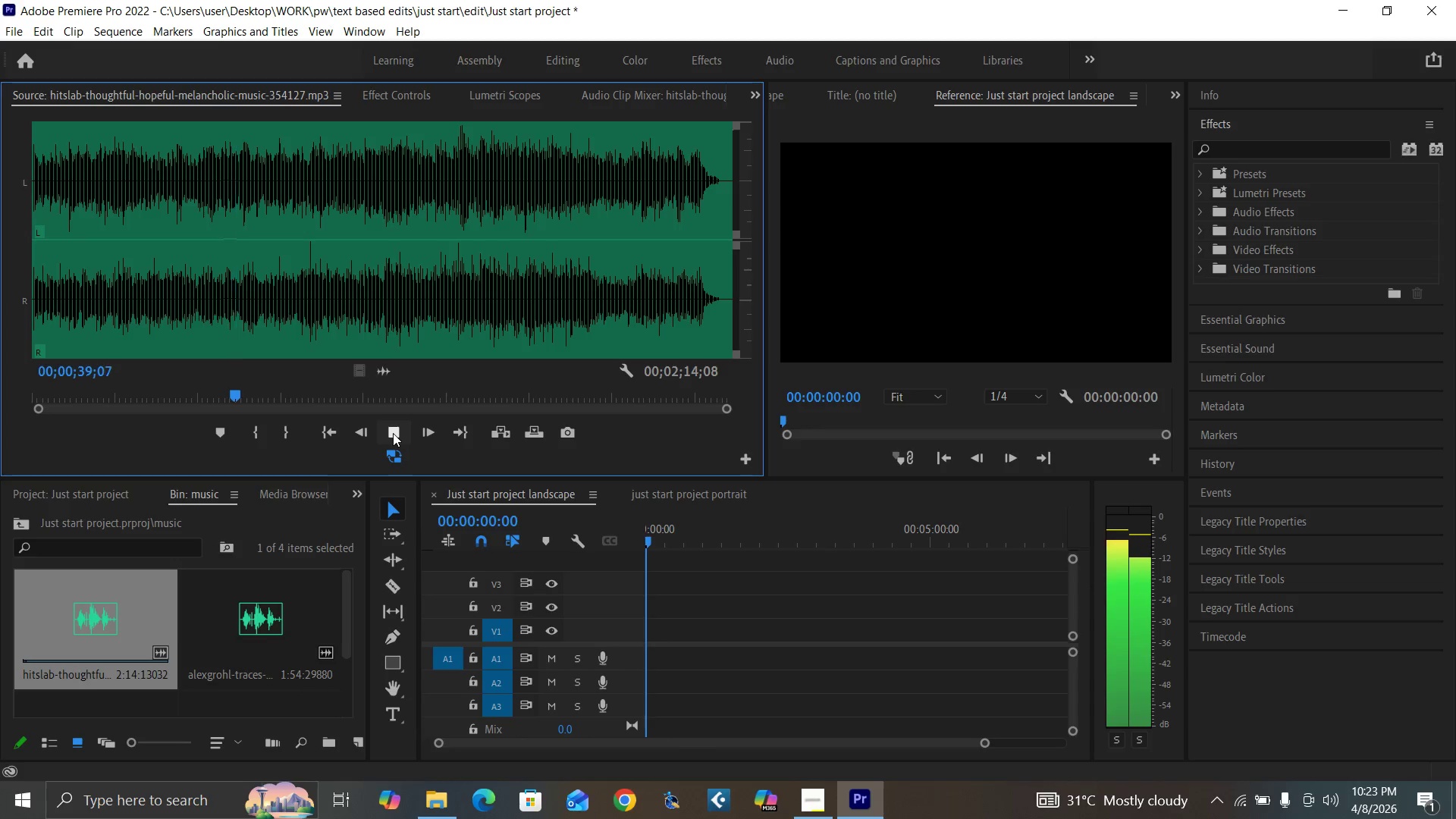 
left_click([393, 433])
 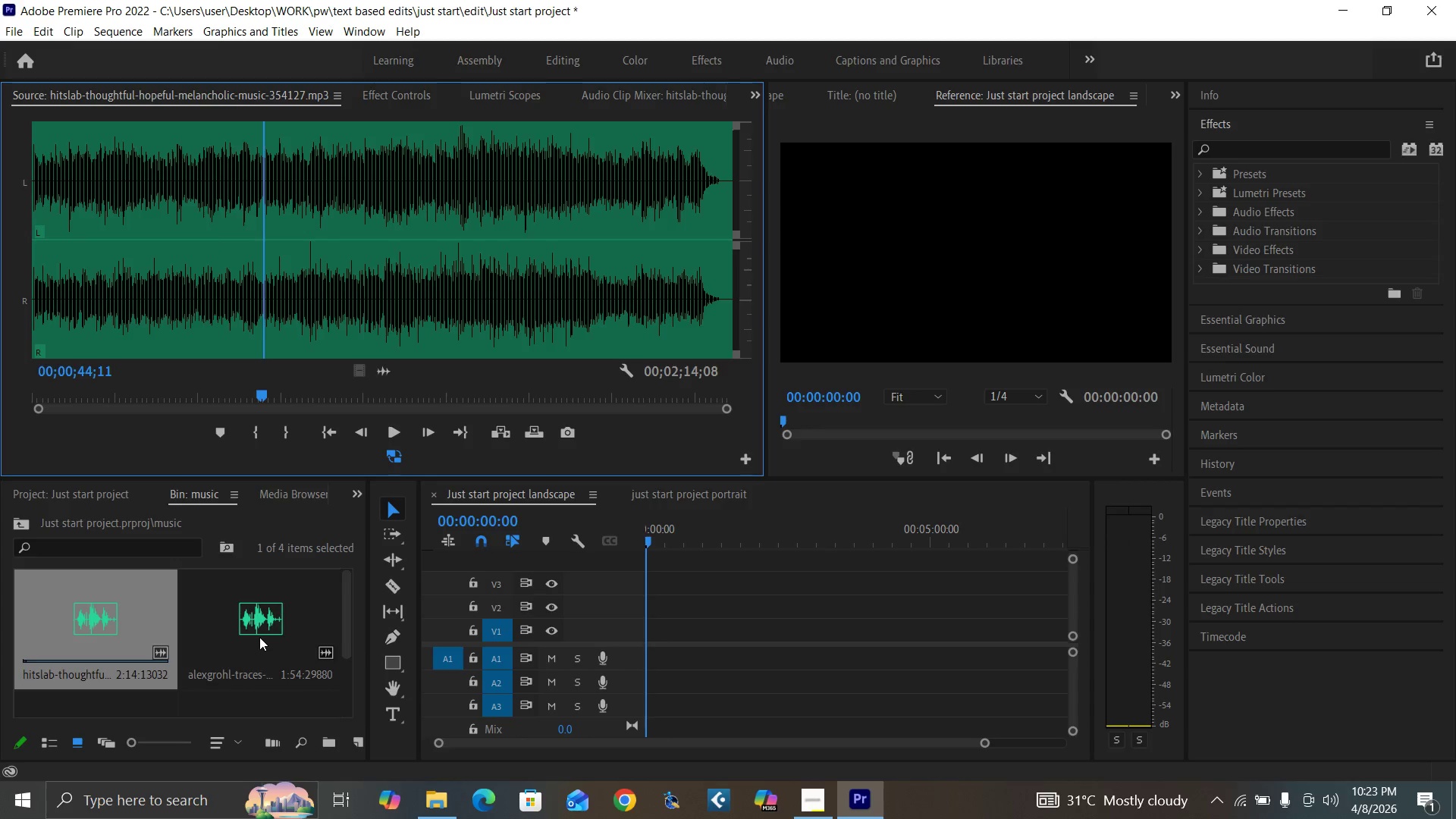 
double_click([259, 636])
 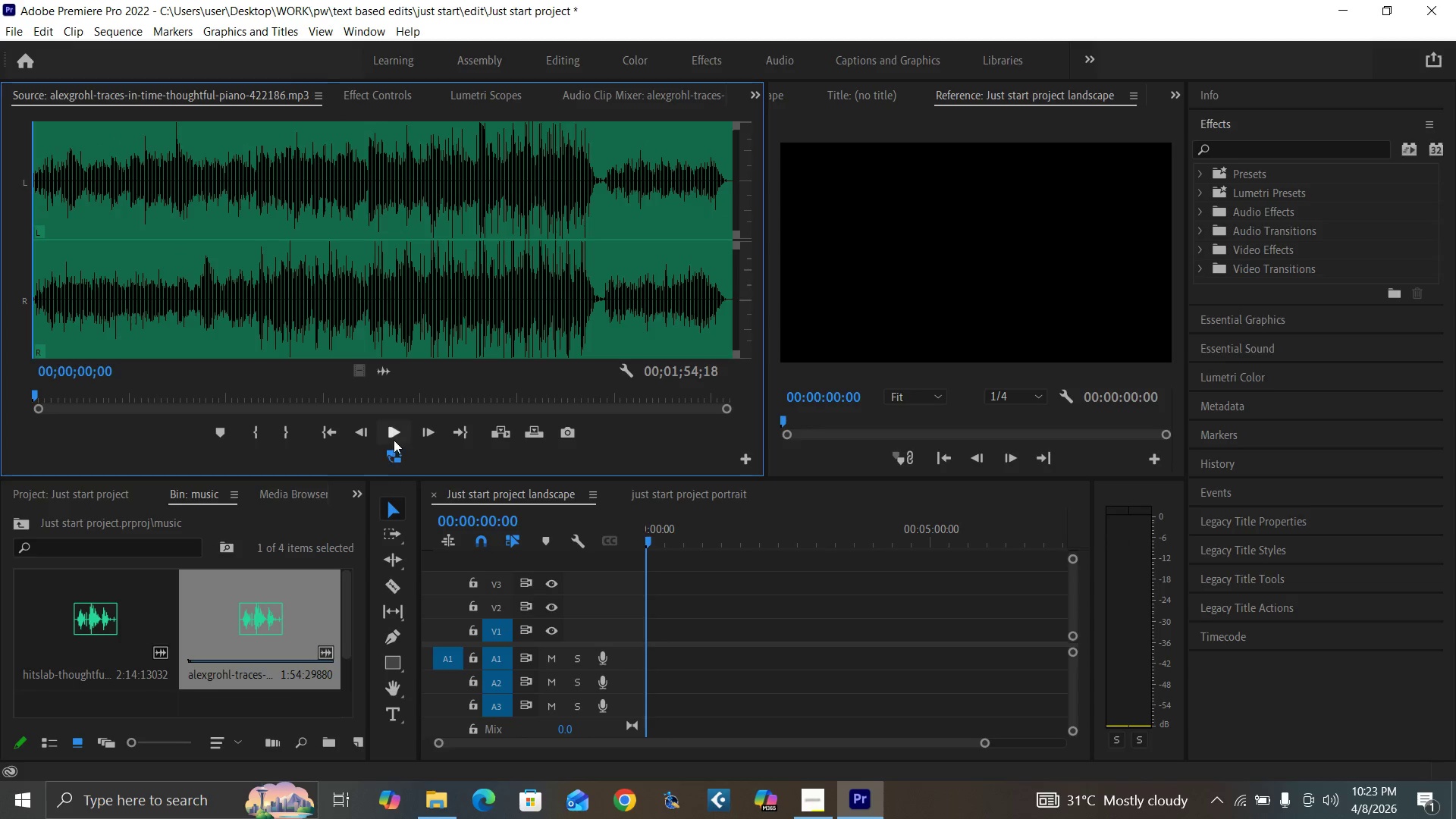 
left_click([392, 431])
 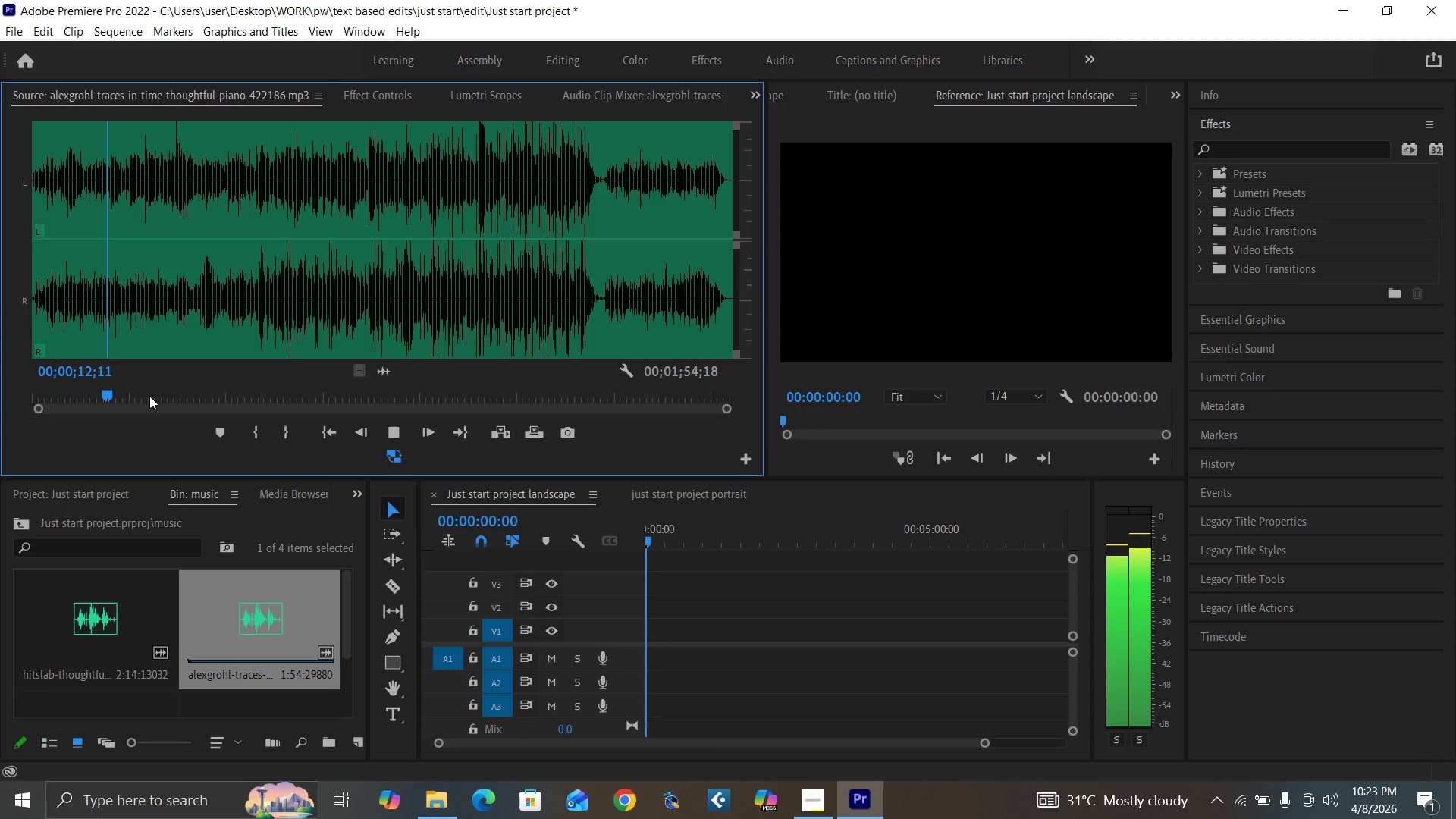 
wait(17.59)
 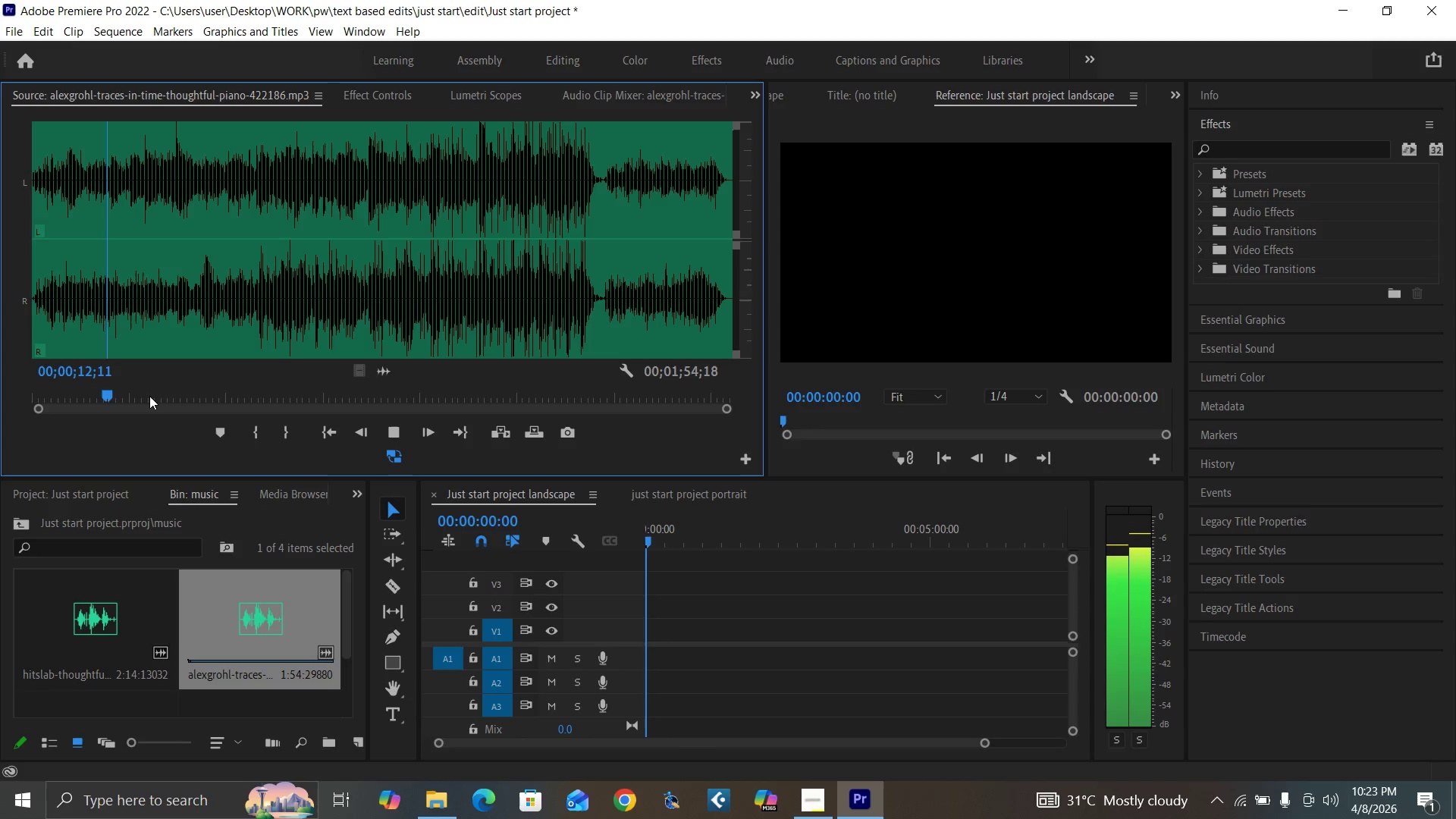 
left_click([428, 433])
 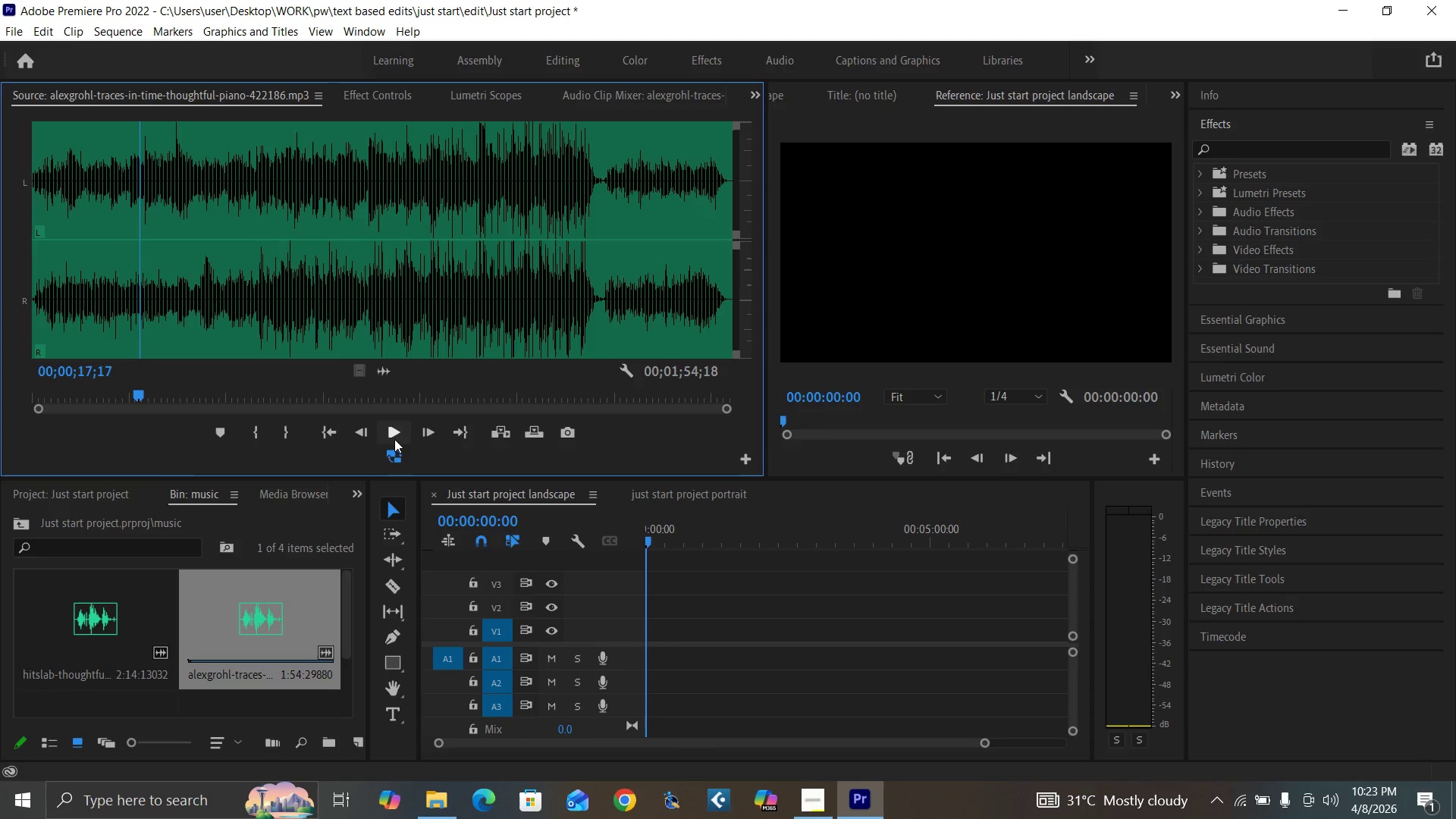 
left_click([394, 436])
 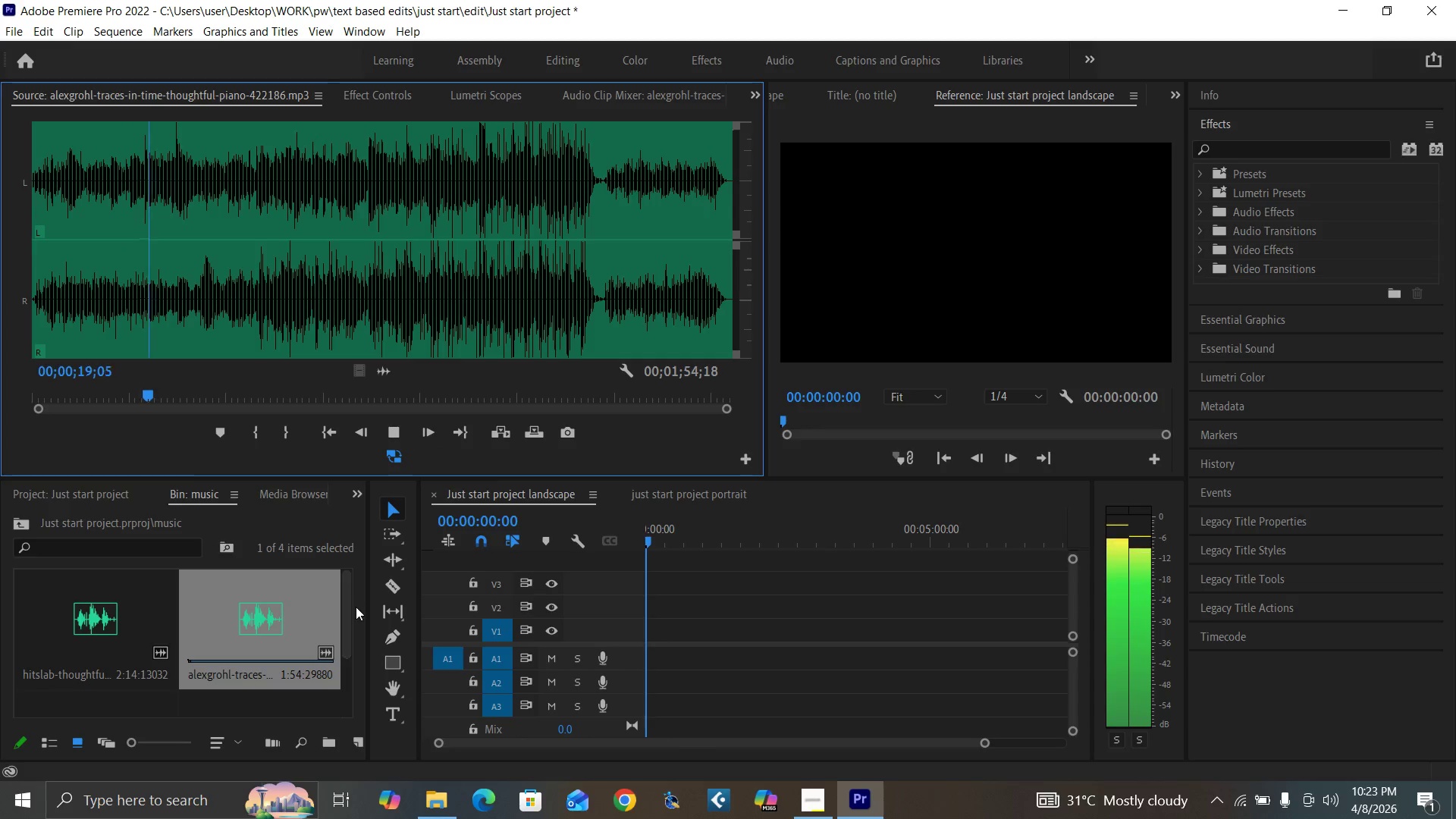 
left_click_drag(start_coordinate=[345, 626], to_coordinate=[356, 689])
 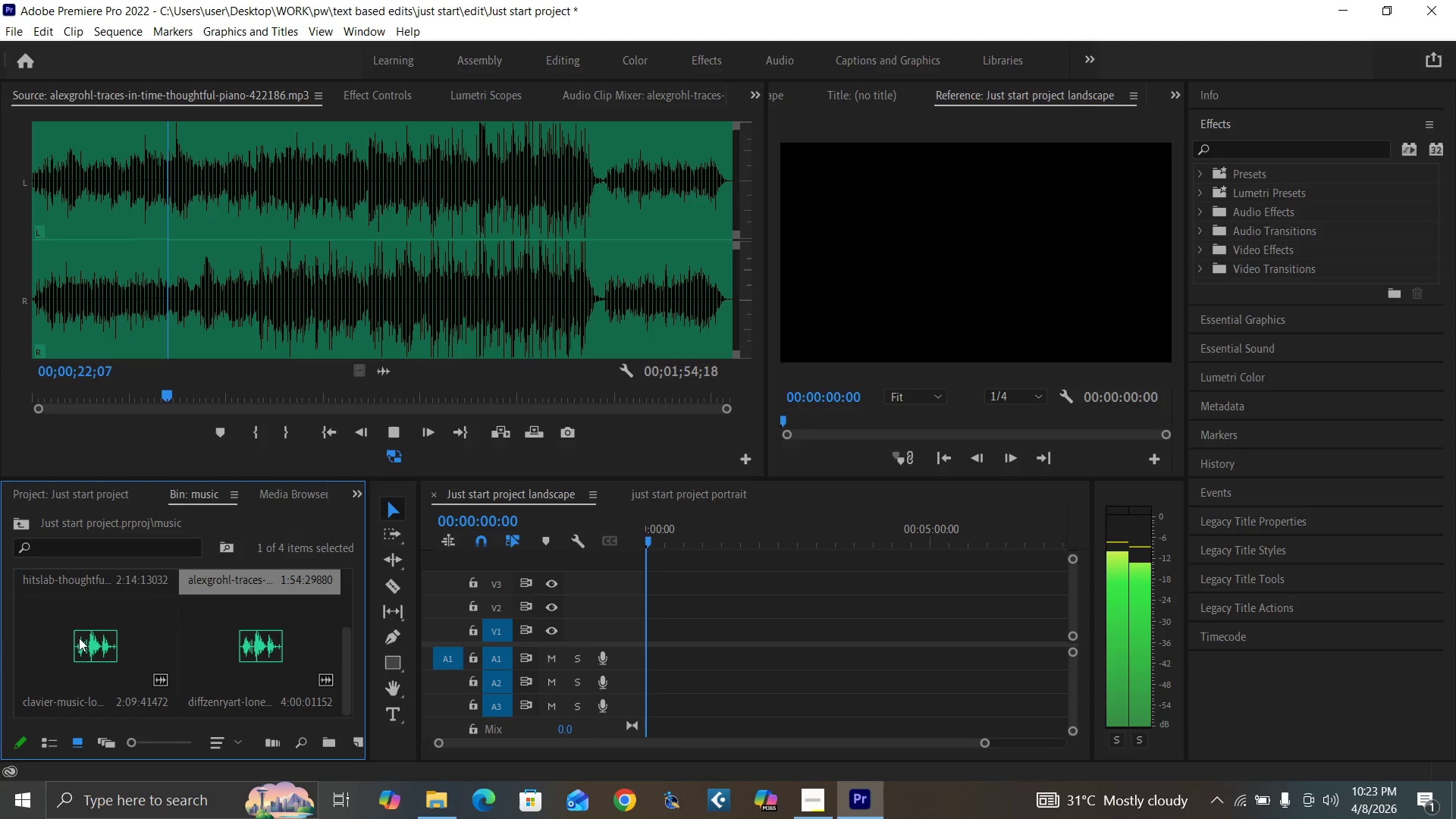 
left_click([79, 637])
 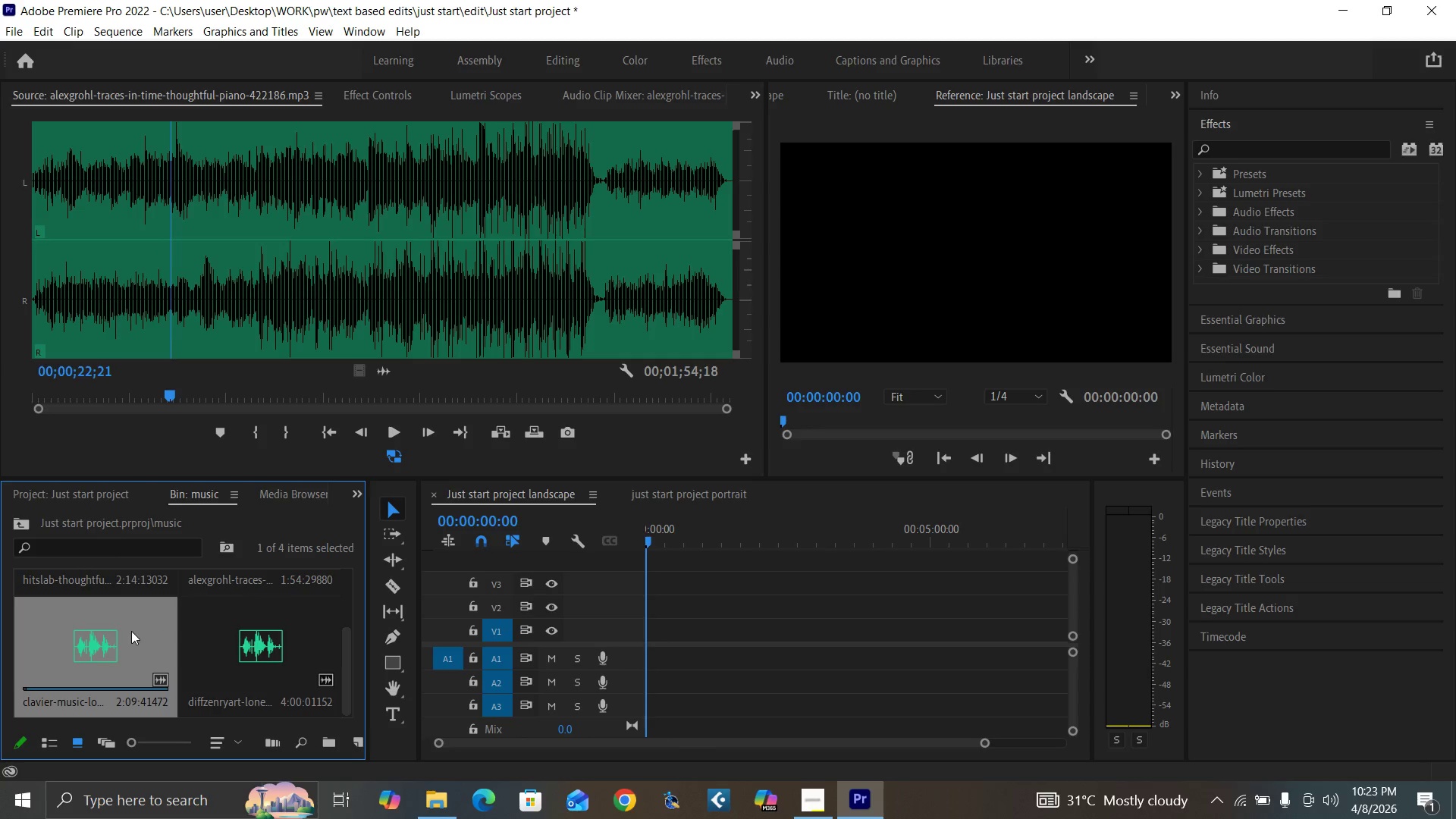 
double_click([130, 631])
 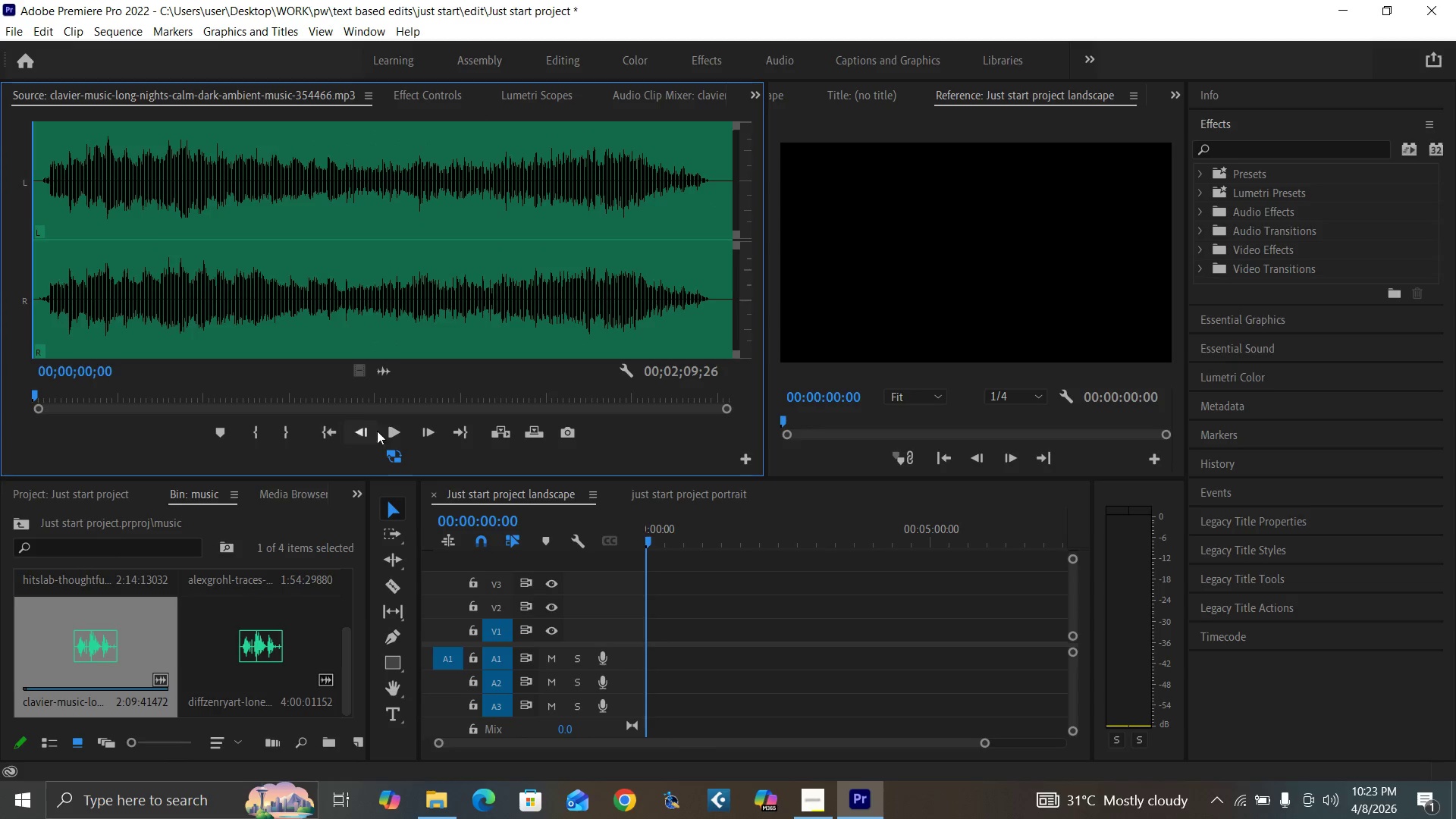 
left_click([397, 431])
 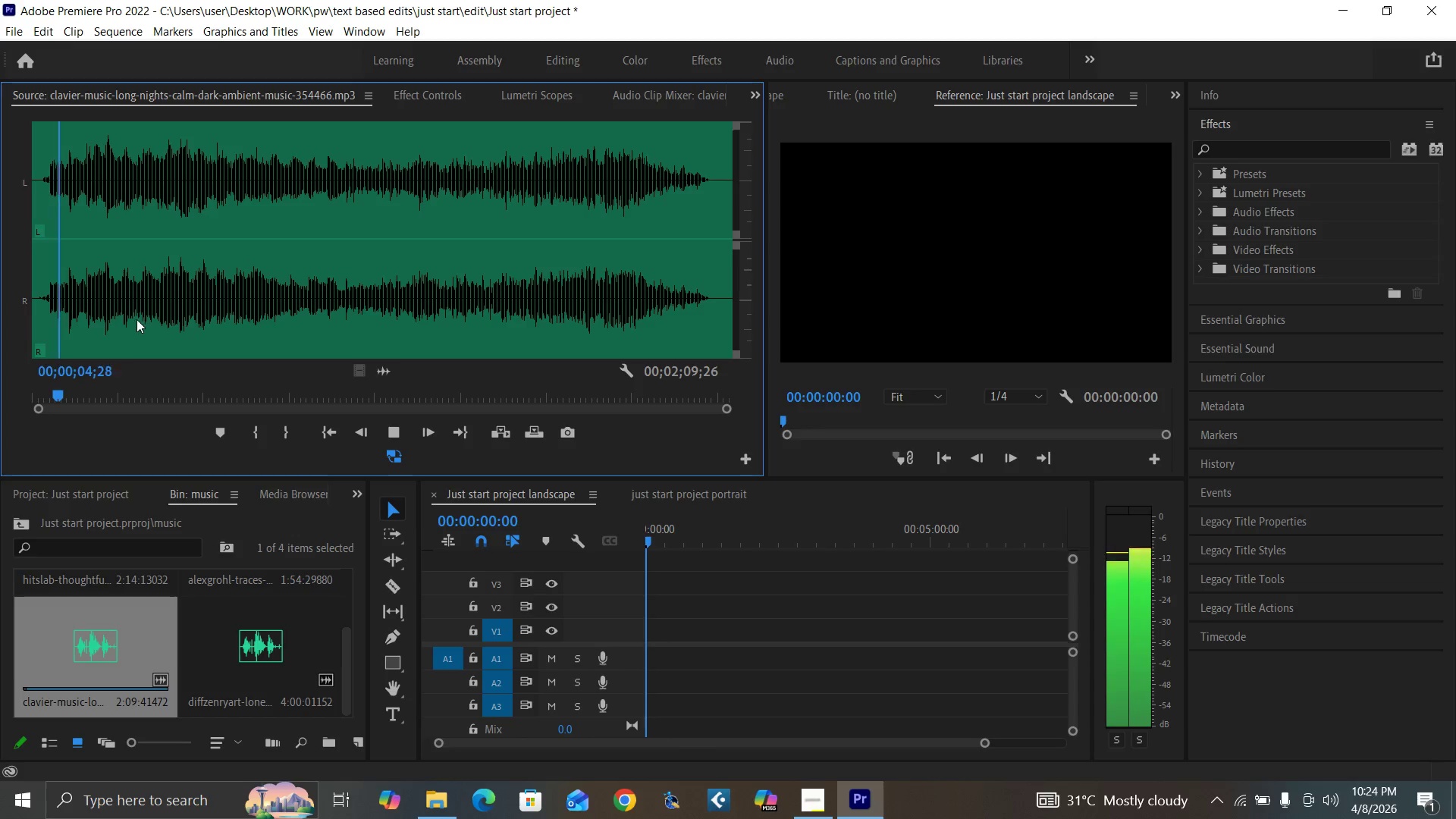 
wait(10.08)
 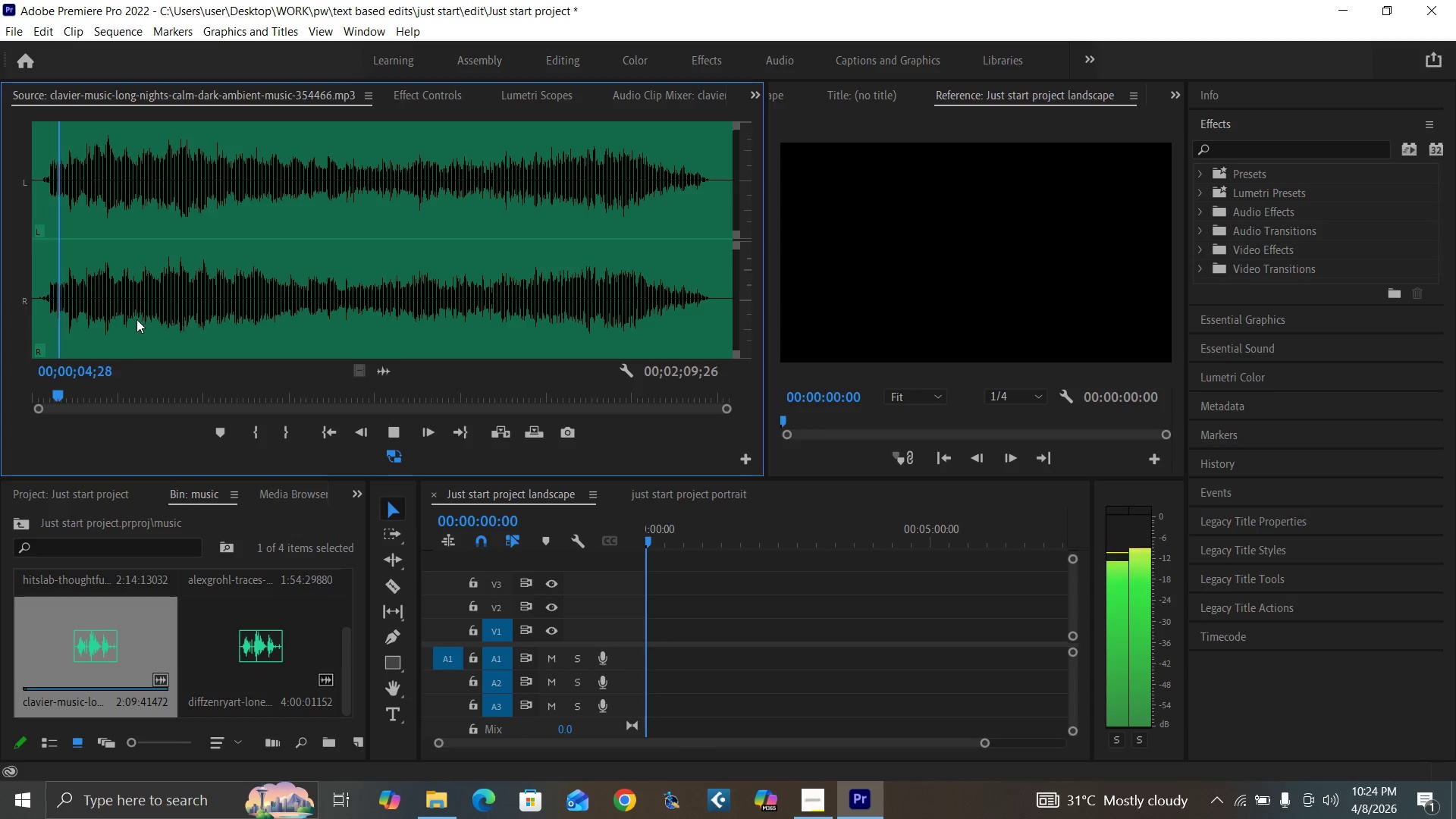 
left_click([394, 435])
 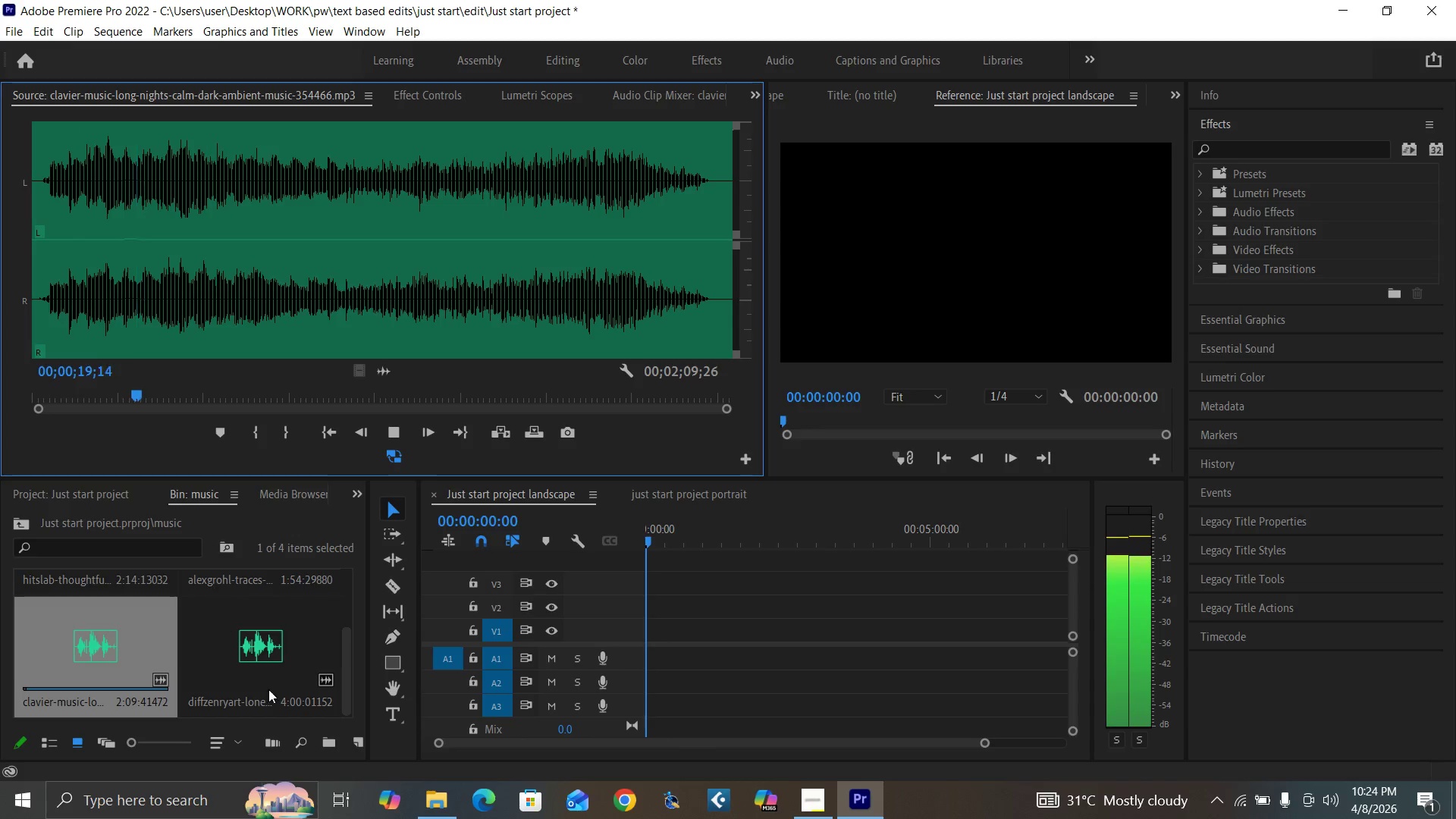 
left_click_drag(start_coordinate=[347, 698], to_coordinate=[362, 702])
 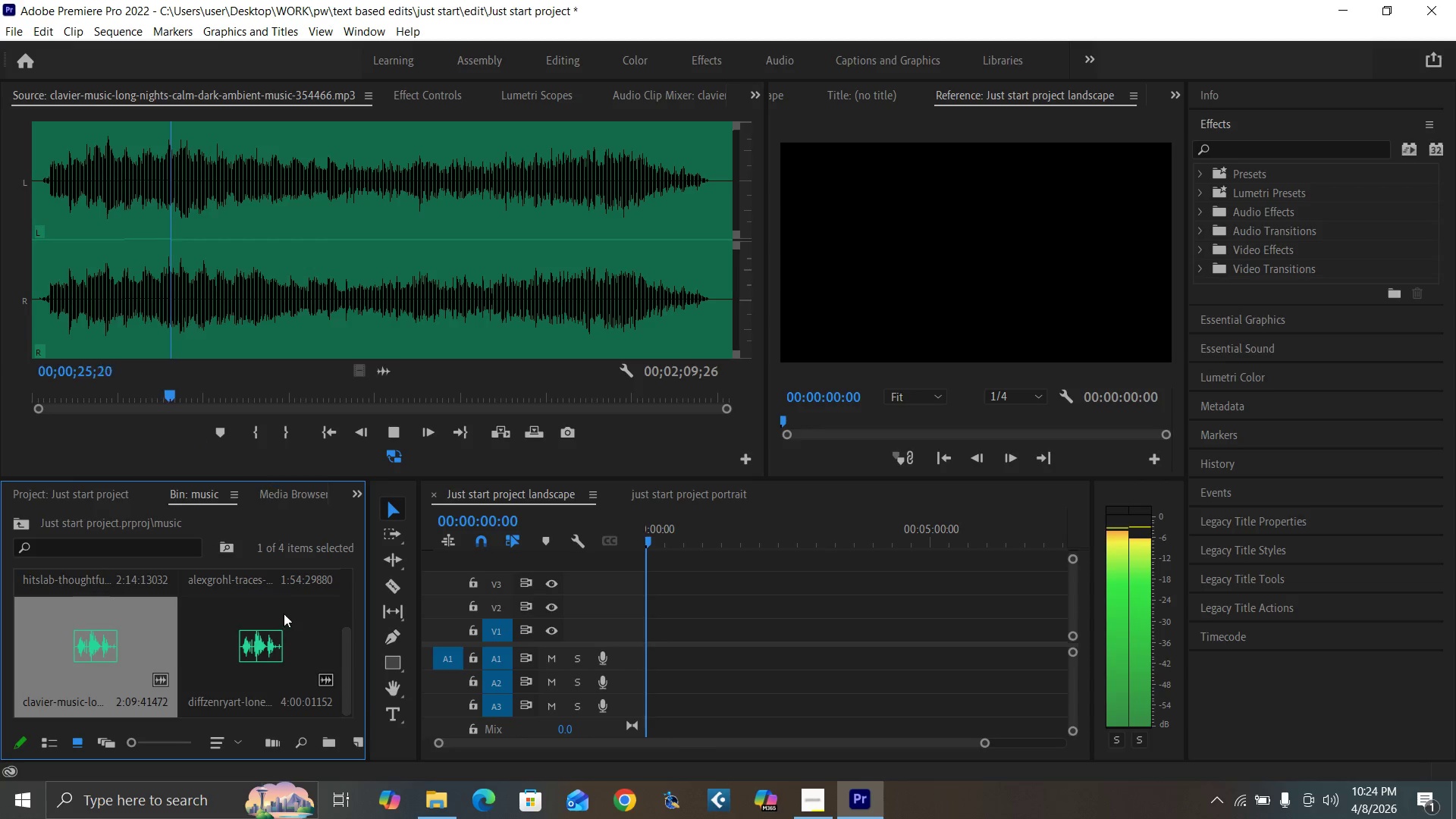 
double_click([291, 657])
 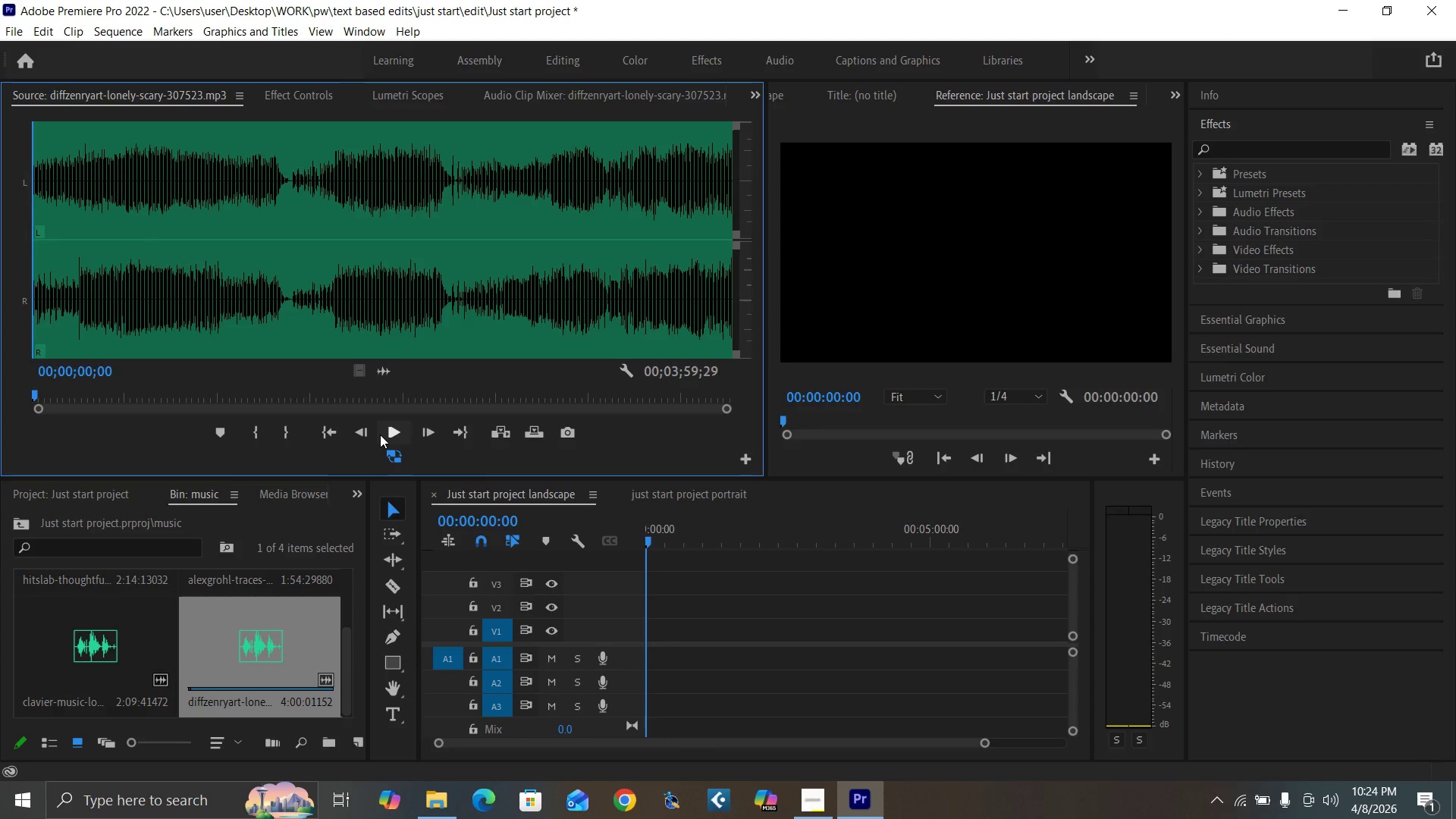 
left_click([392, 431])
 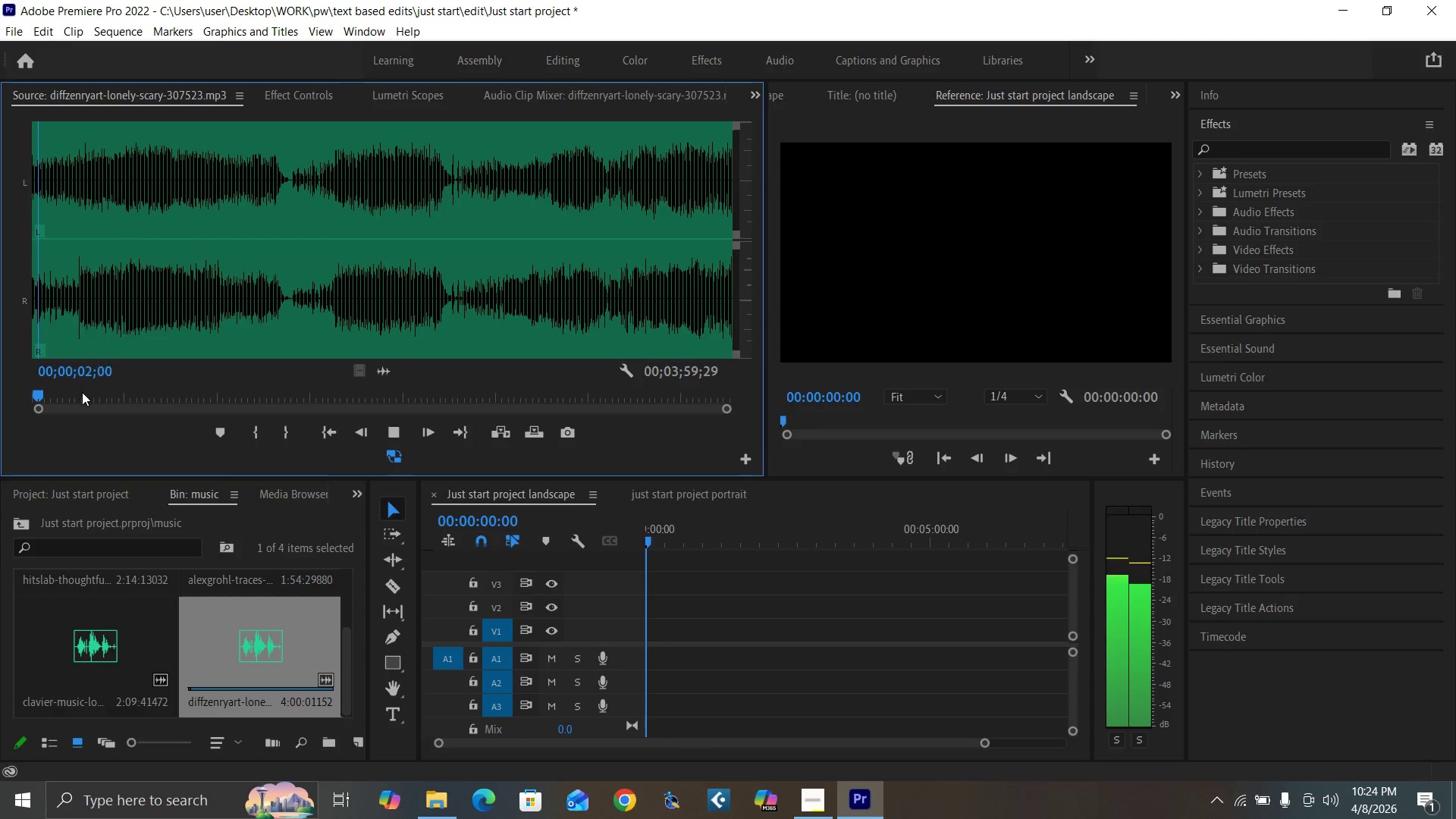 
left_click([82, 398])
 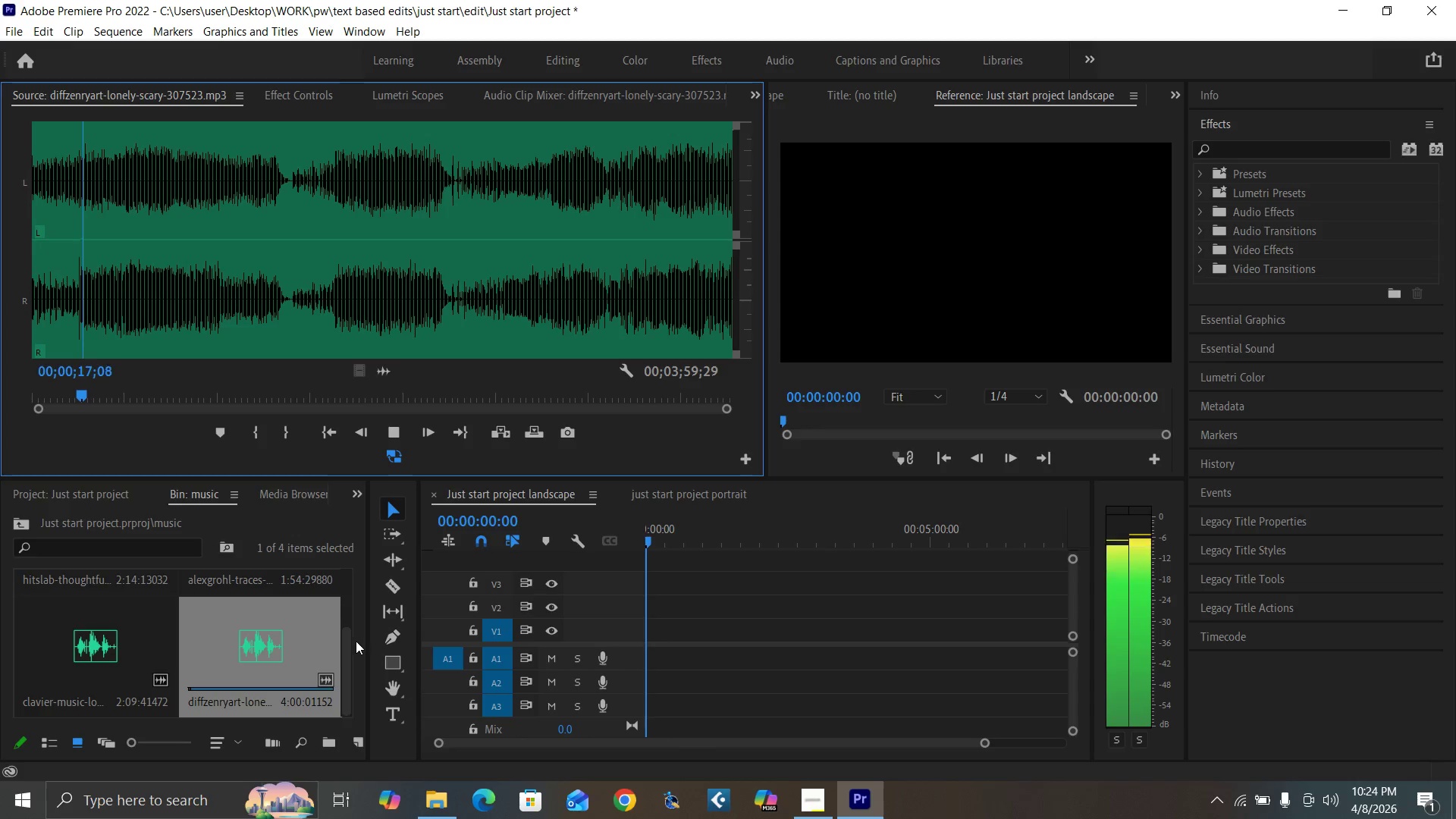 
left_click_drag(start_coordinate=[347, 665], to_coordinate=[353, 603])
 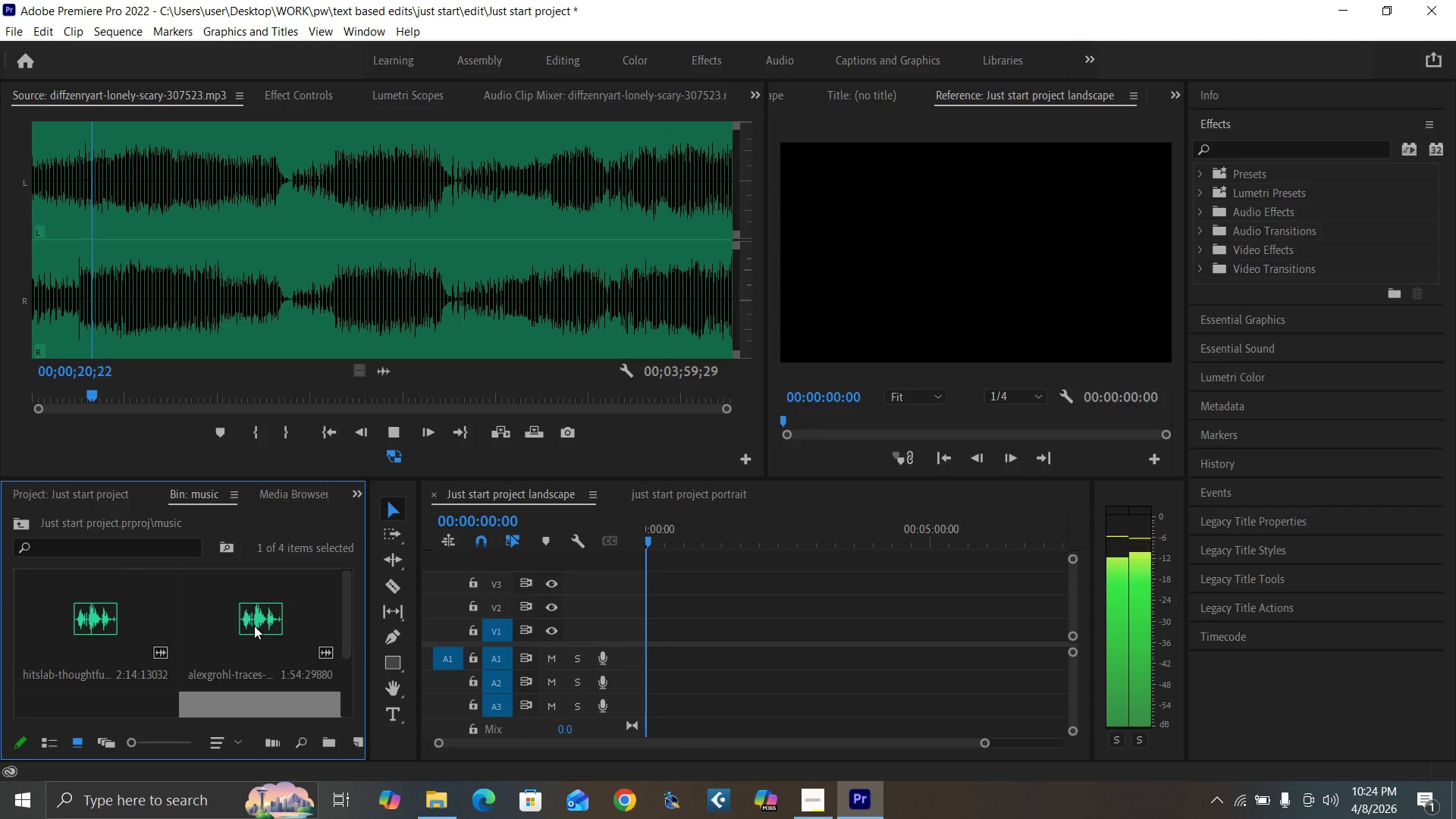 
double_click([254, 626])
 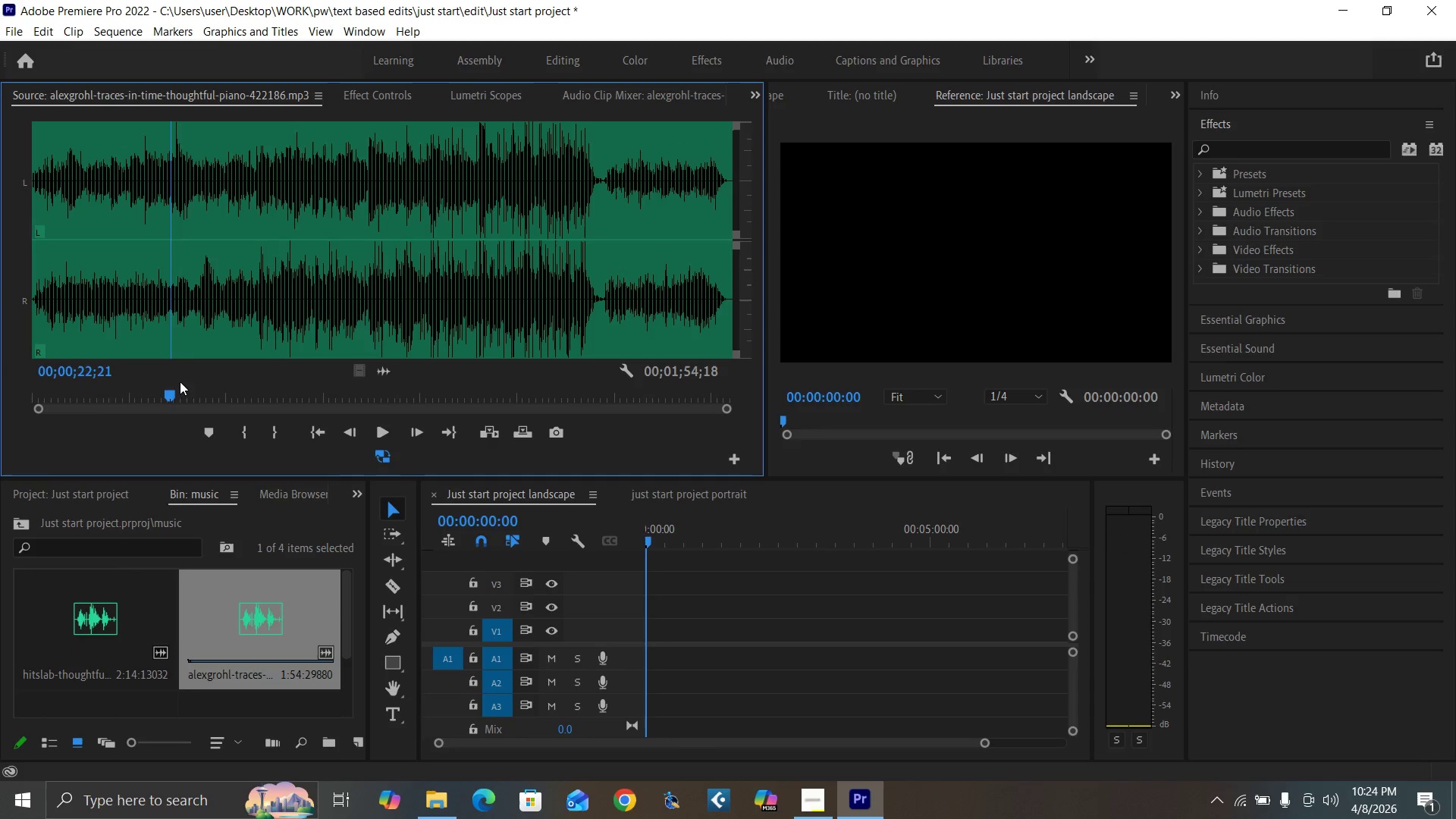 
left_click_drag(start_coordinate=[169, 396], to_coordinate=[199, 405])
 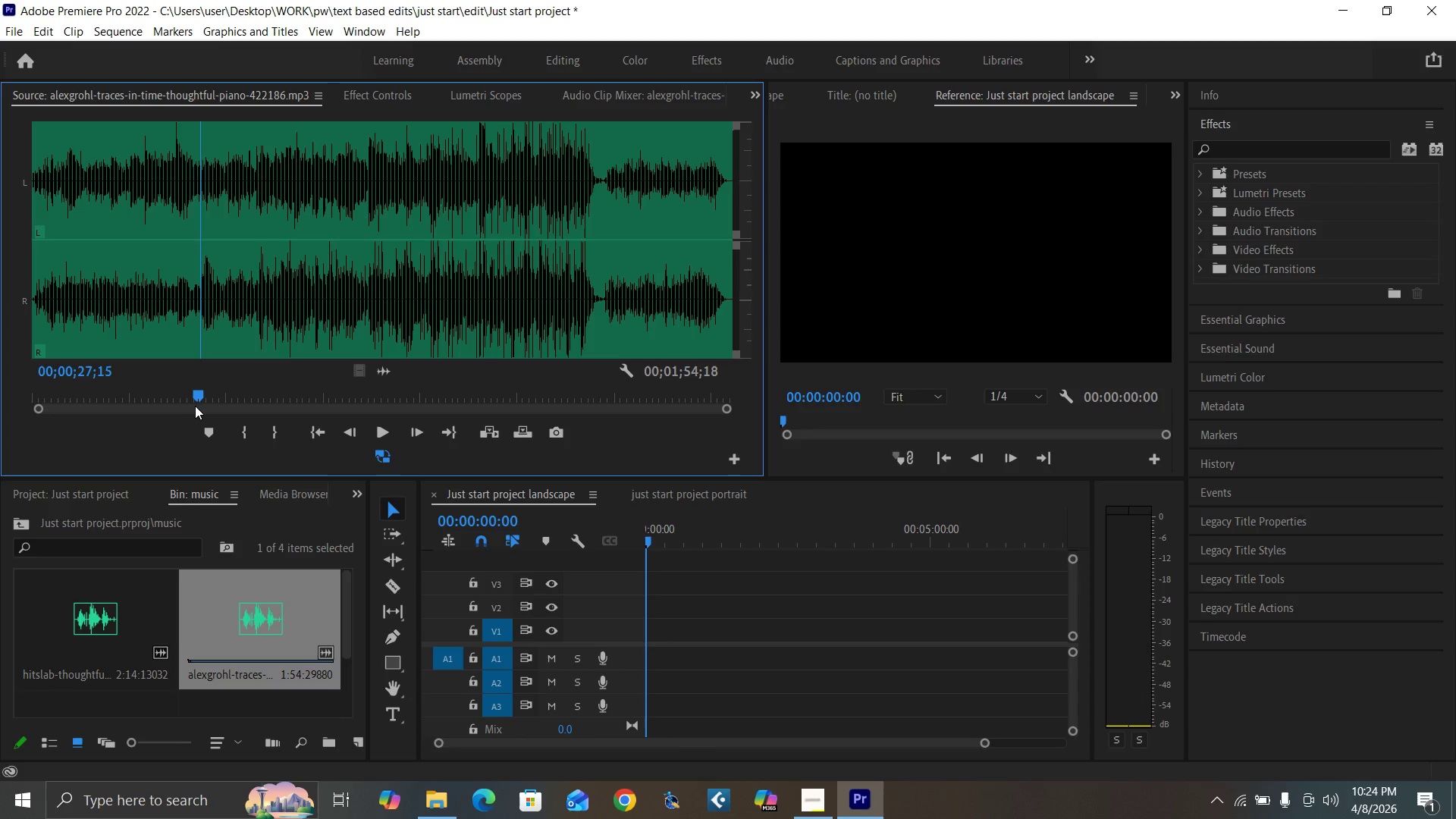 
key(O)
 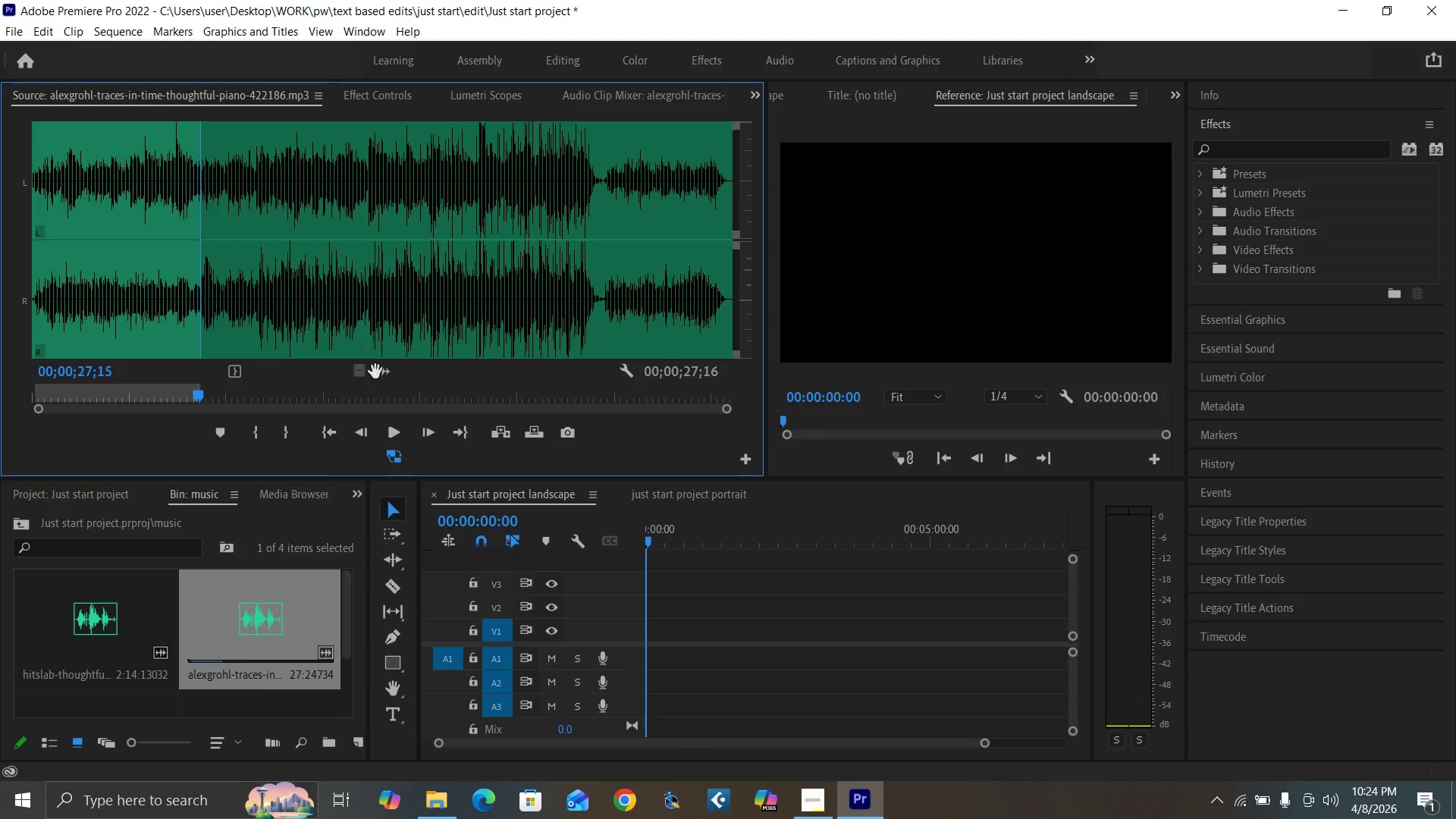 
left_click_drag(start_coordinate=[378, 372], to_coordinate=[645, 657])
 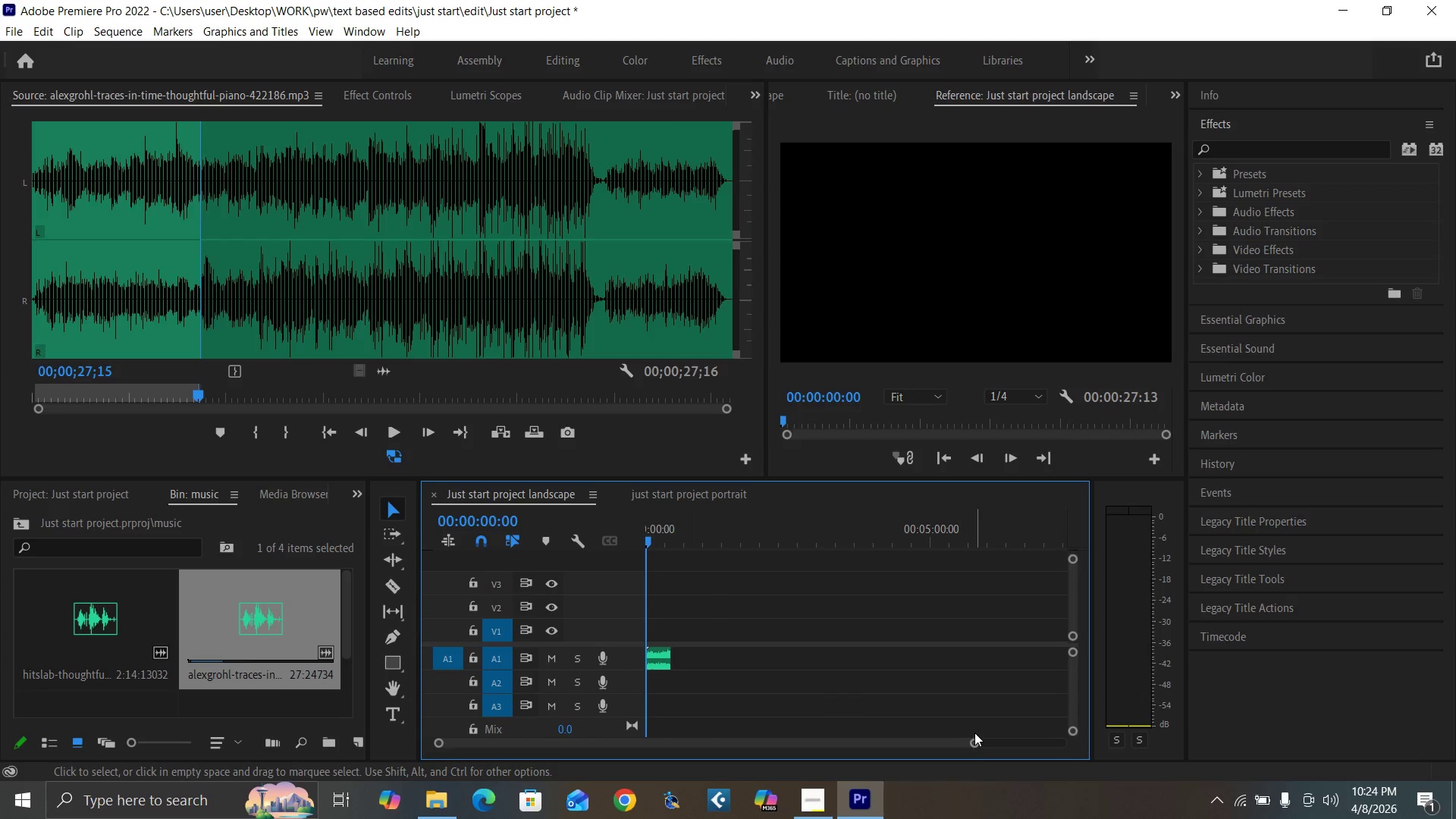 
left_click_drag(start_coordinate=[974, 743], to_coordinate=[776, 787])
 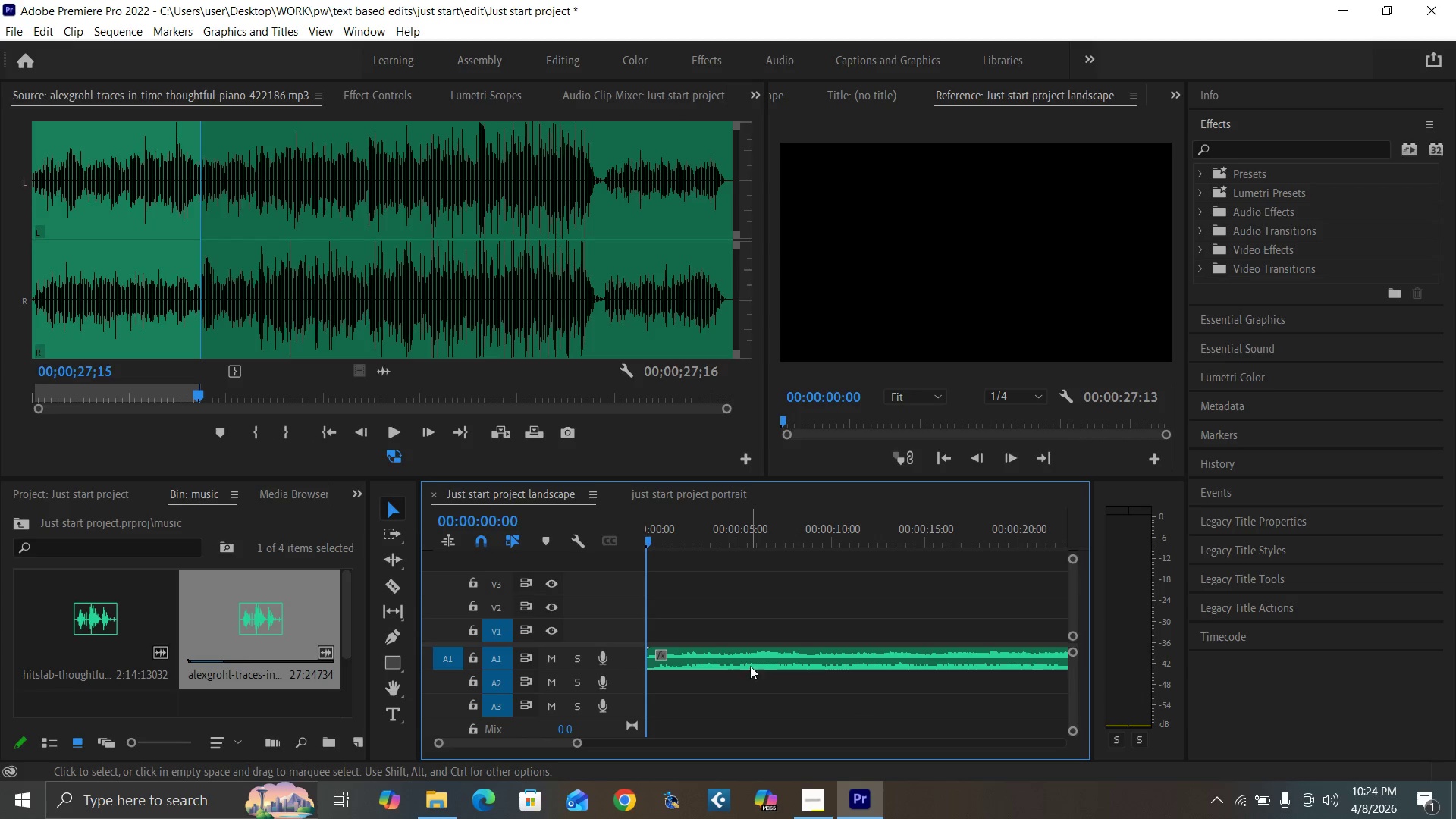 
left_click_drag(start_coordinate=[751, 664], to_coordinate=[745, 689])
 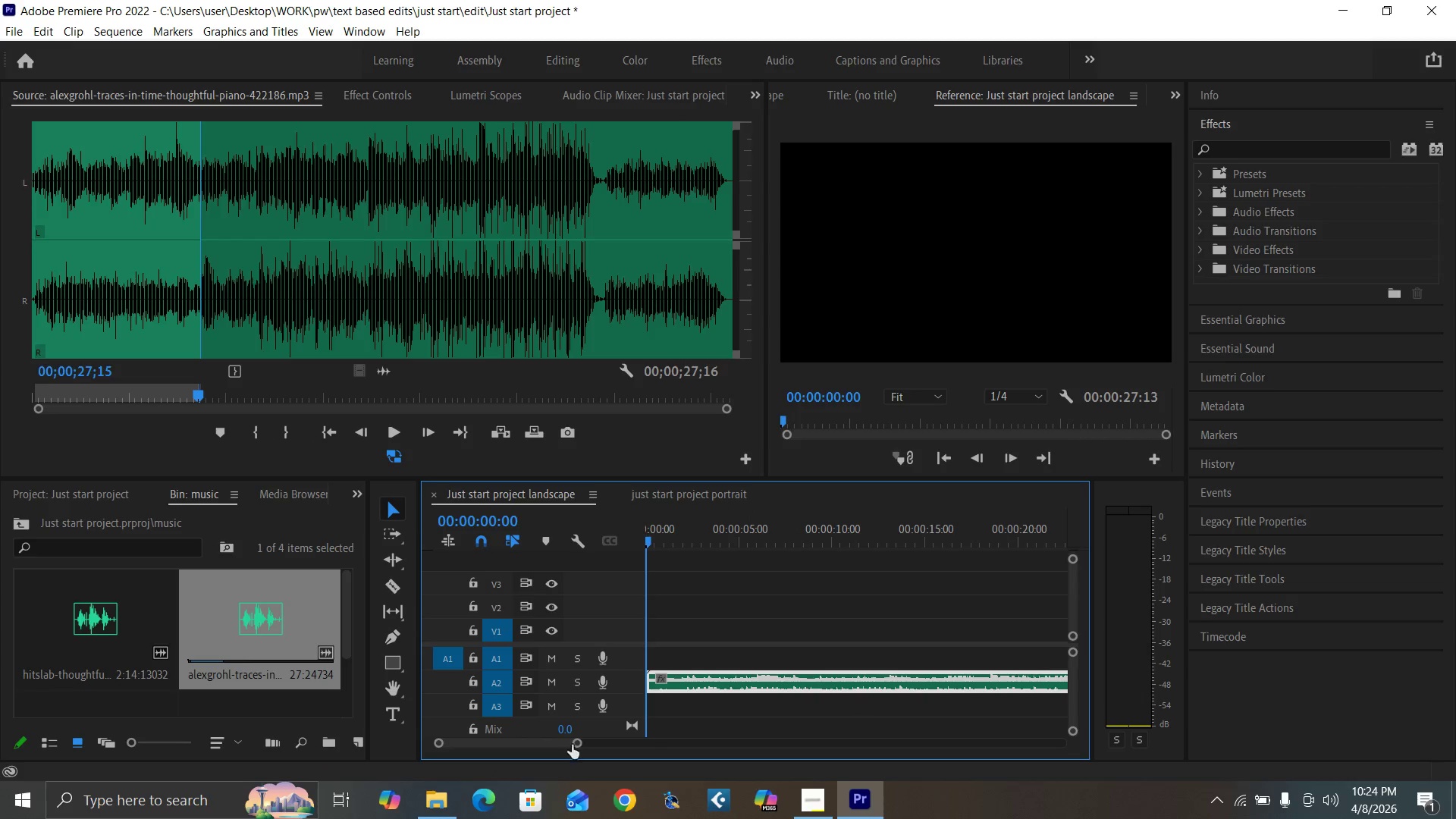 
left_click_drag(start_coordinate=[576, 744], to_coordinate=[623, 770])
 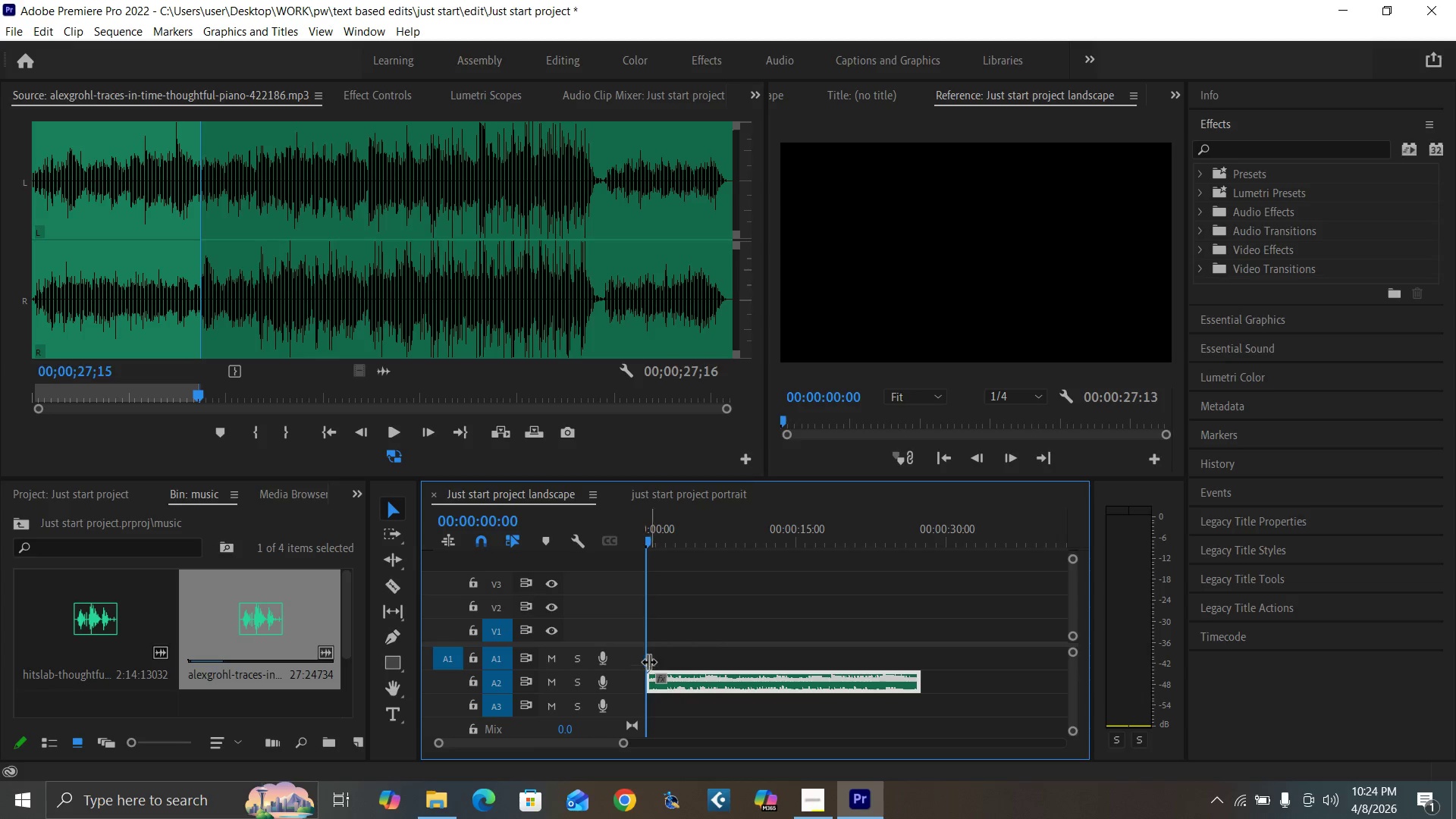 
key(Space)
 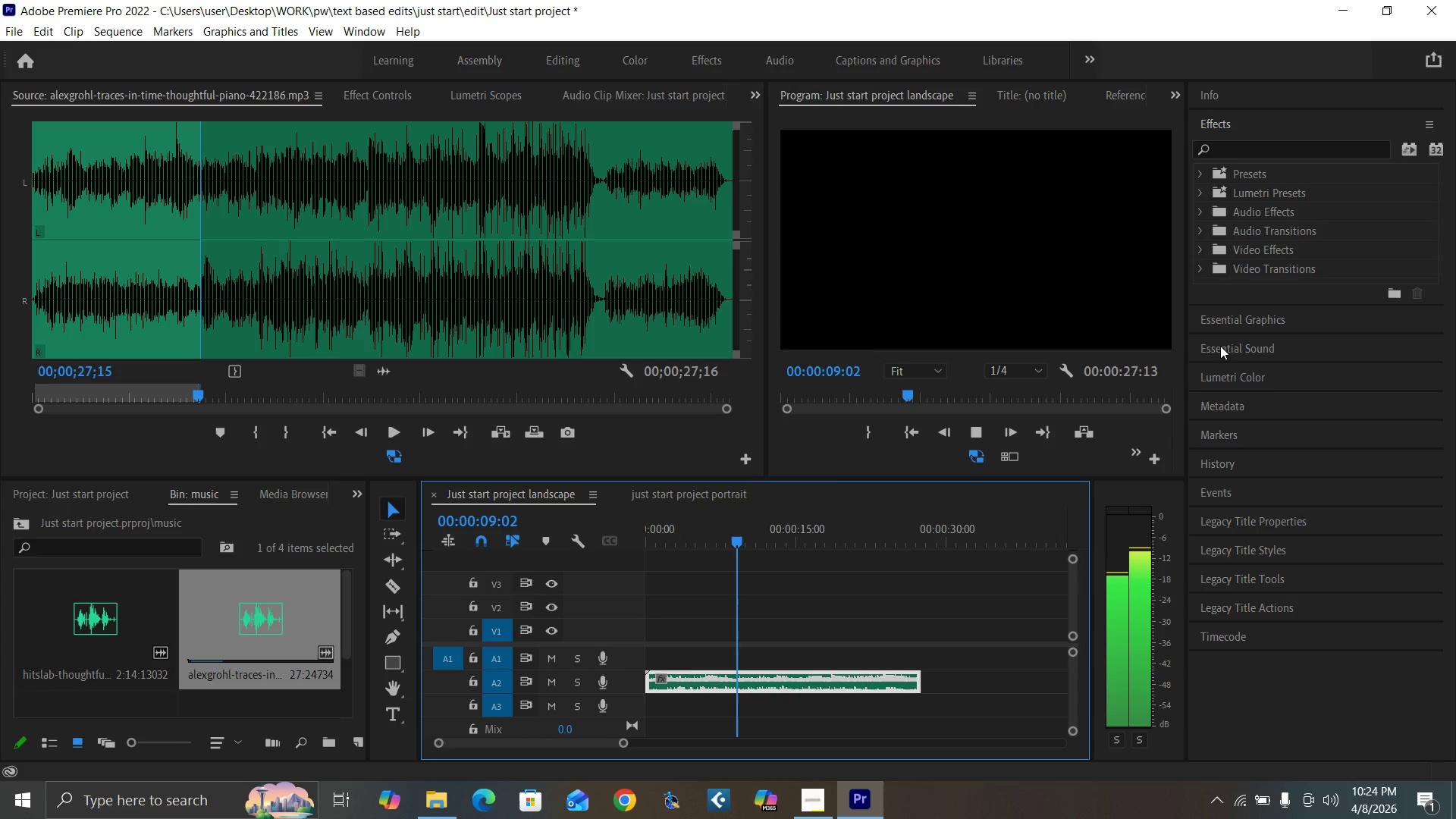 
wait(14.09)
 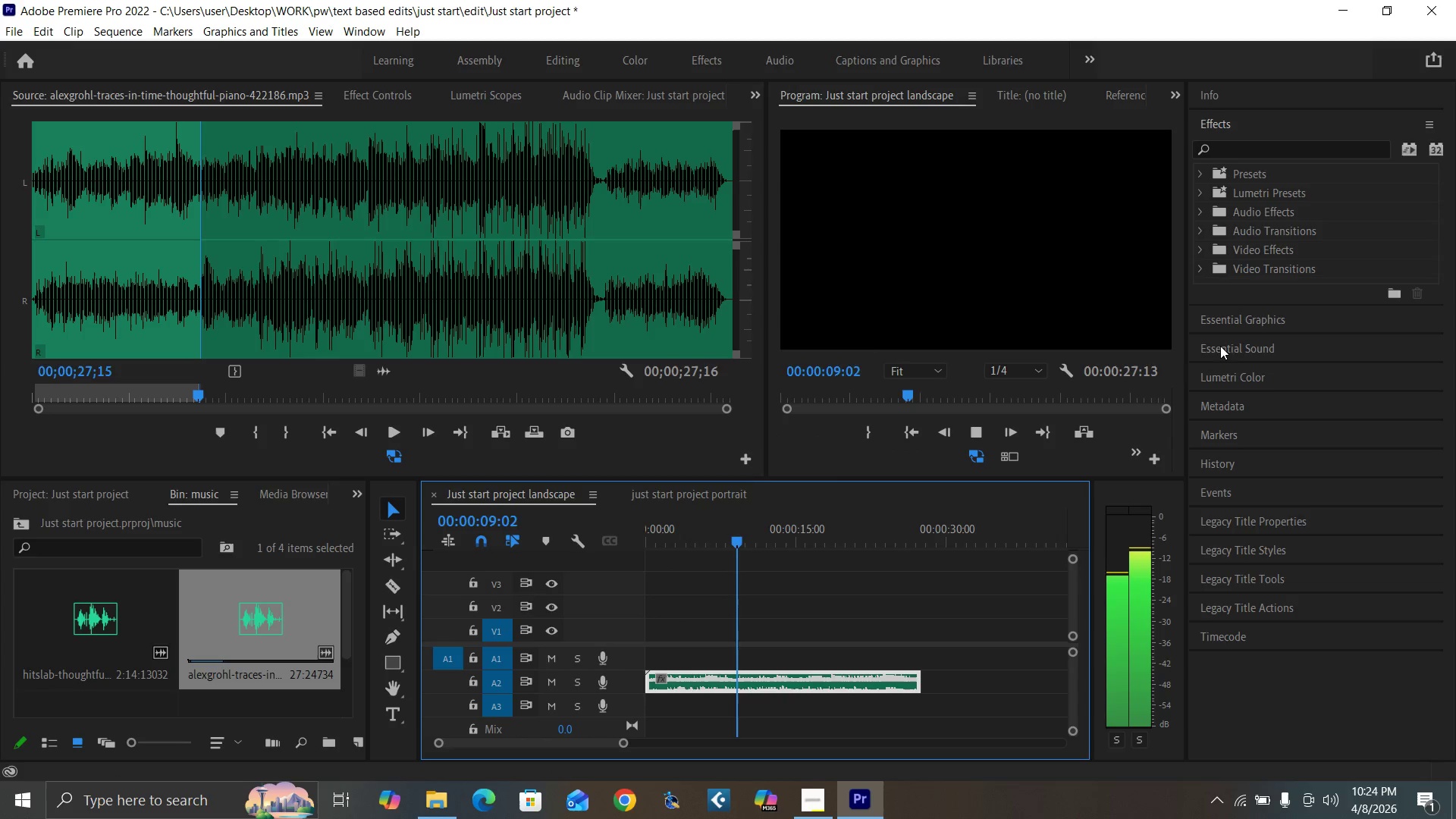 
left_click([836, 535])
 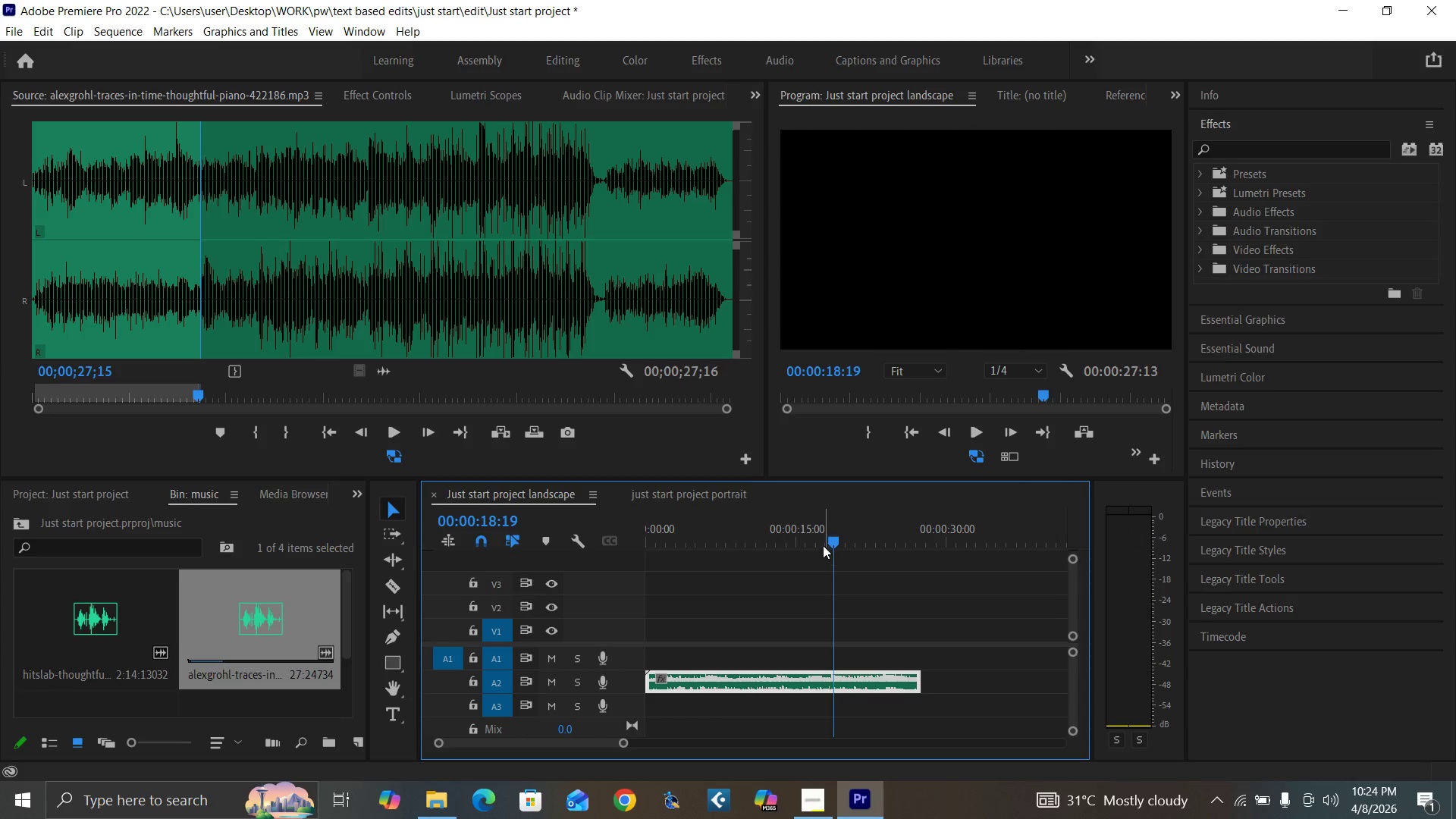 
left_click([830, 537])
 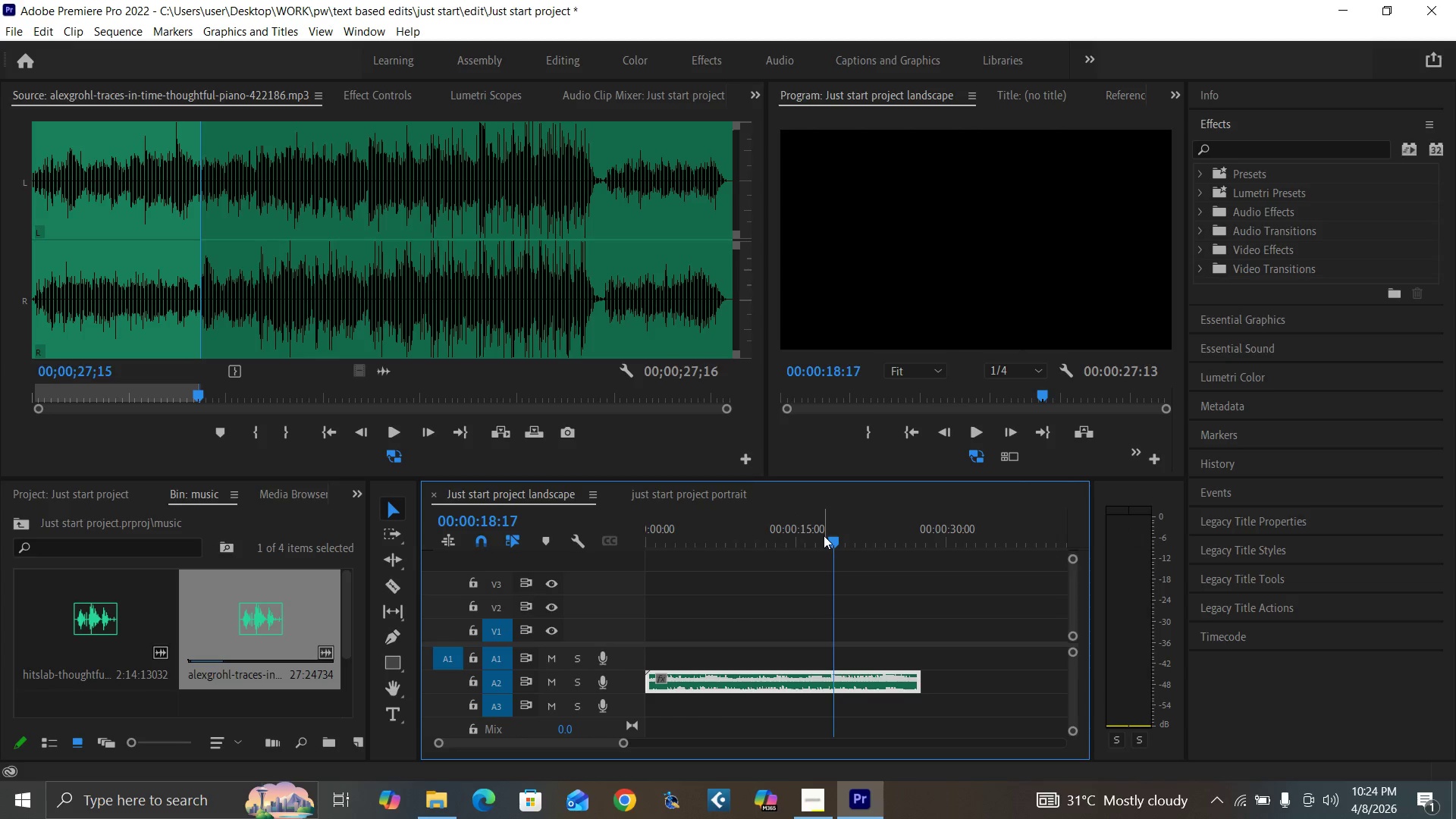 
left_click([825, 535])
 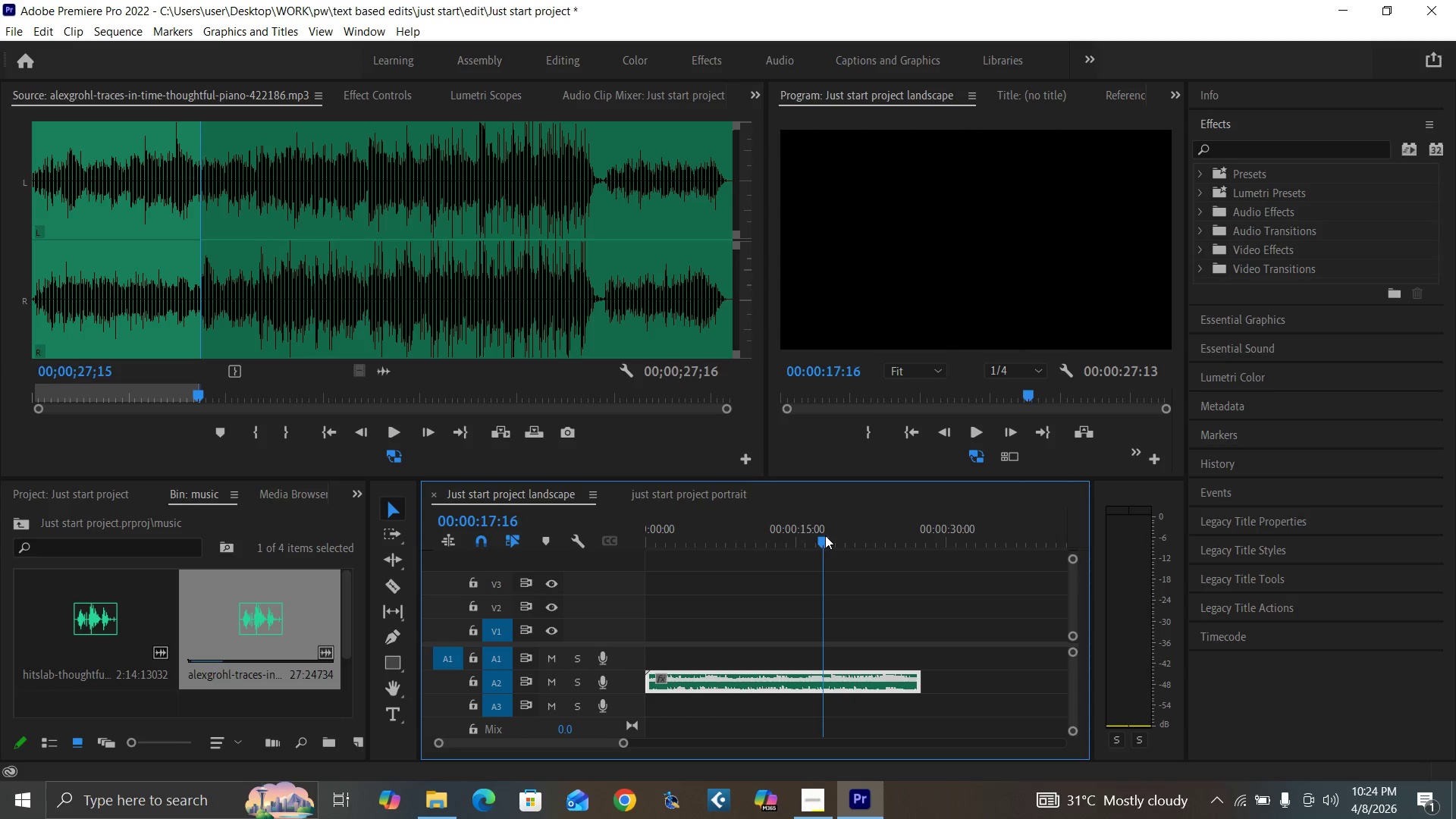 
key(Space)
 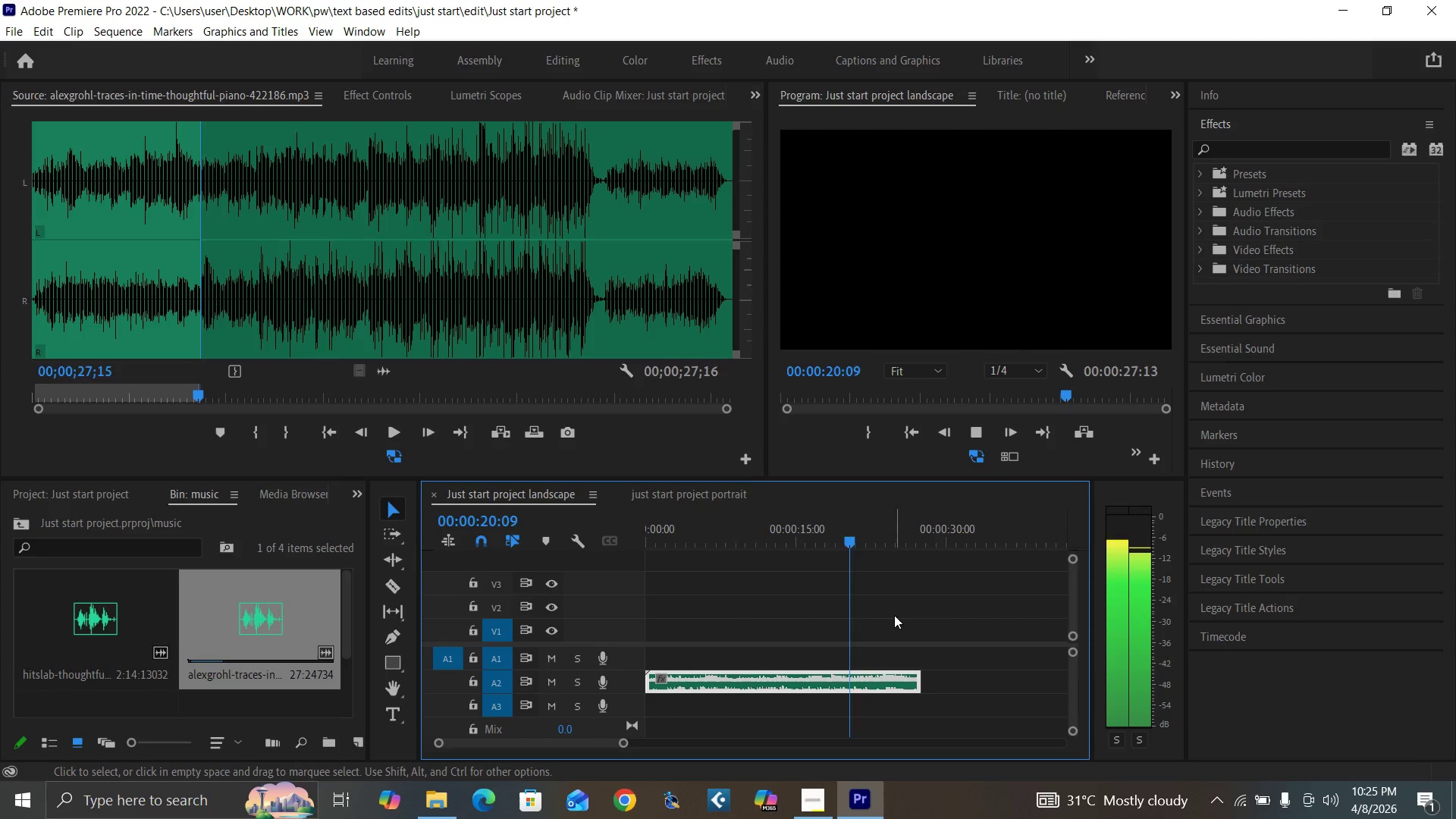 
key(Control+S)
 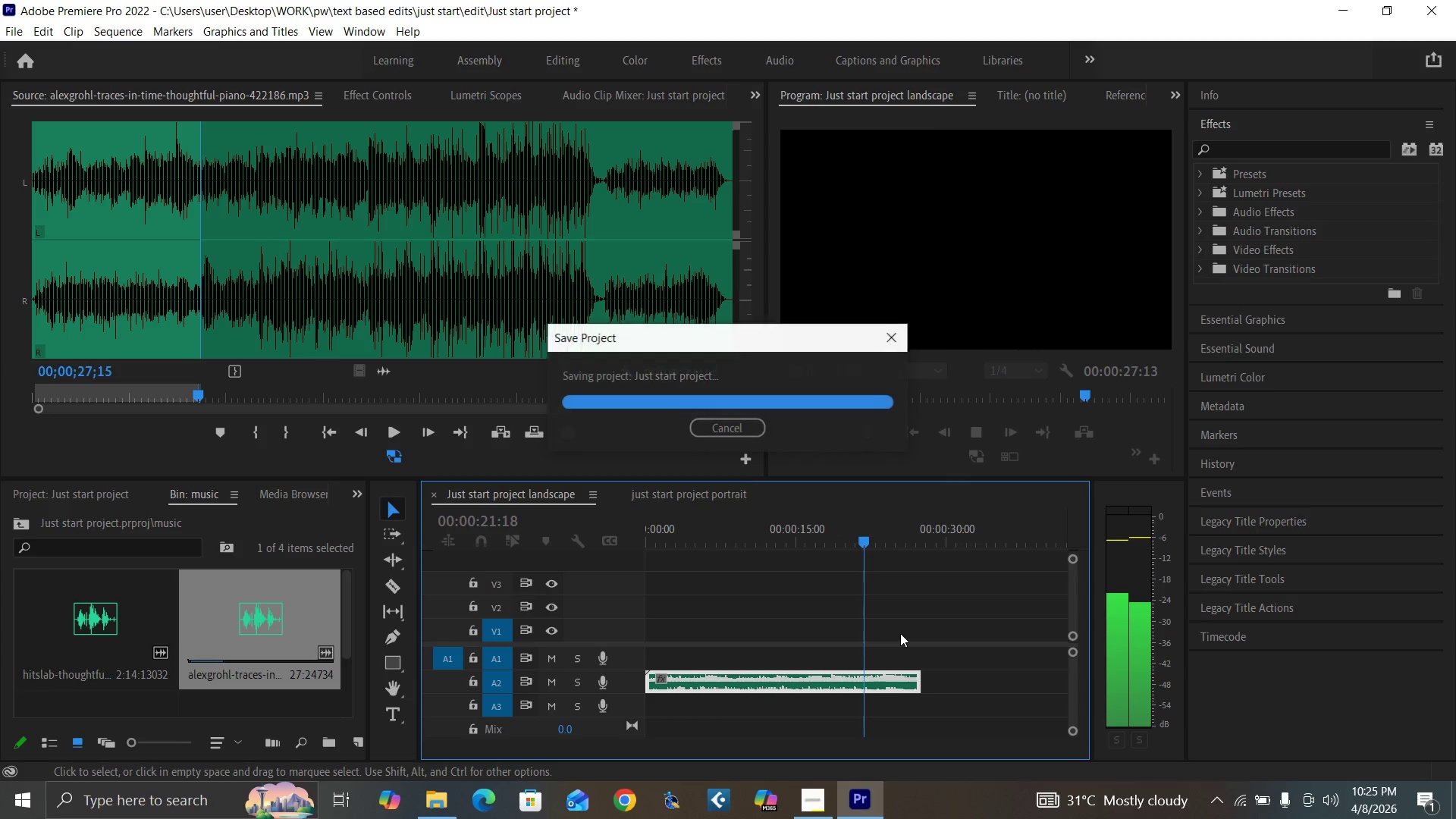 
key(Space)
 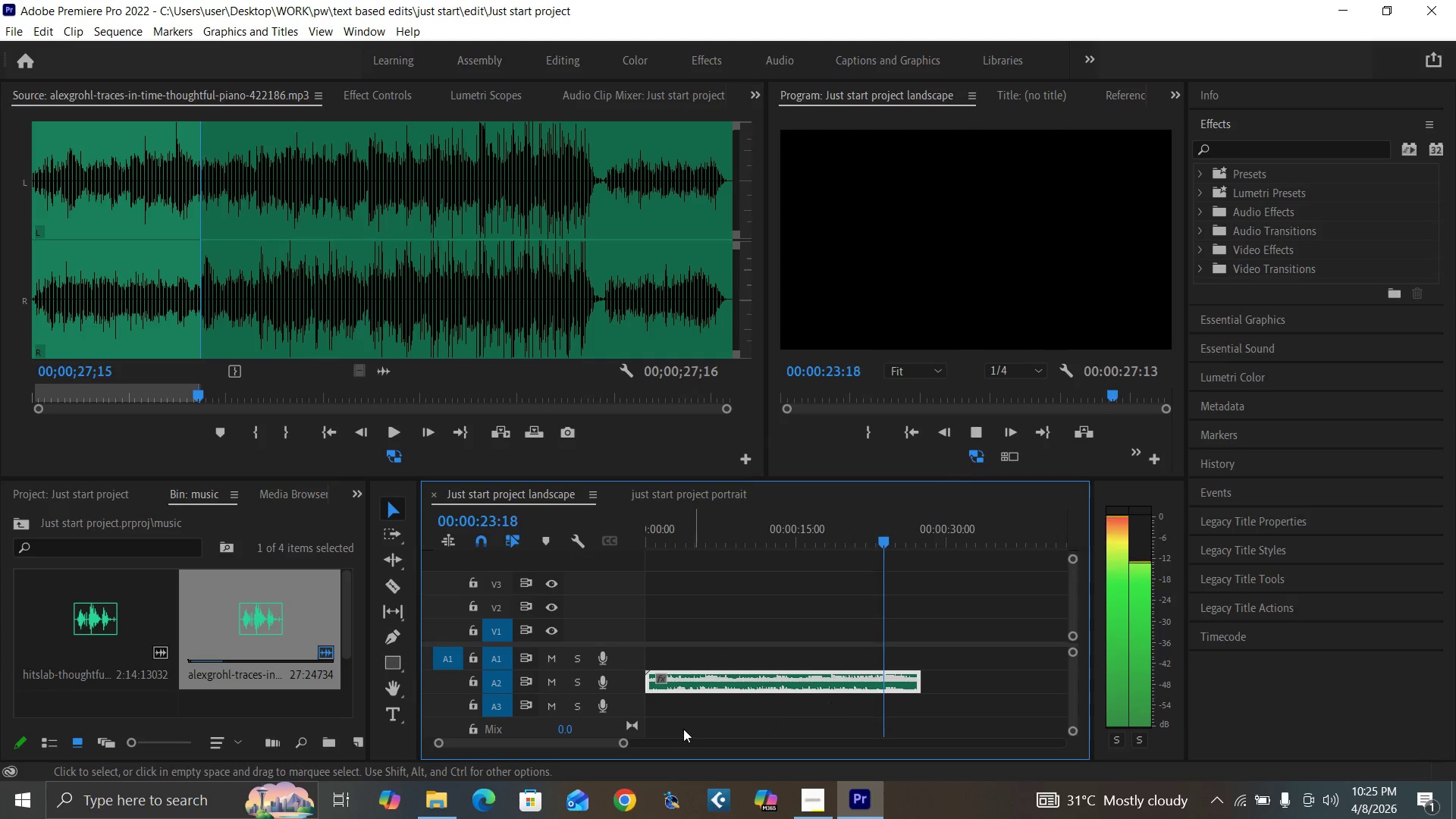 
left_click_drag(start_coordinate=[623, 742], to_coordinate=[599, 734])
 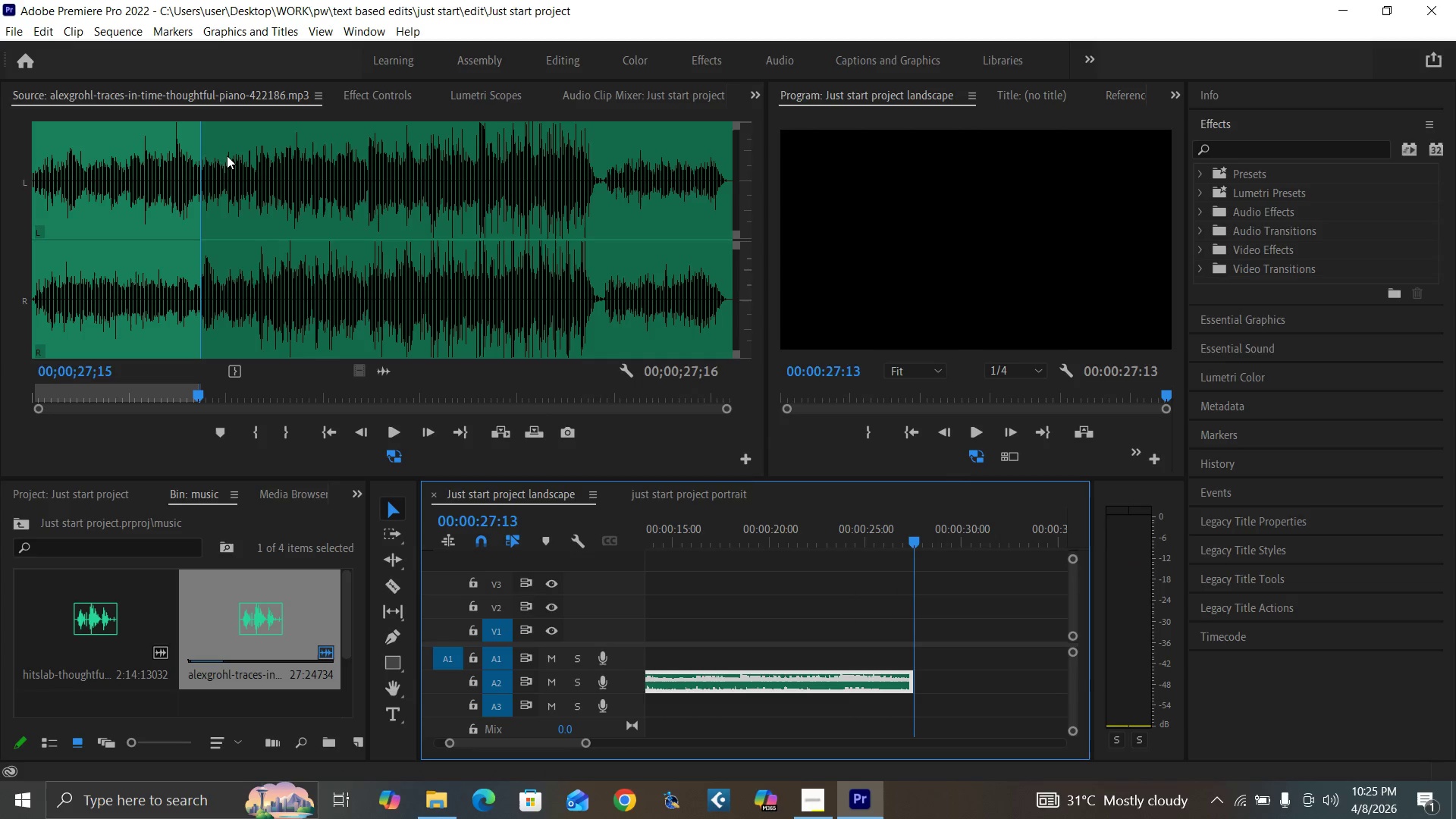 
left_click([199, 140])
 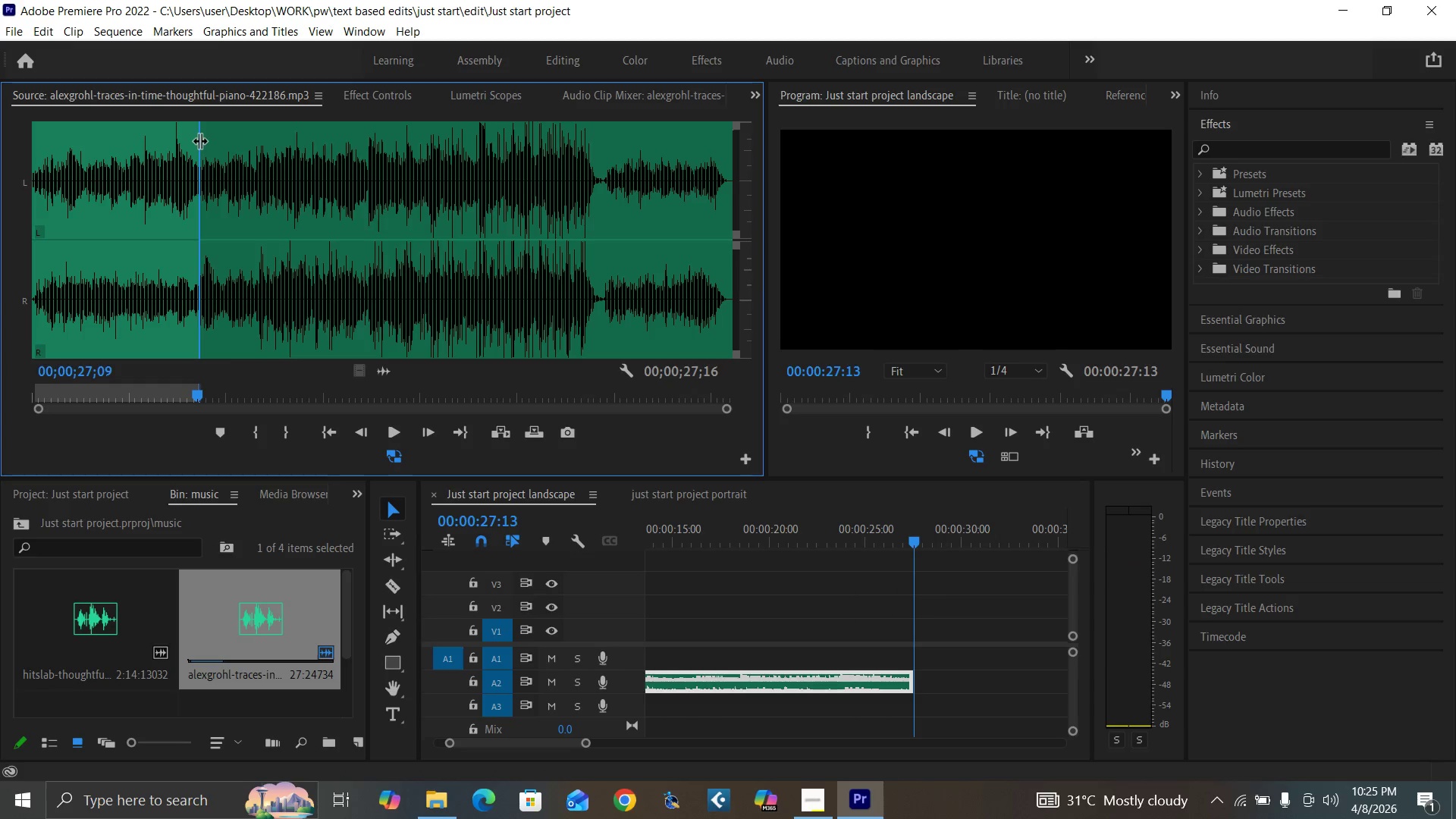 
key(Space)
 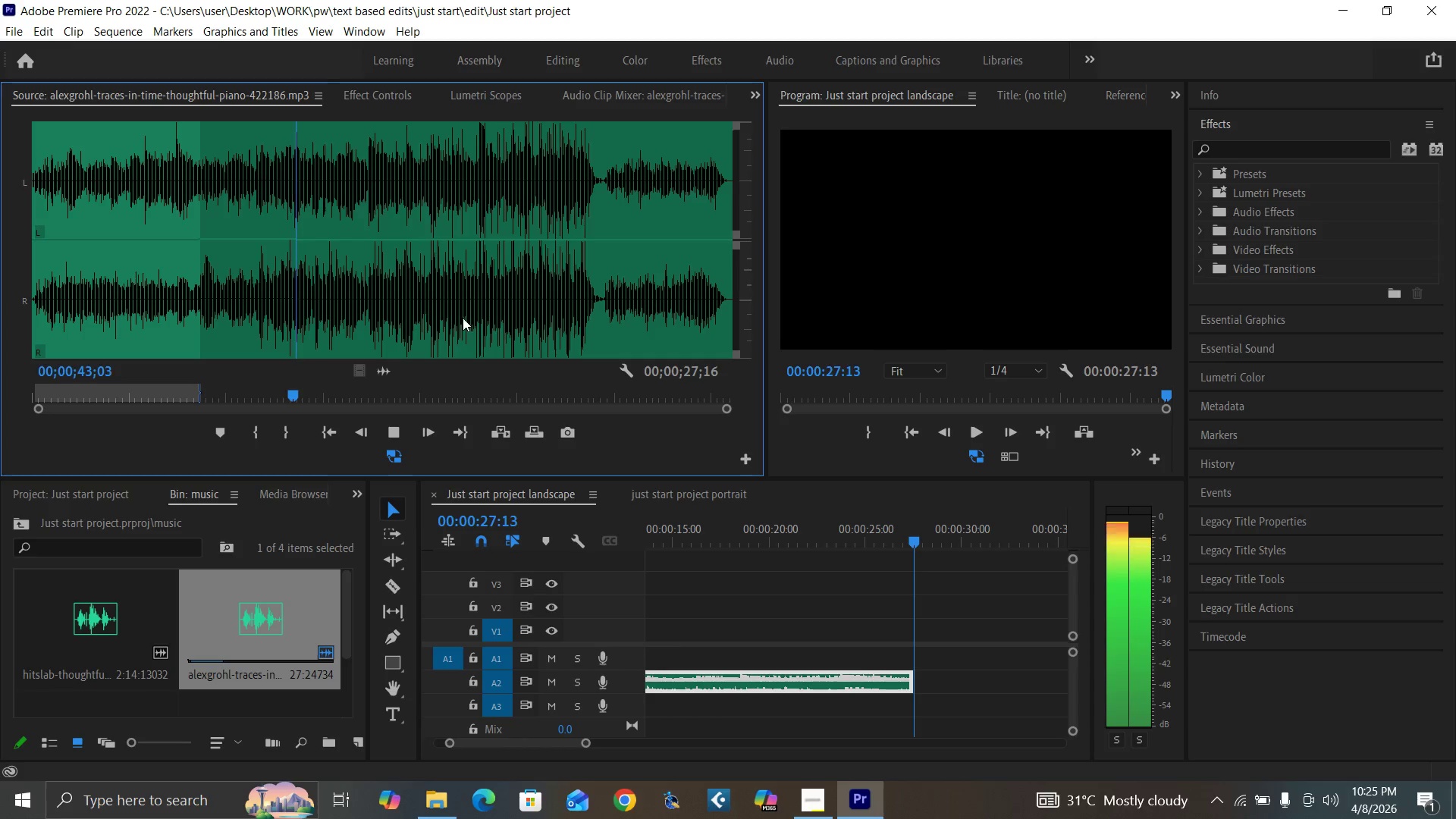 
wait(20.83)
 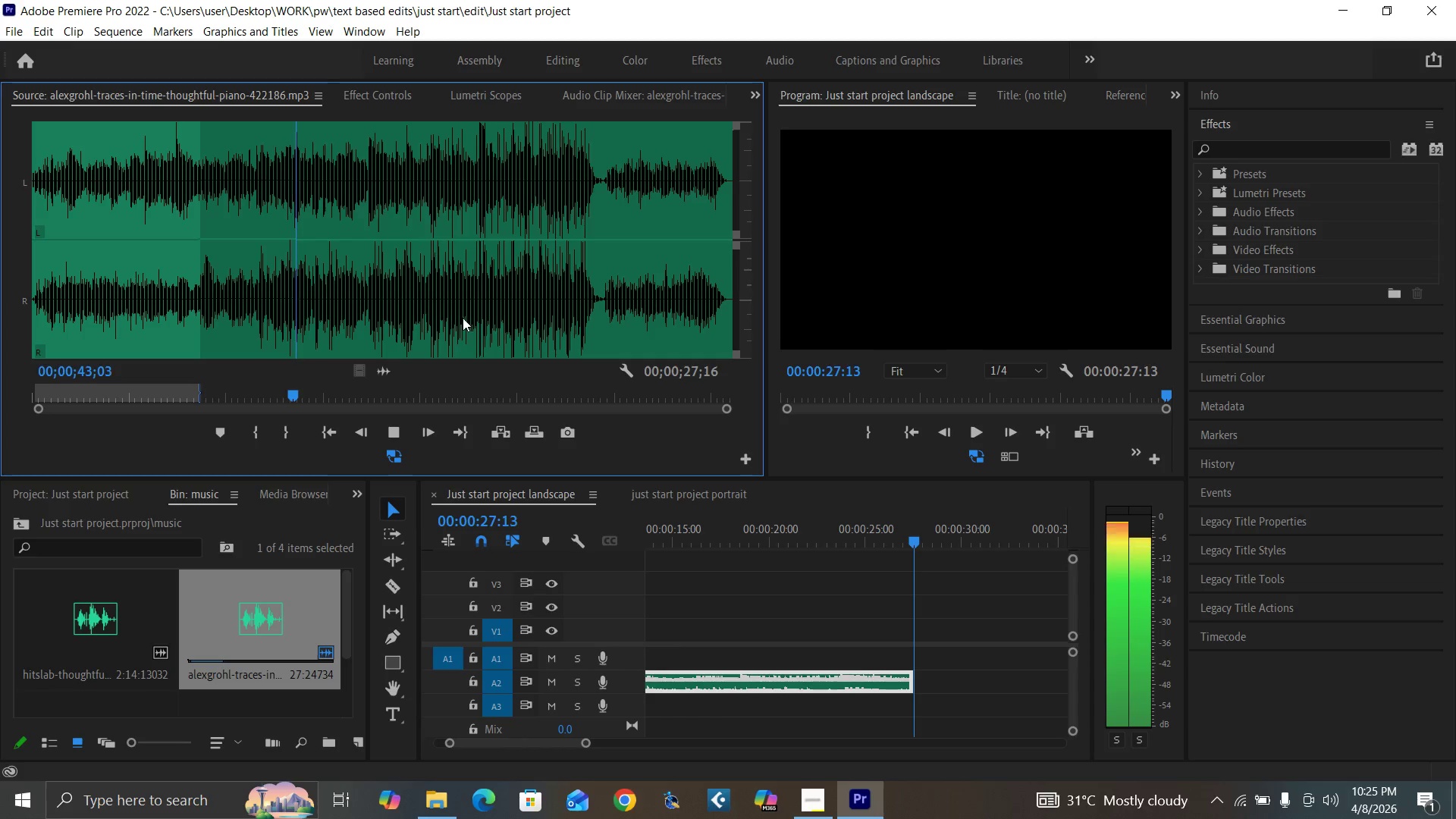 
left_click_drag(start_coordinate=[586, 742], to_coordinate=[645, 749])
 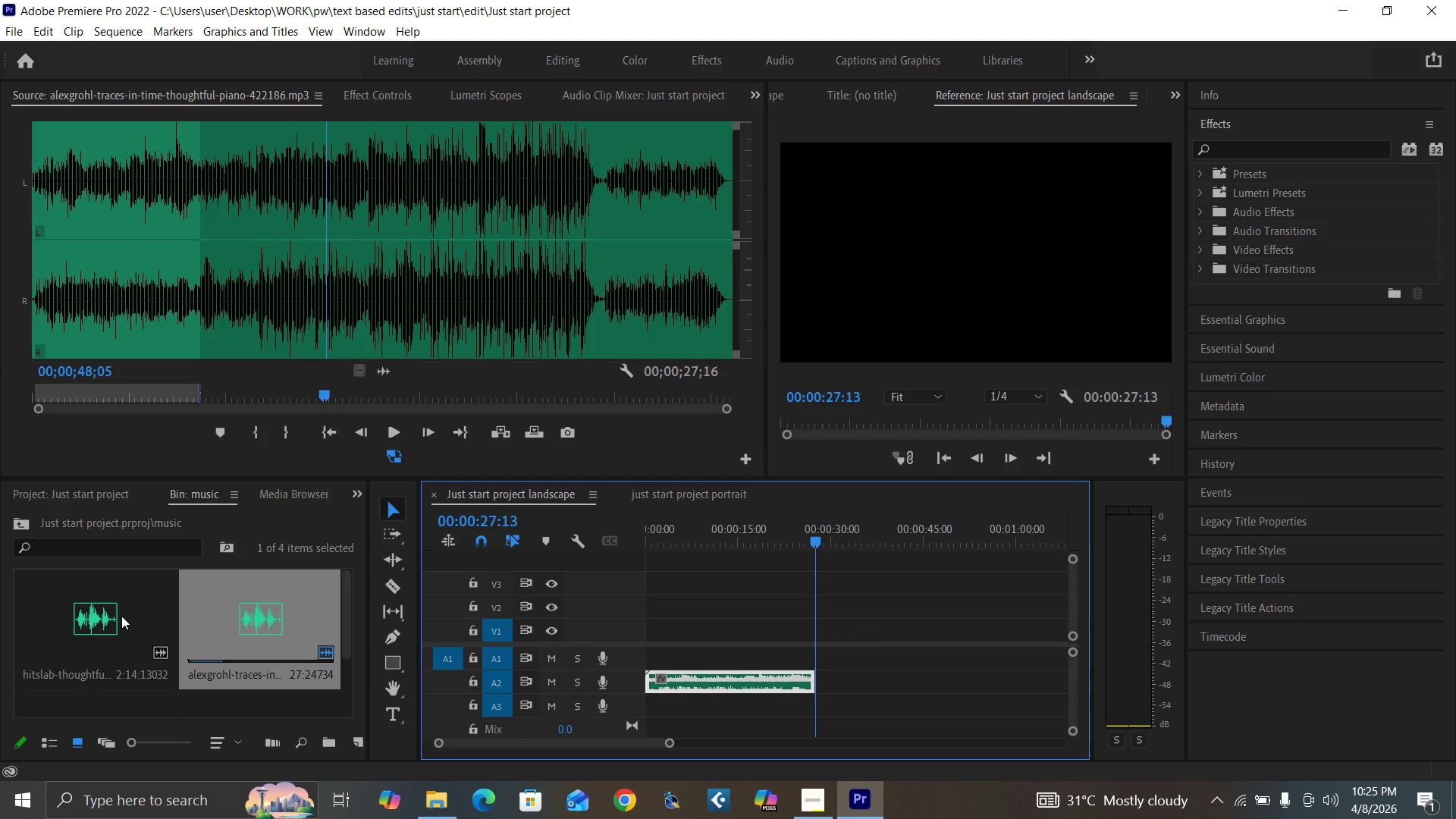 
double_click([121, 616])
 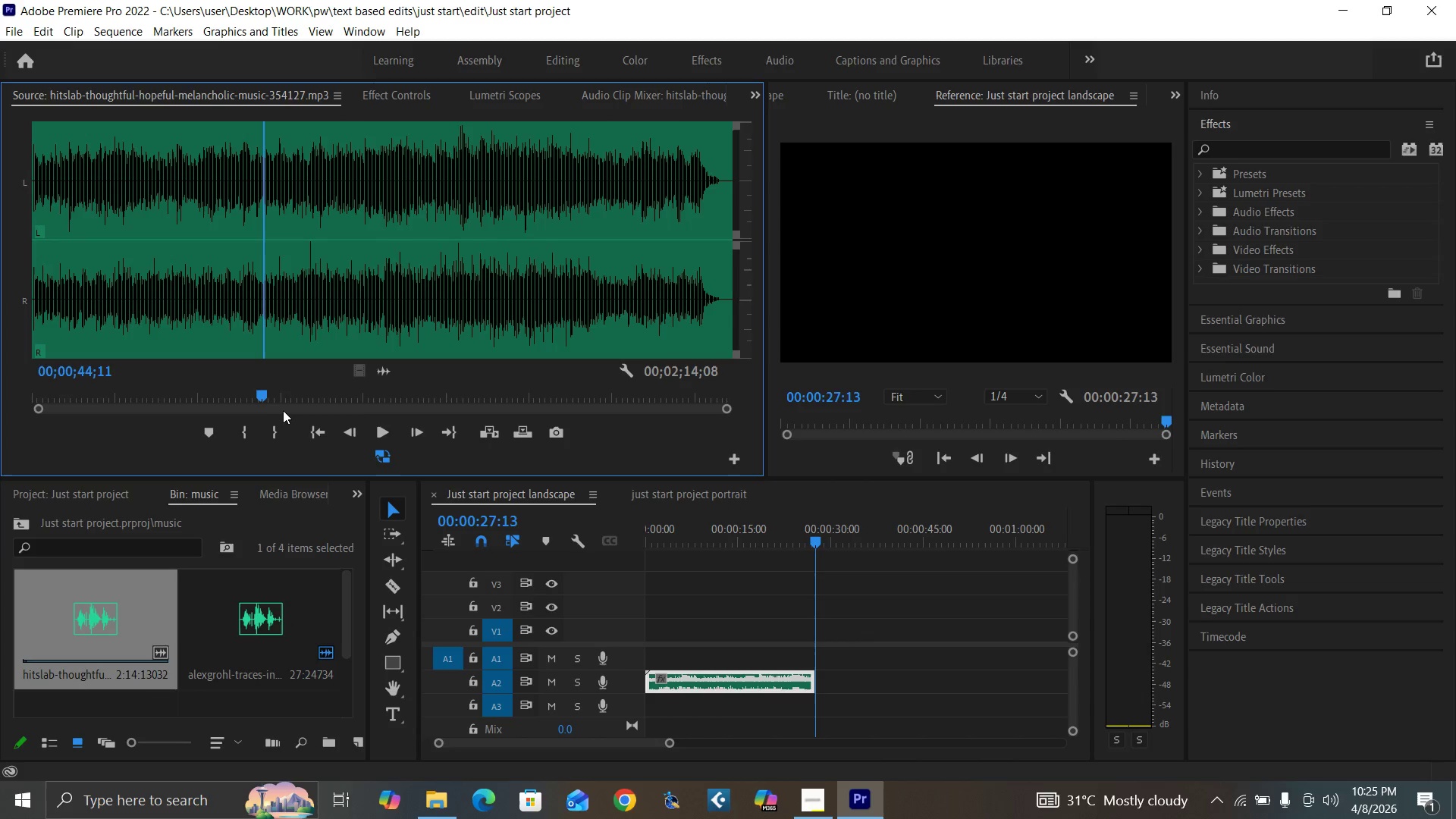 
left_click([384, 432])
 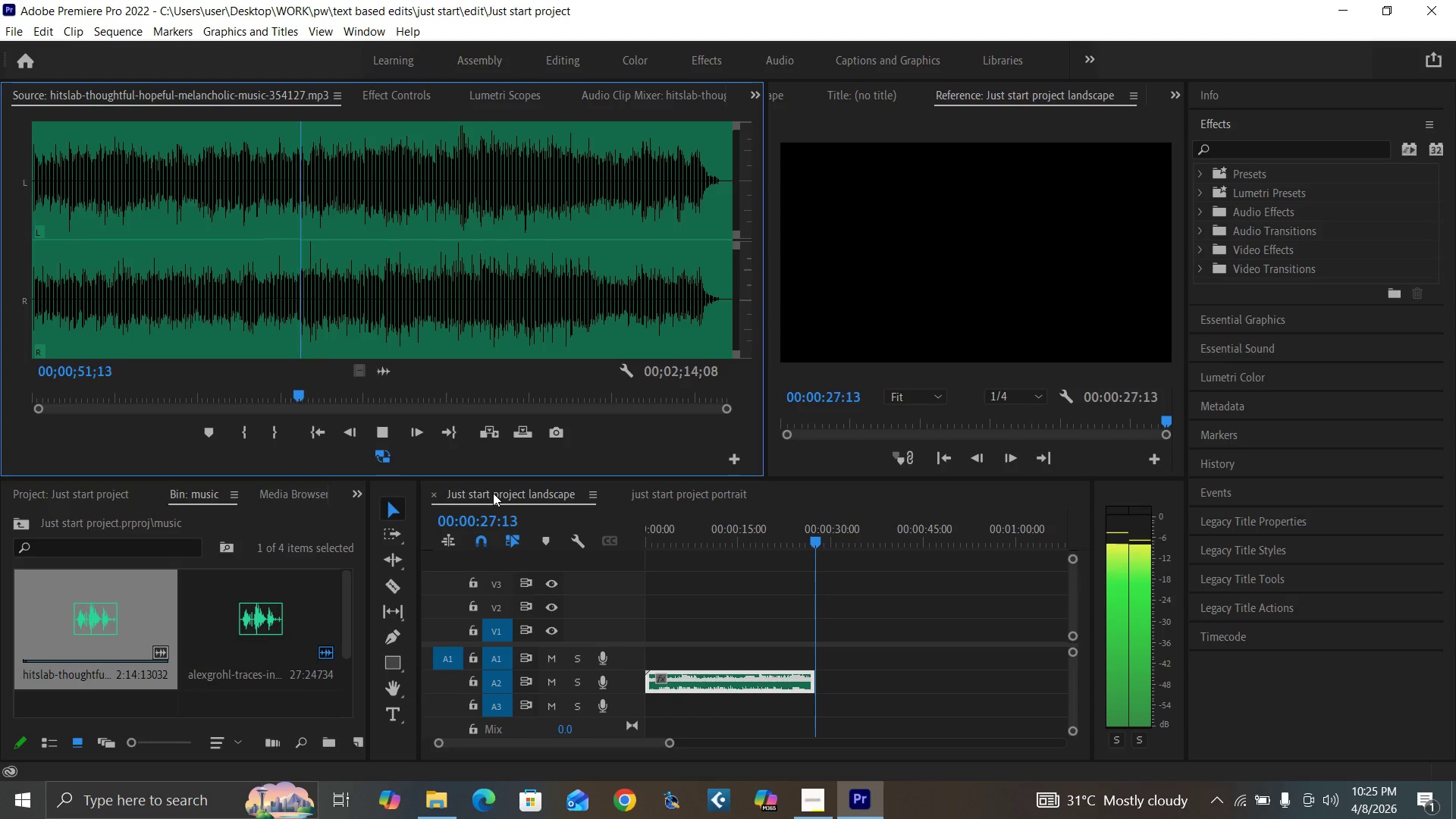 
wait(12.2)
 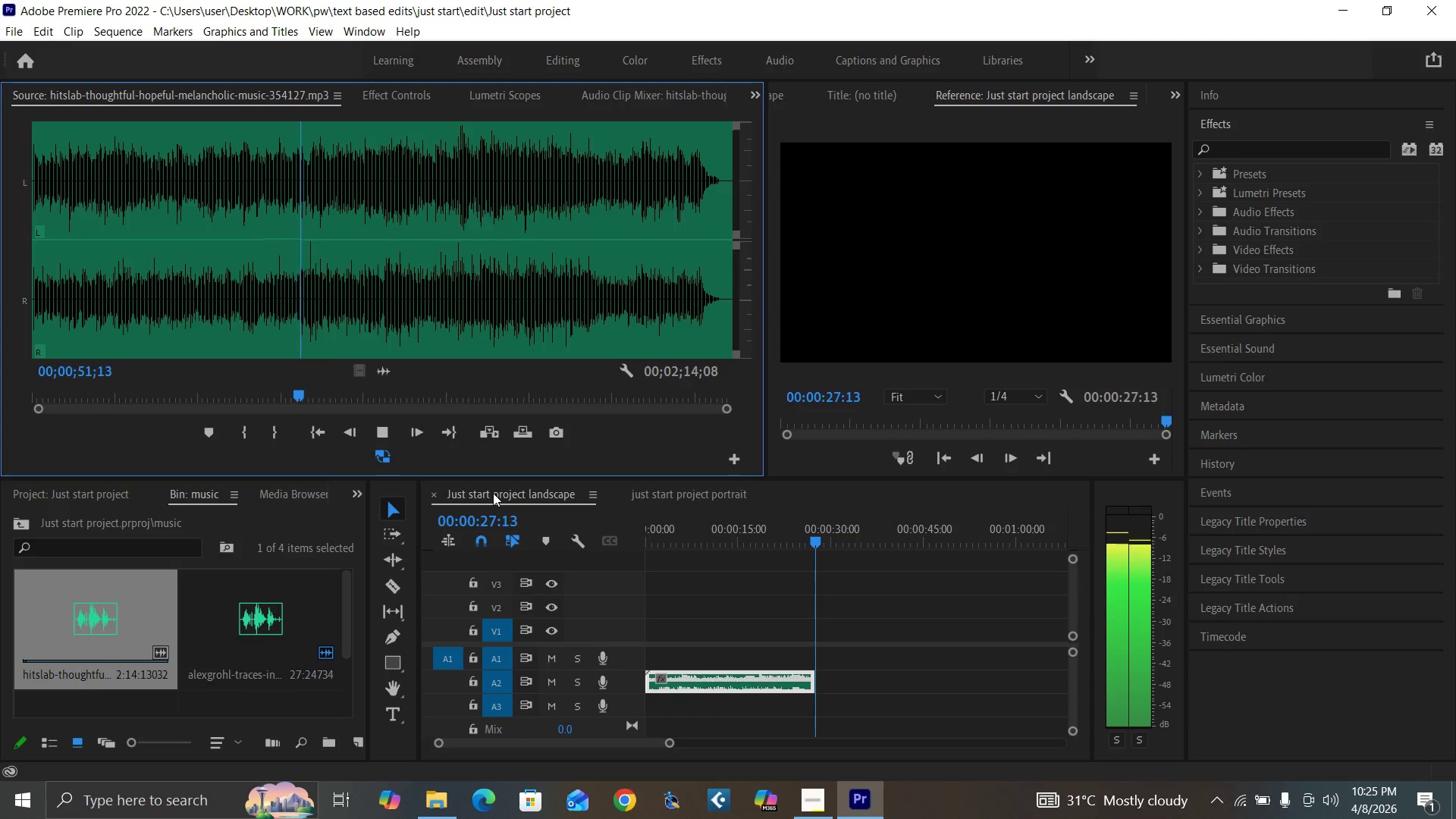 
key(Space)
 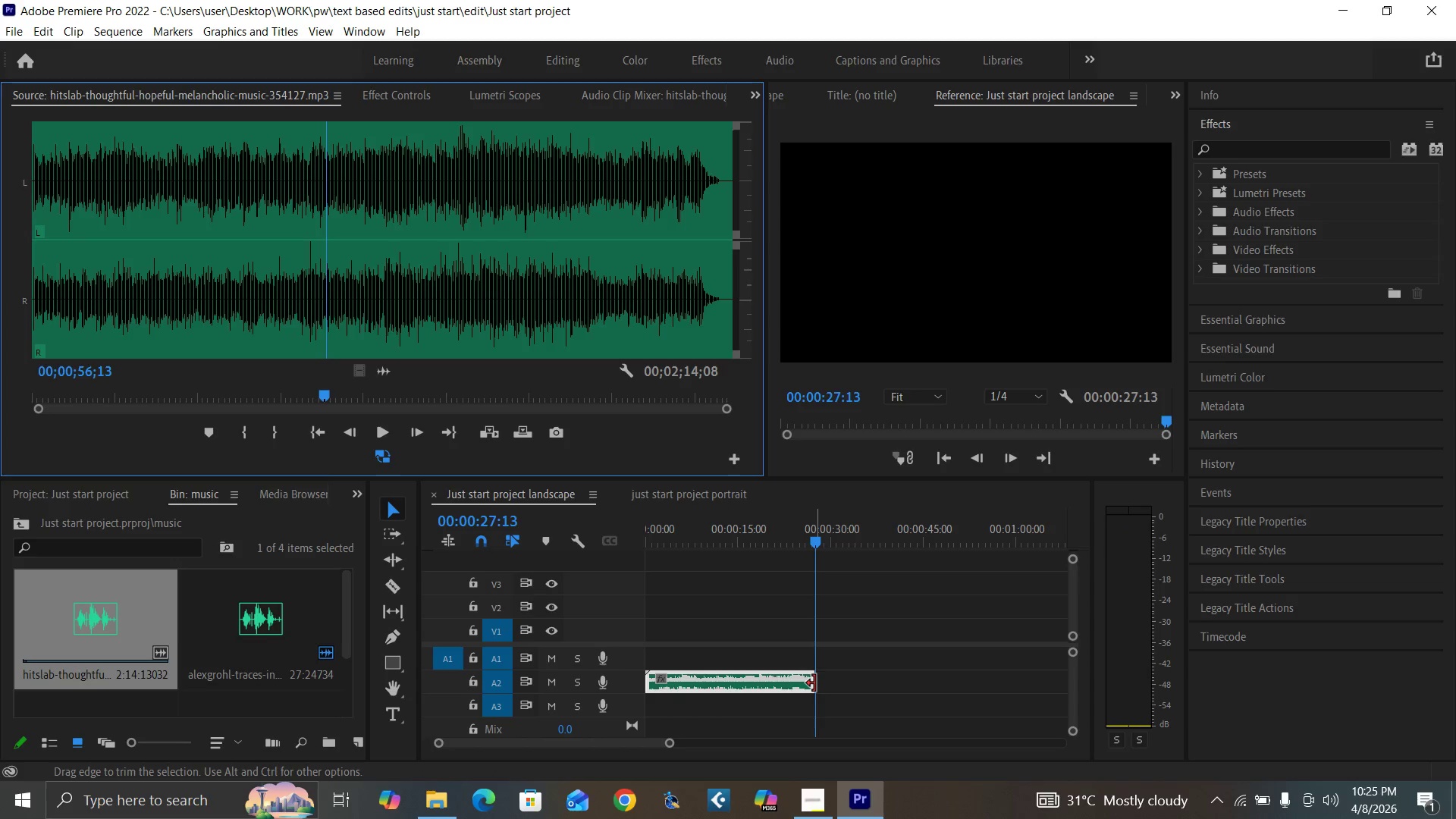 
left_click_drag(start_coordinate=[814, 683], to_coordinate=[943, 701])
 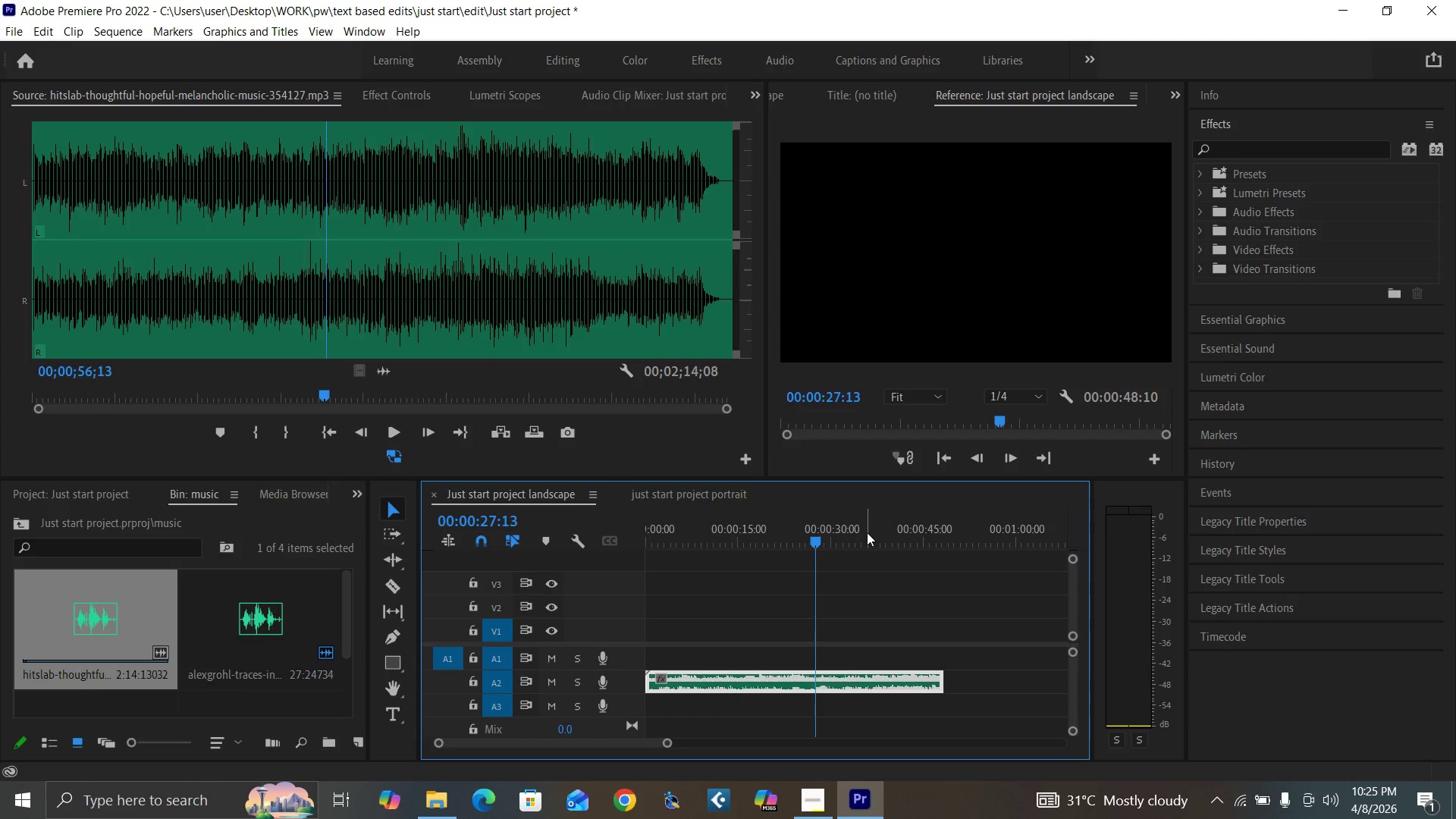 
key(Space)
 